 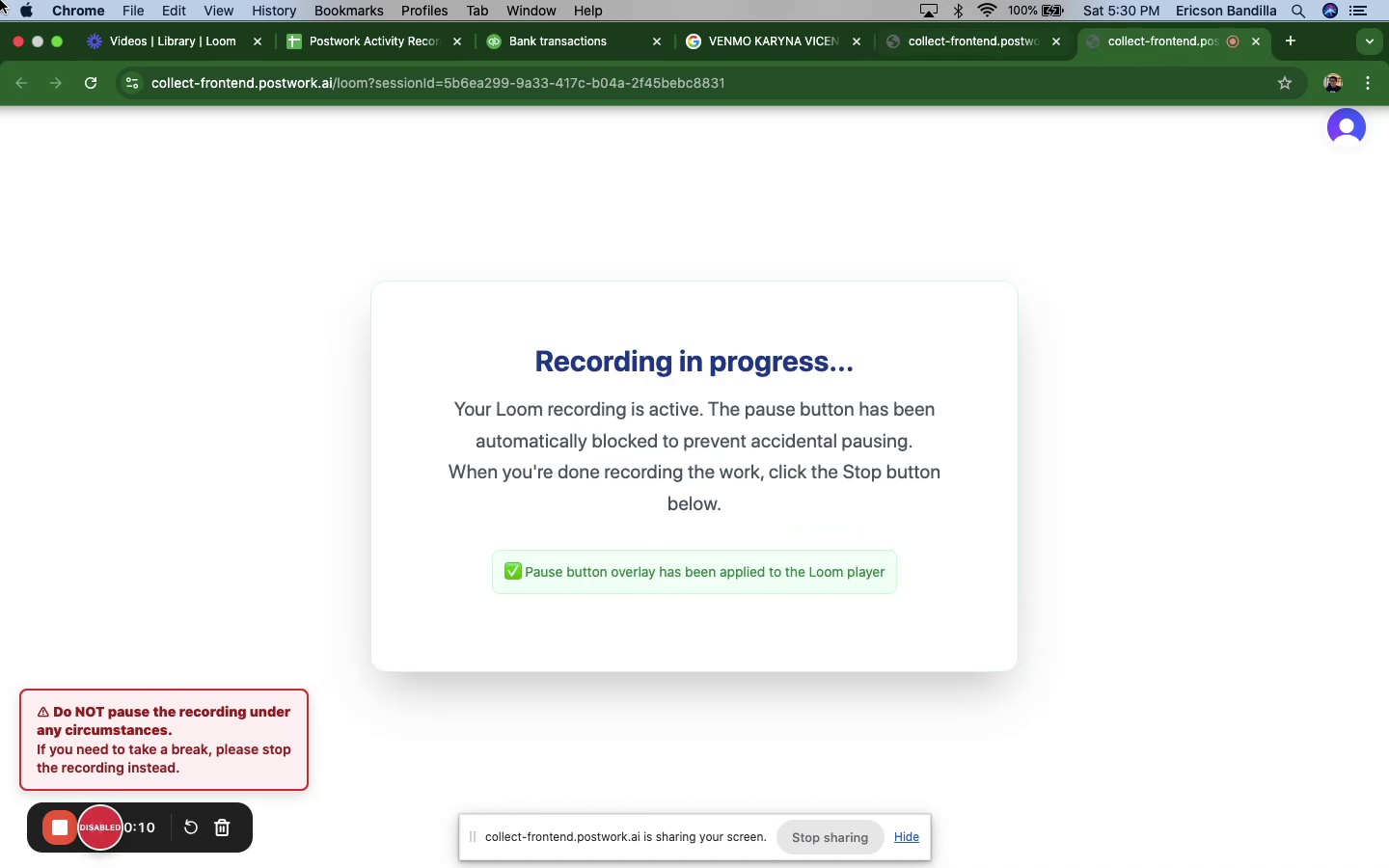 
key(Meta+Tab)
 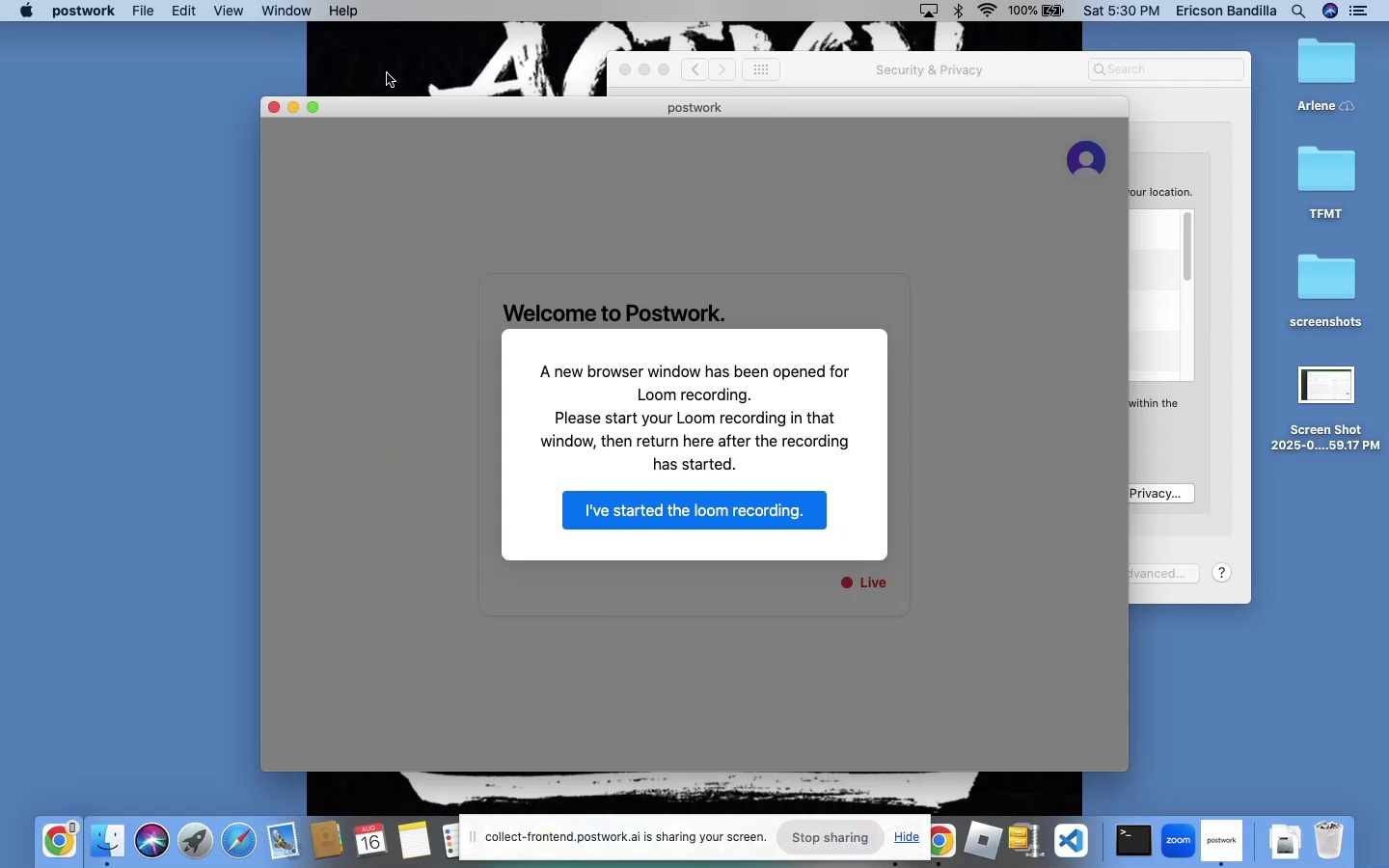 
key(Meta+Tab)
 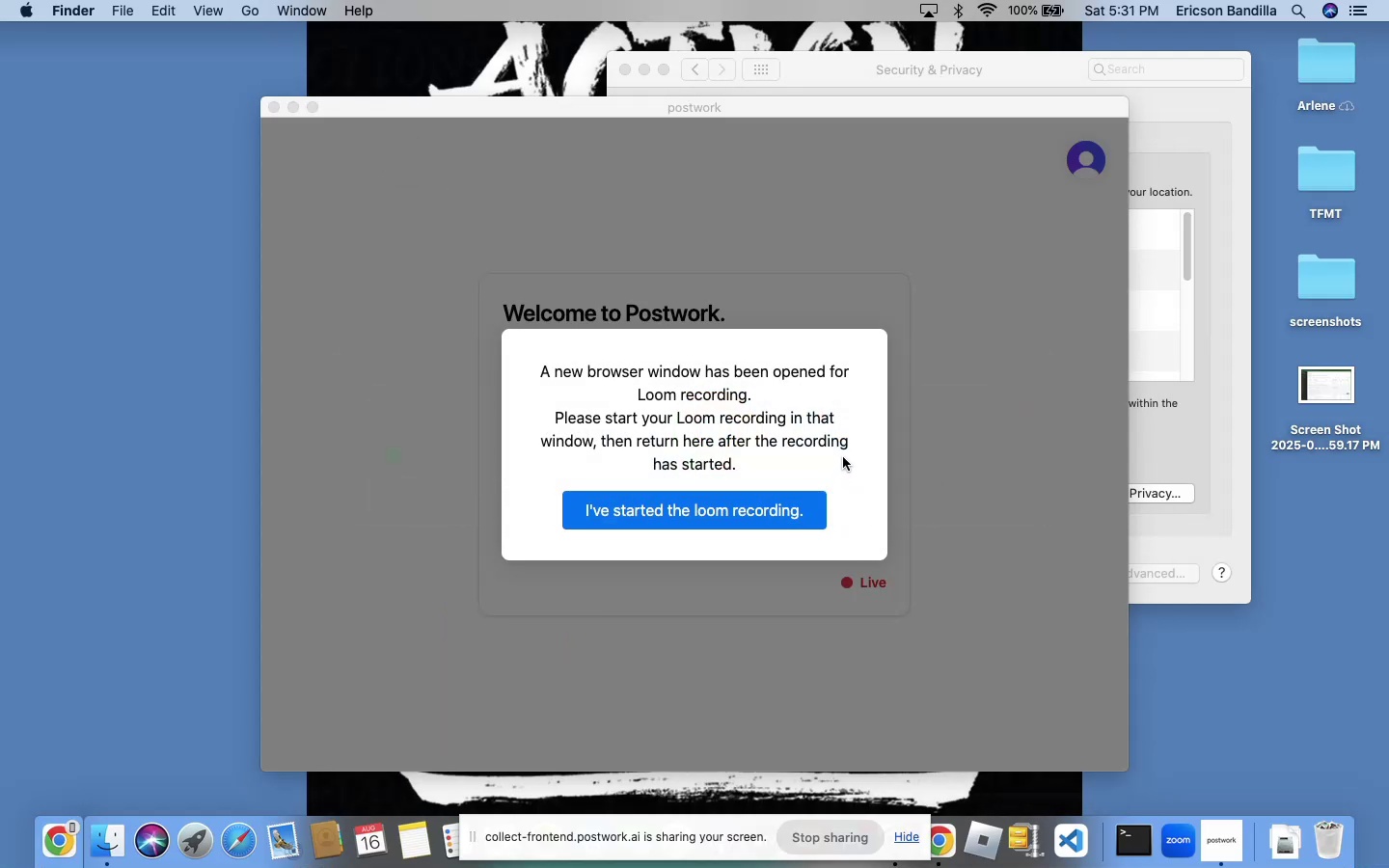 
key(Meta+Tab)
 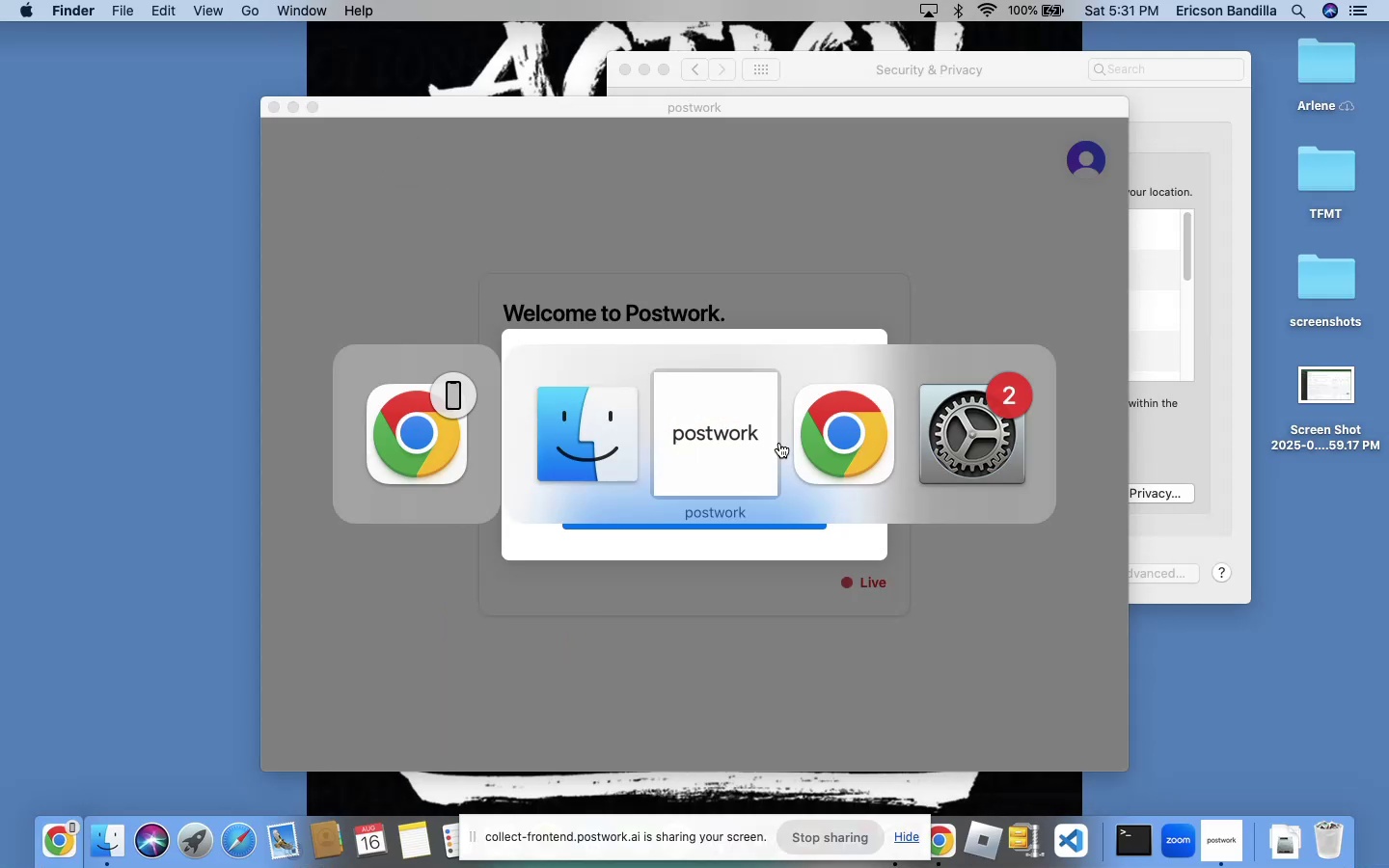 
left_click([806, 446])
 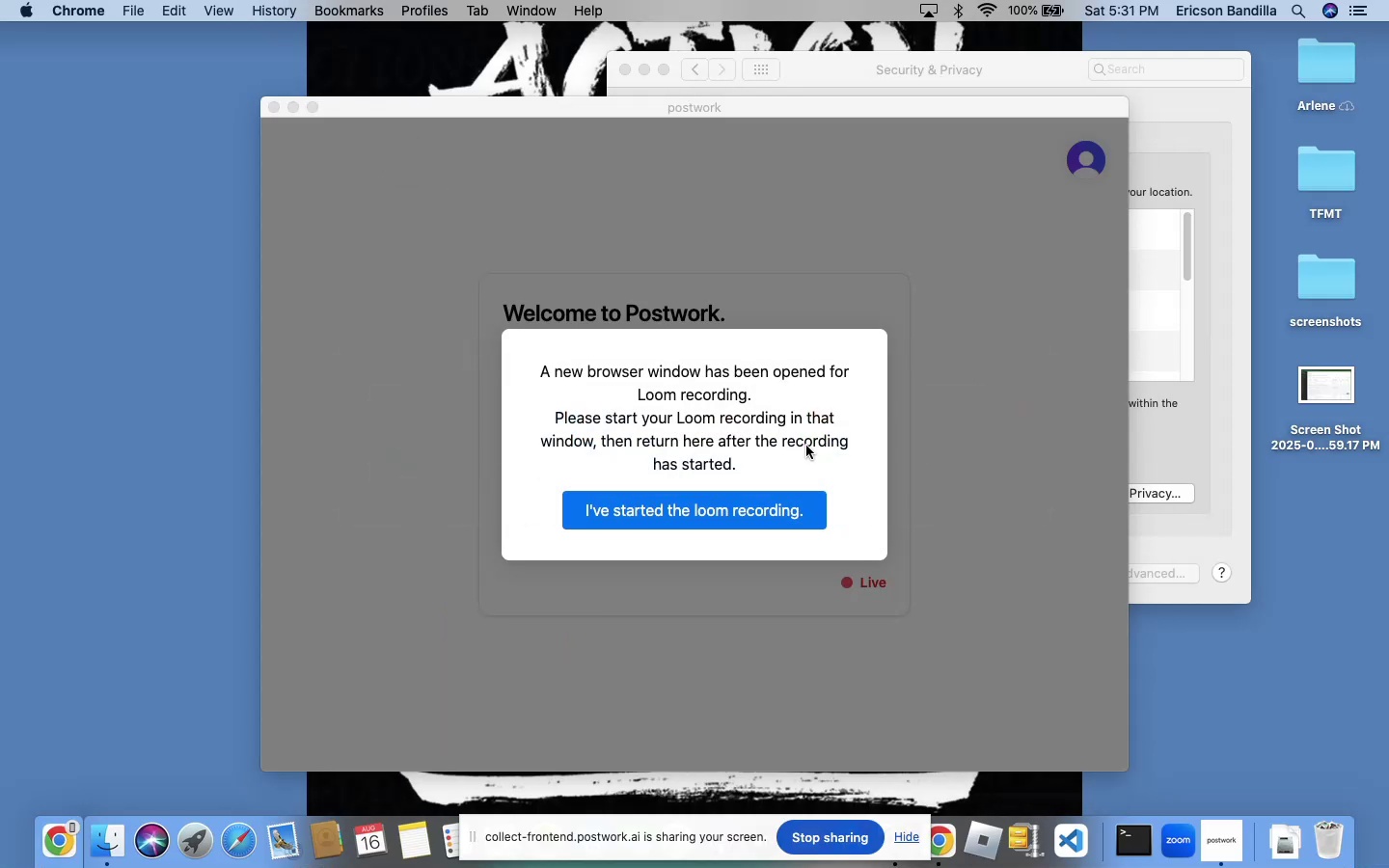 
hold_key(key=CommandLeft, duration=1.52)
 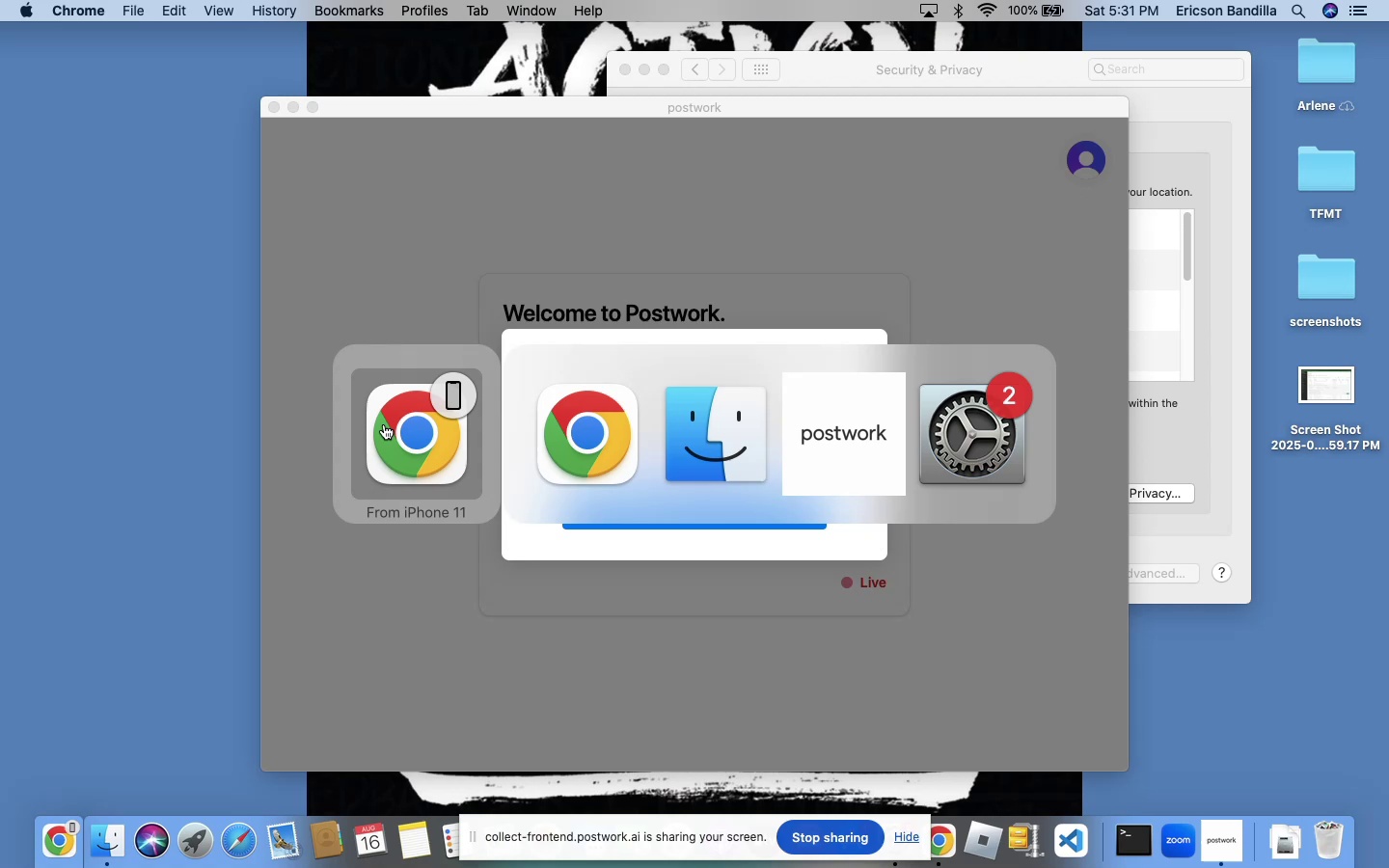 
hold_key(key=Tab, duration=0.32)
 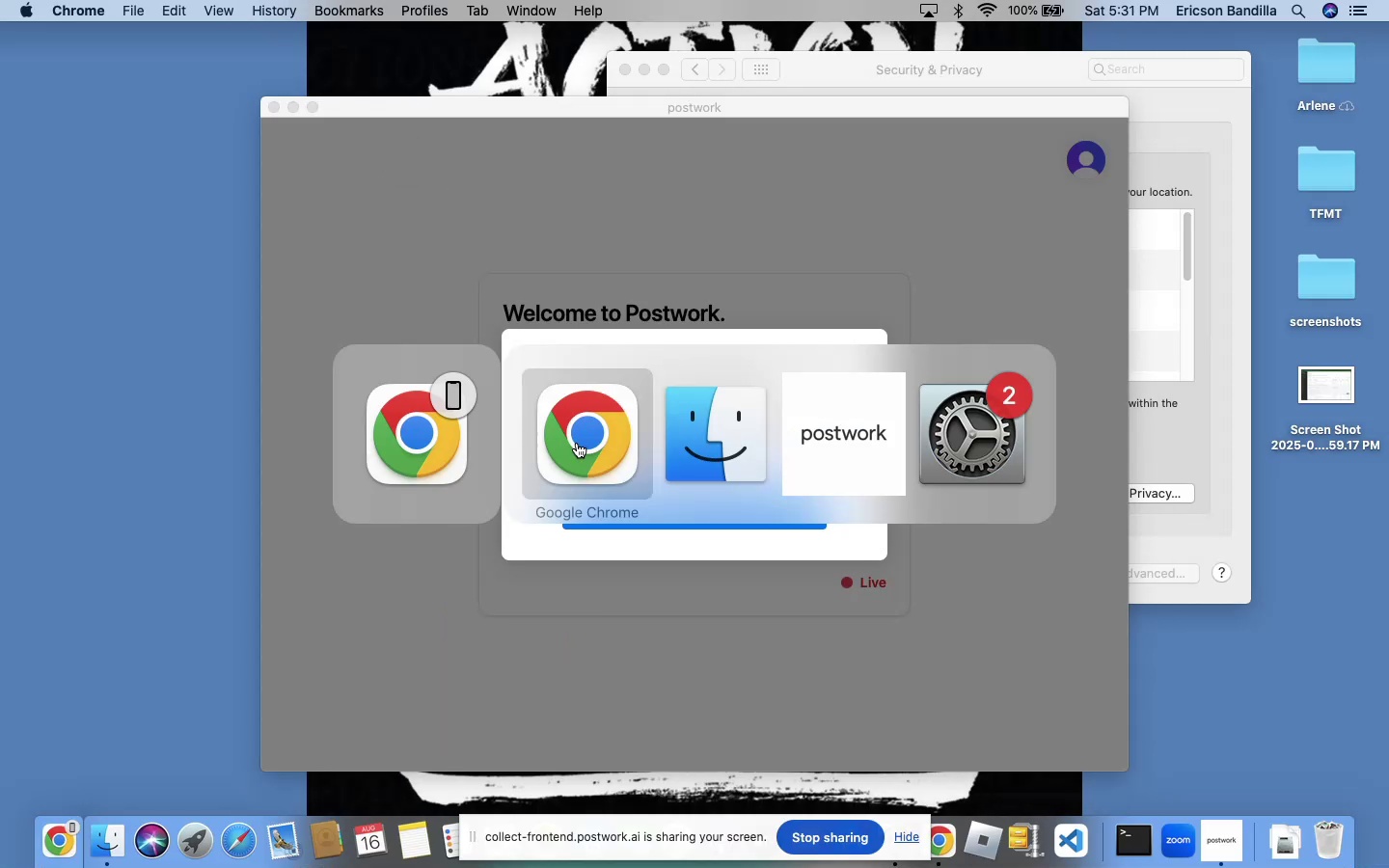 
left_click([577, 443])
 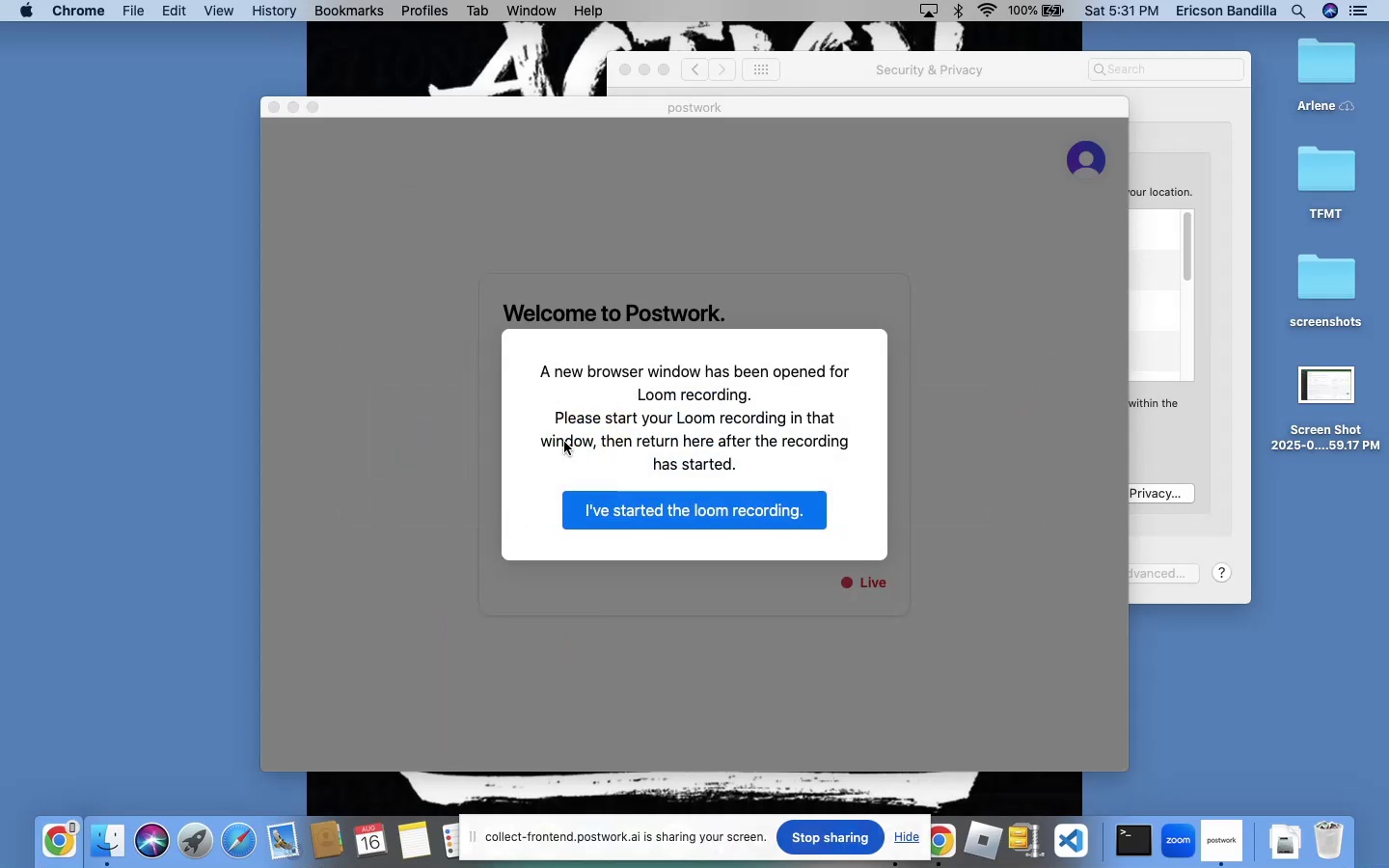 
key(Meta+Tab)
 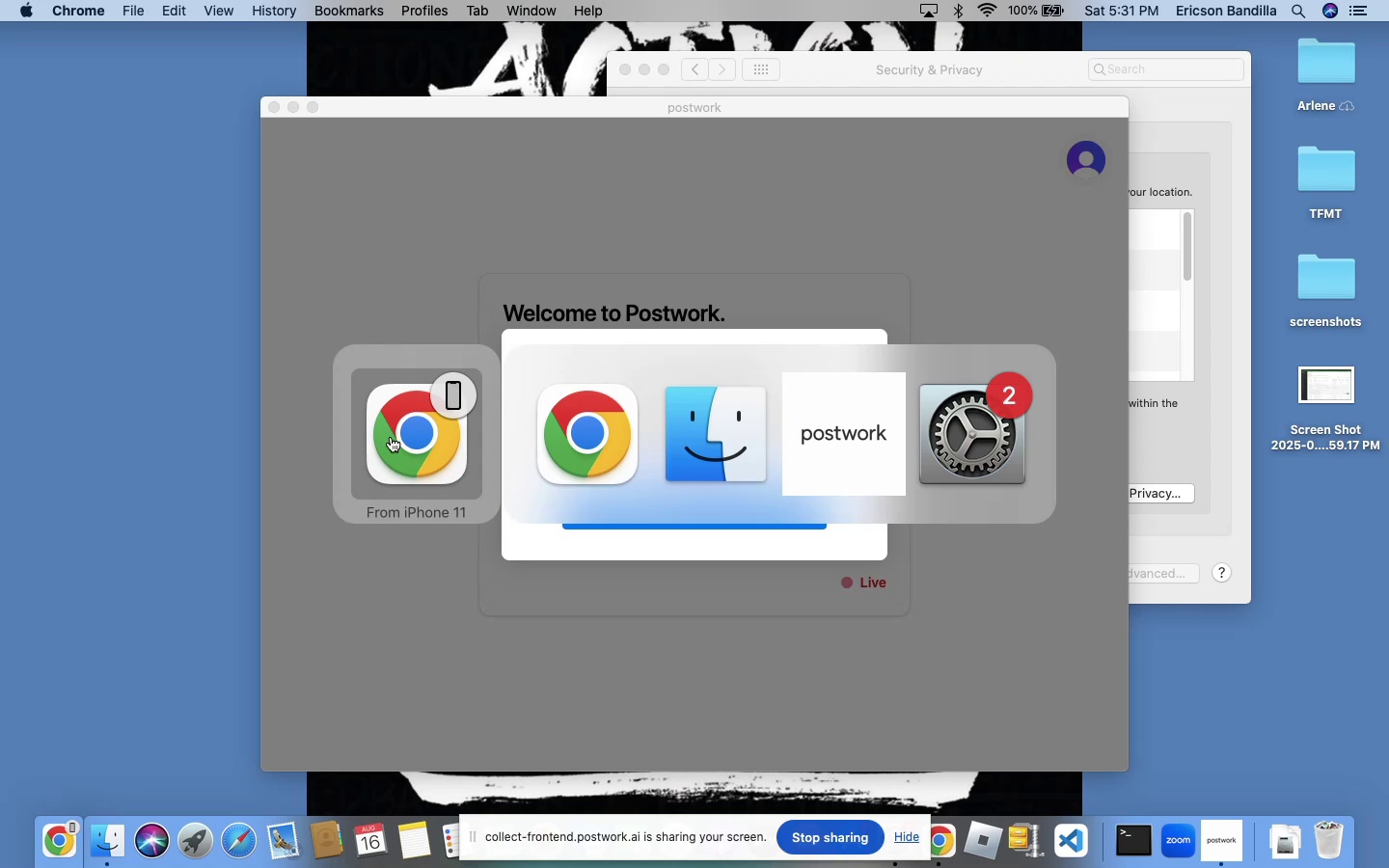 
left_click([391, 436])
 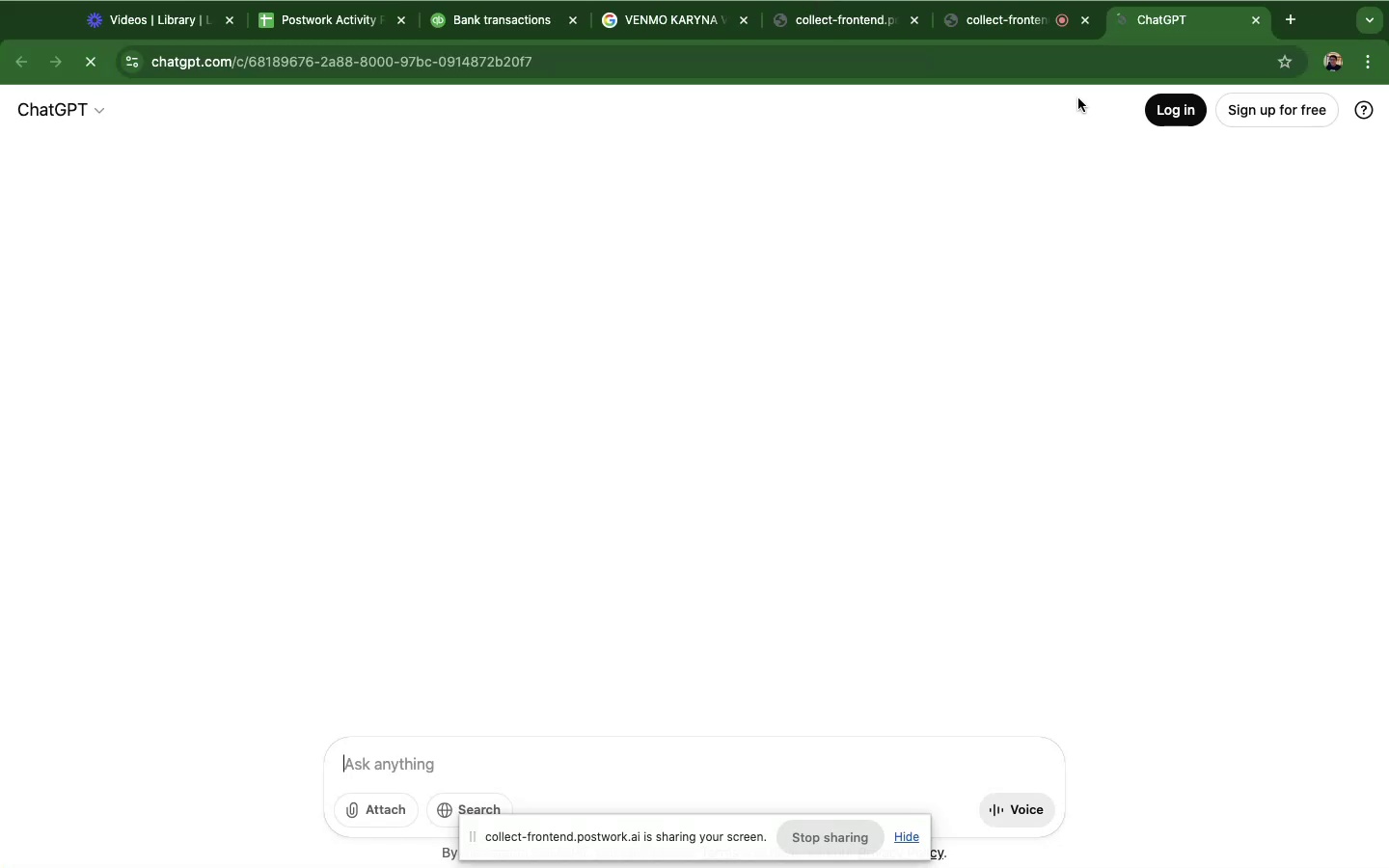 
left_click([1027, 41])
 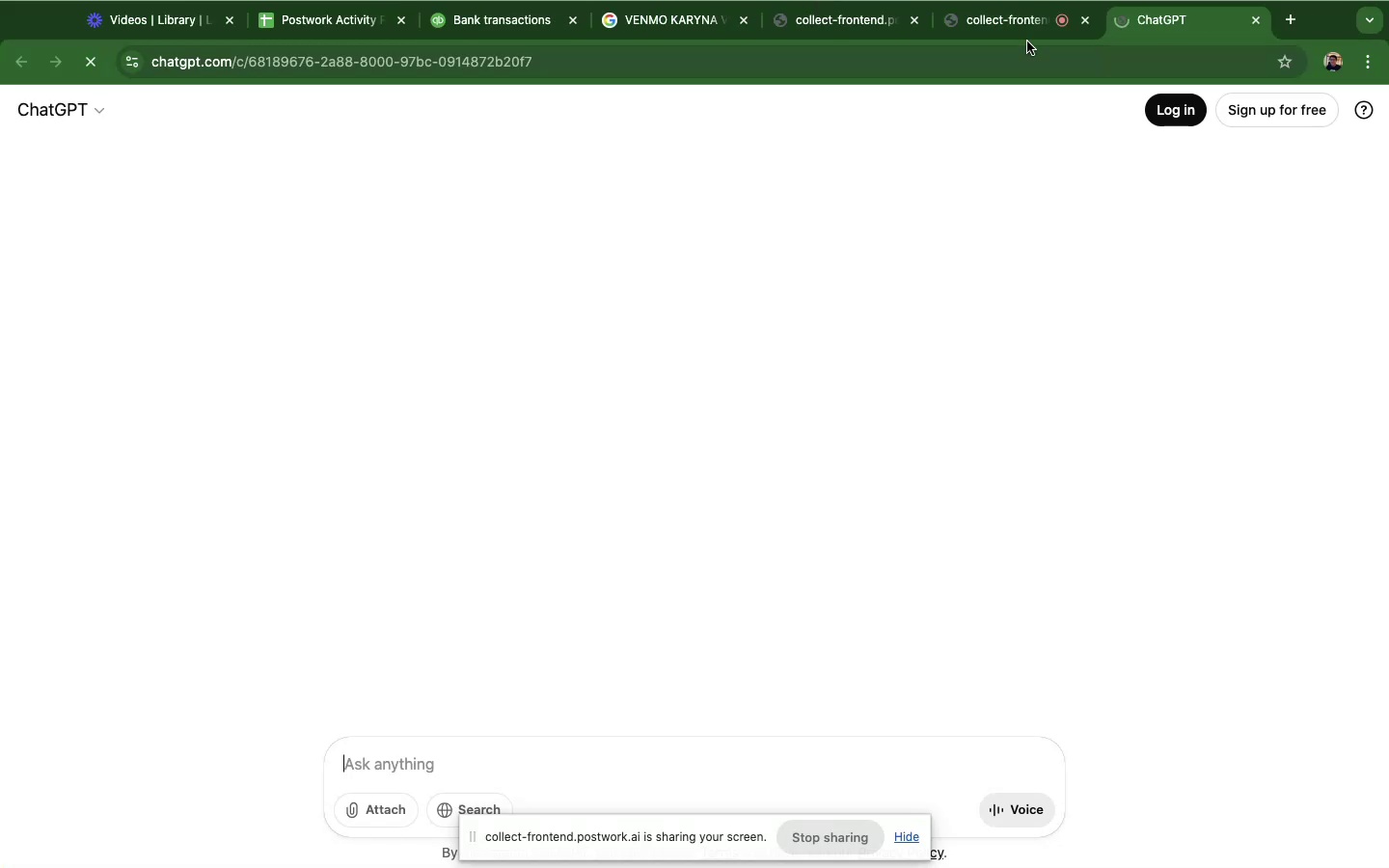 
double_click([1036, 32])
 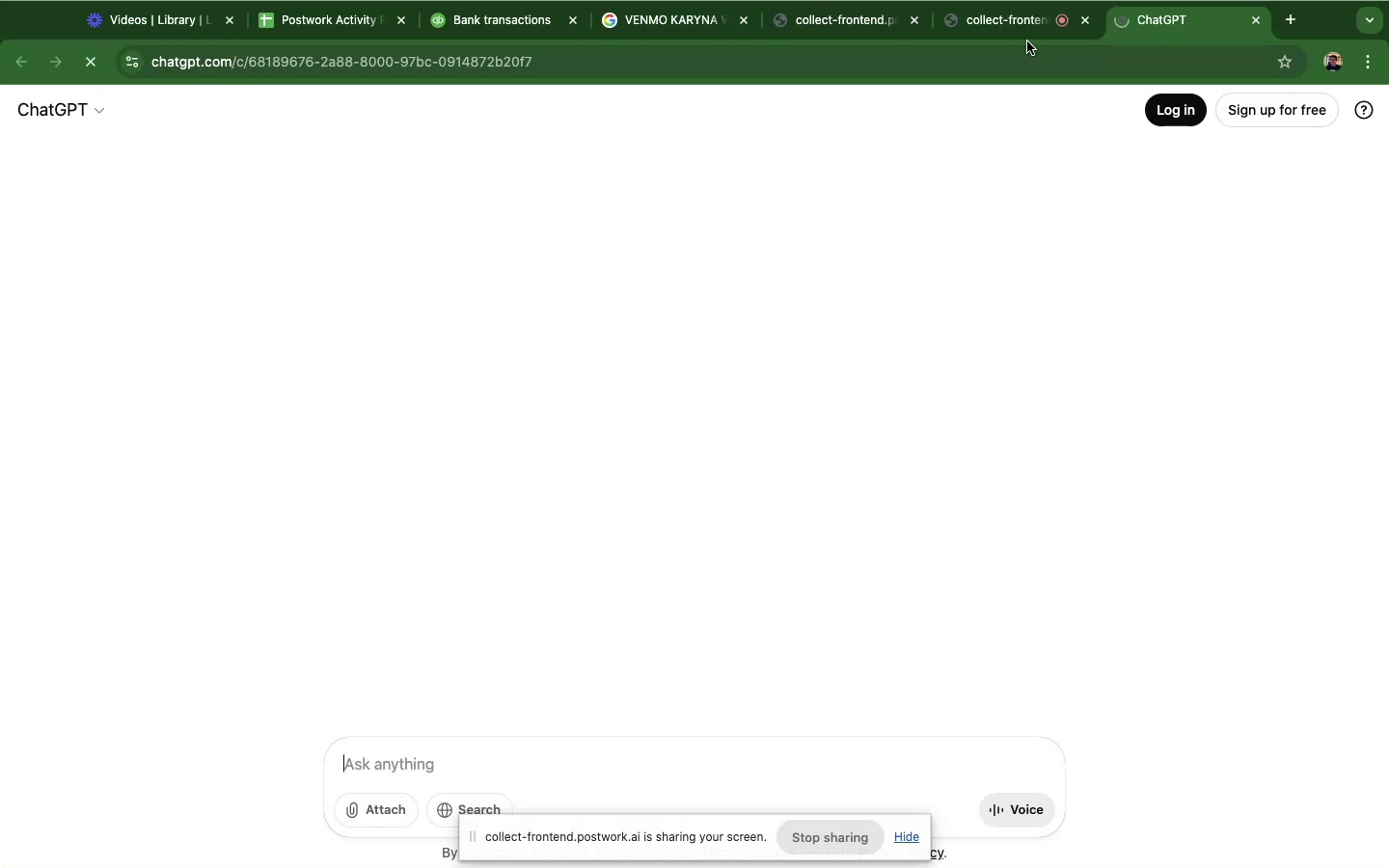 
left_click([1041, 25])
 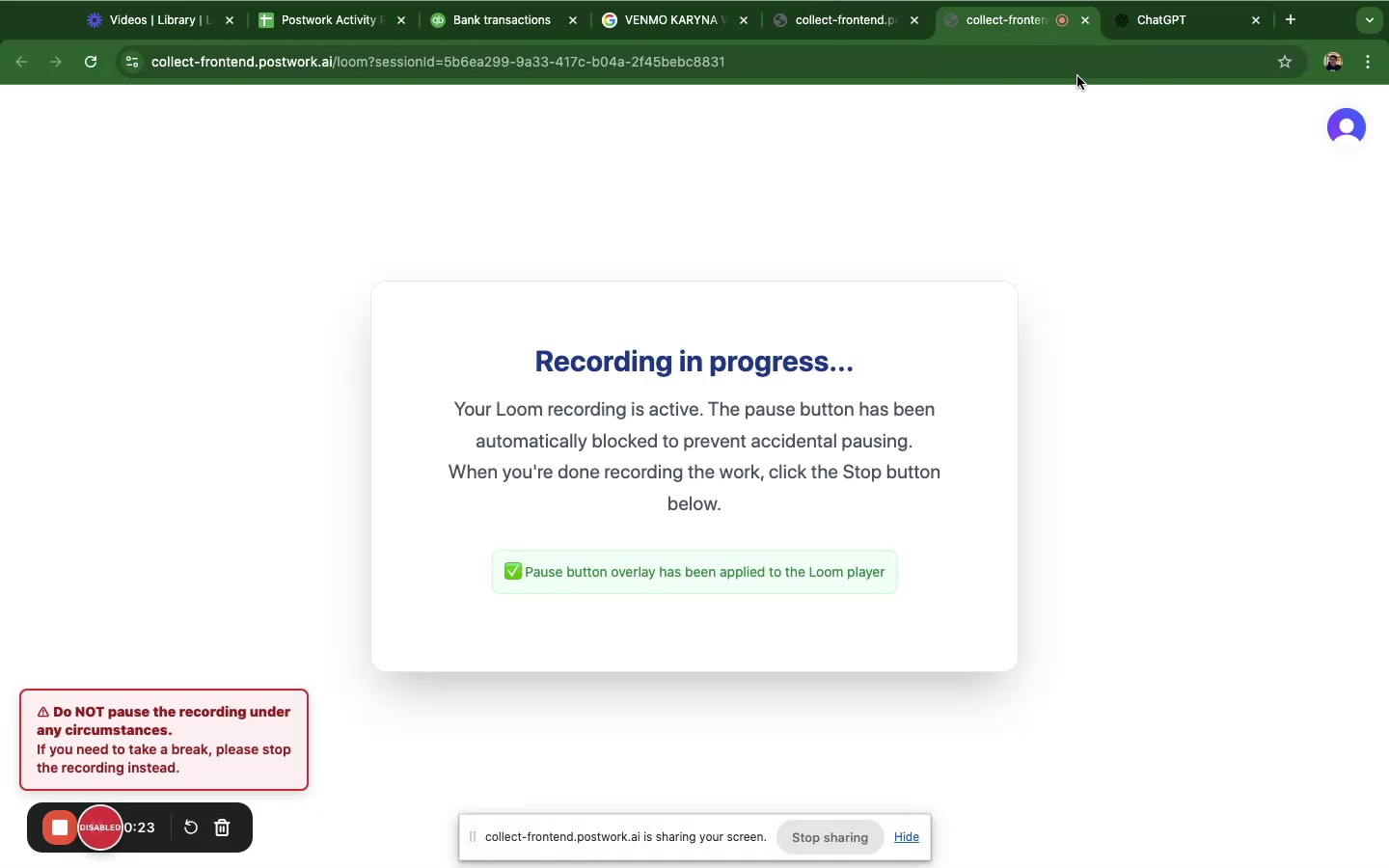 
left_click([1144, 29])
 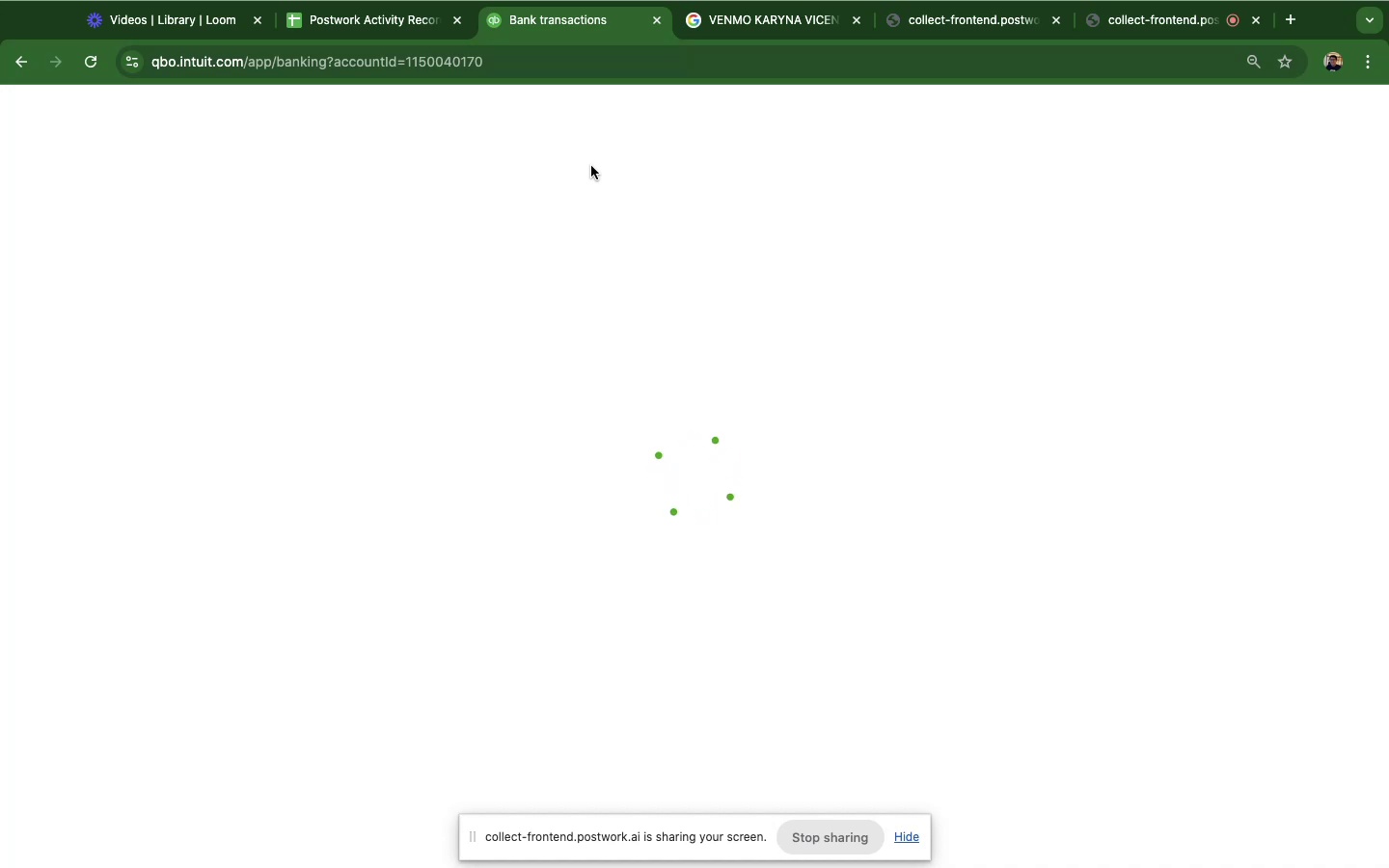 
wait(22.11)
 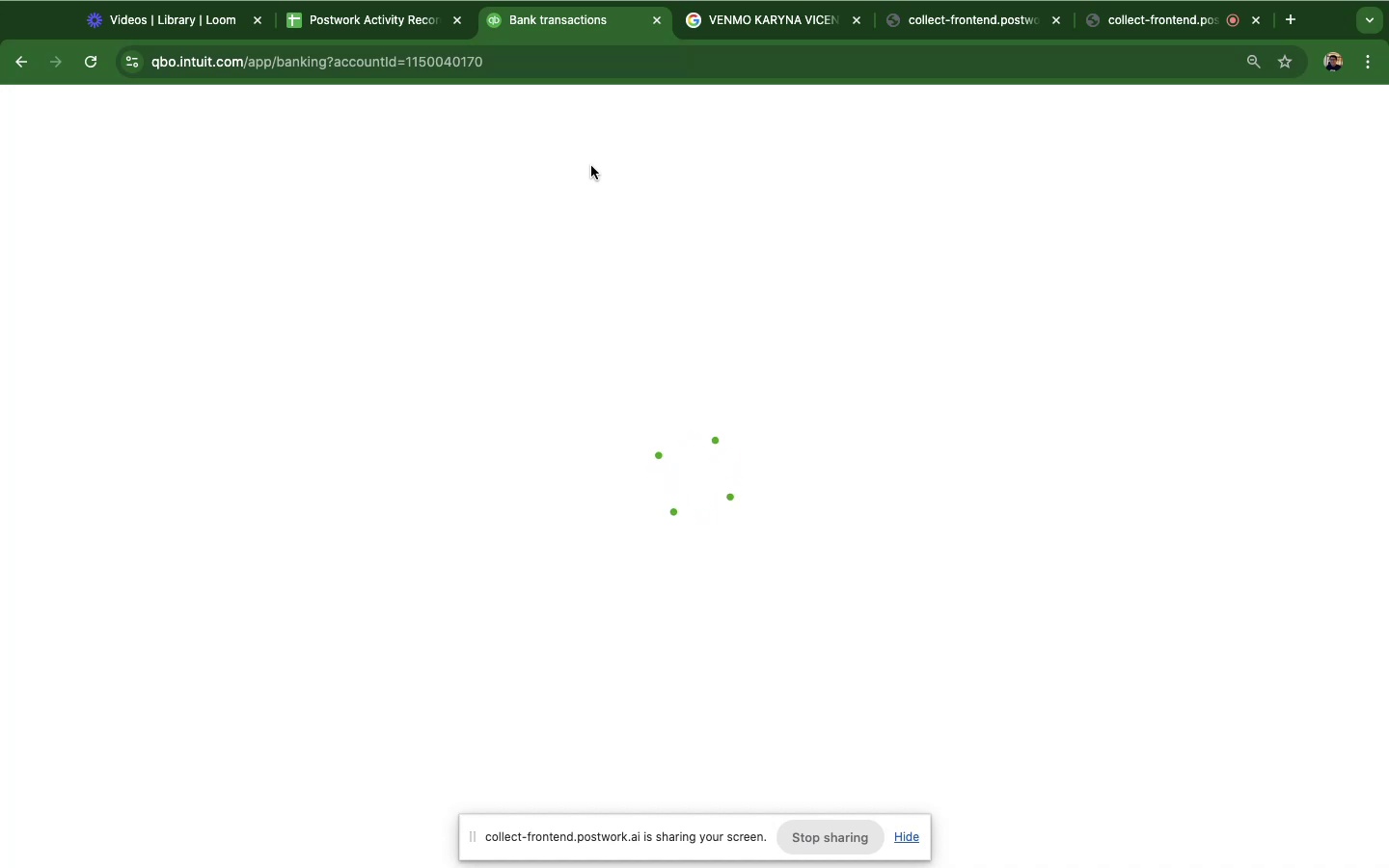 
double_click([595, 323])
 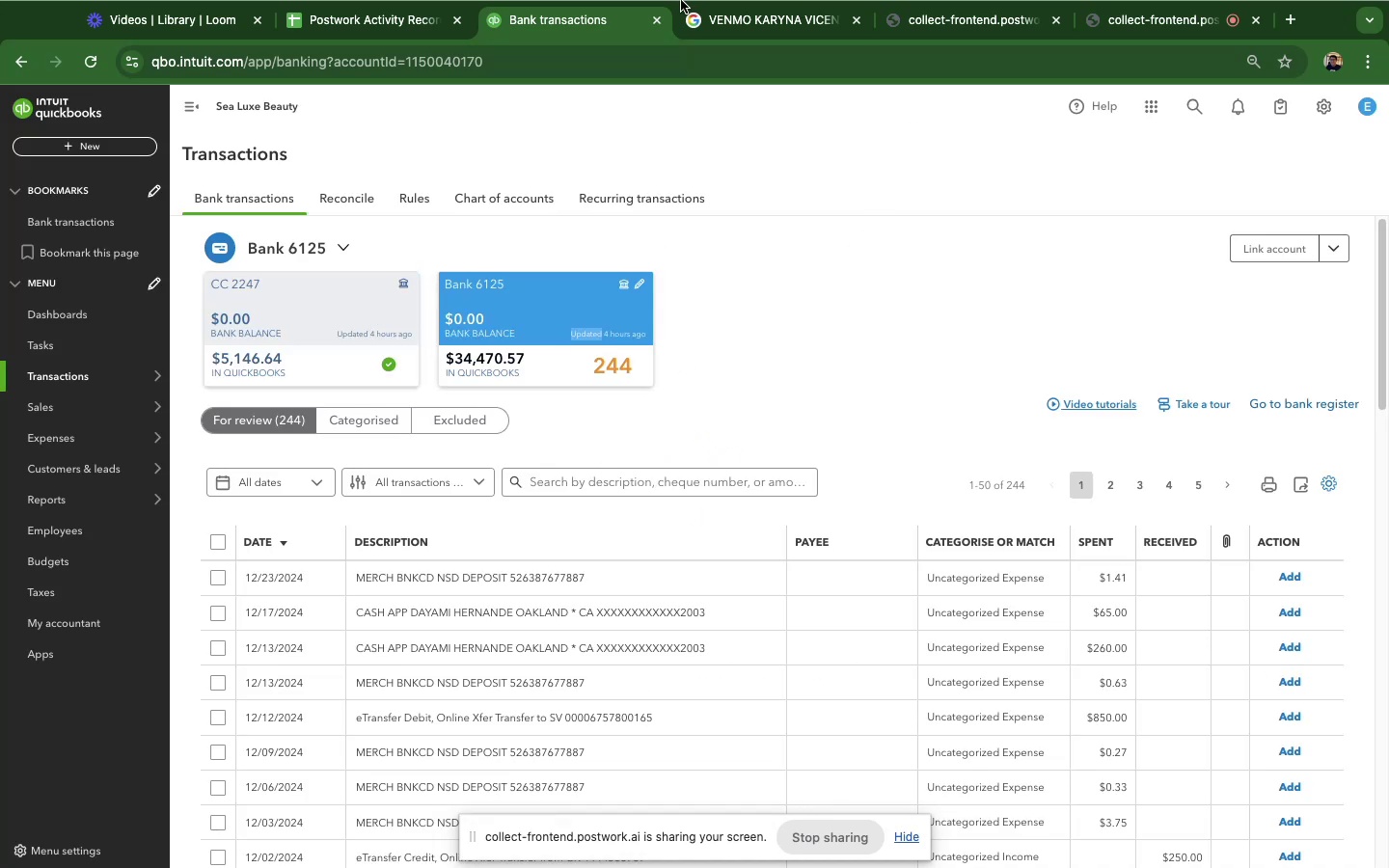 
left_click([324, 12])
 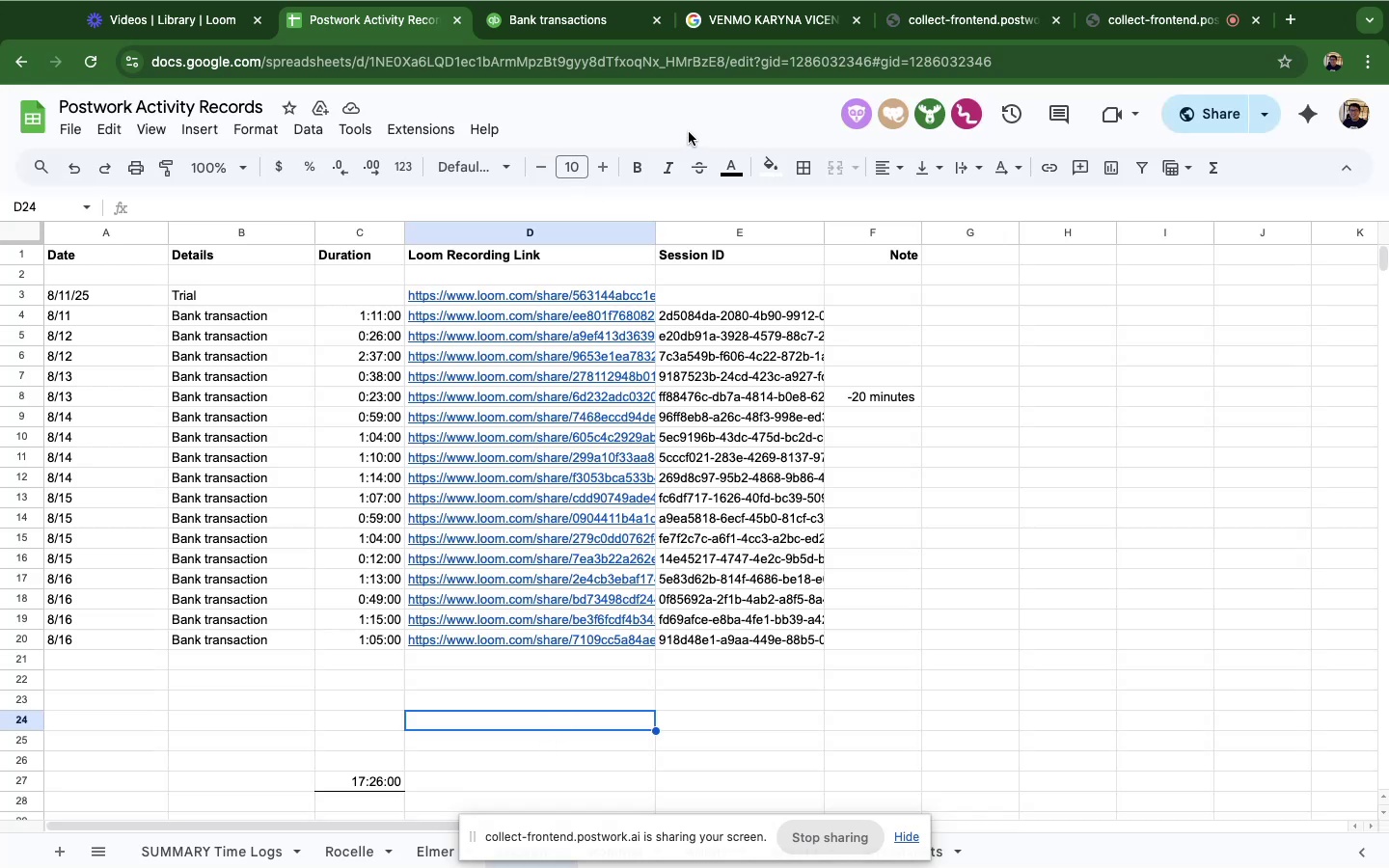 
left_click([558, 39])
 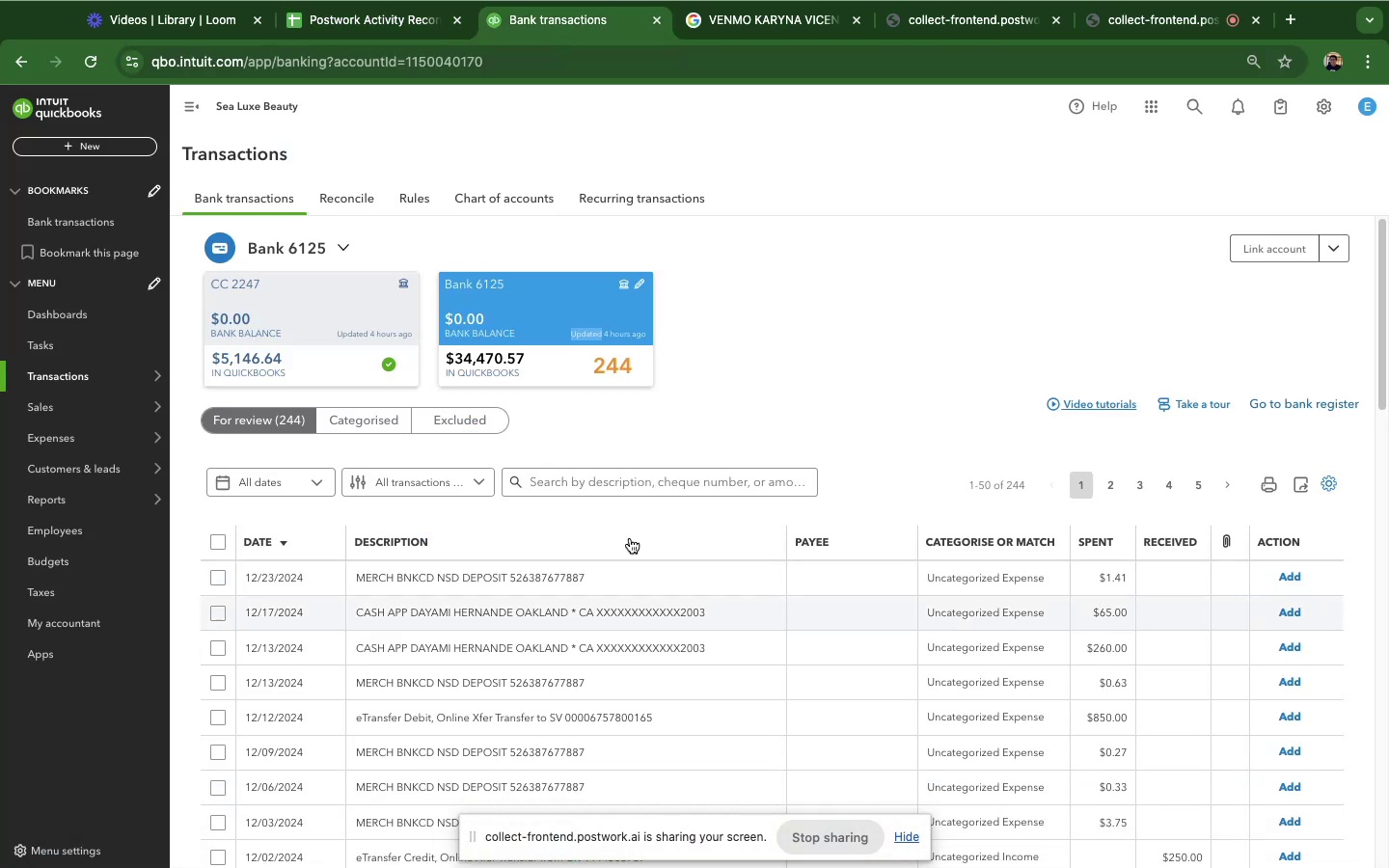 
wait(9.07)
 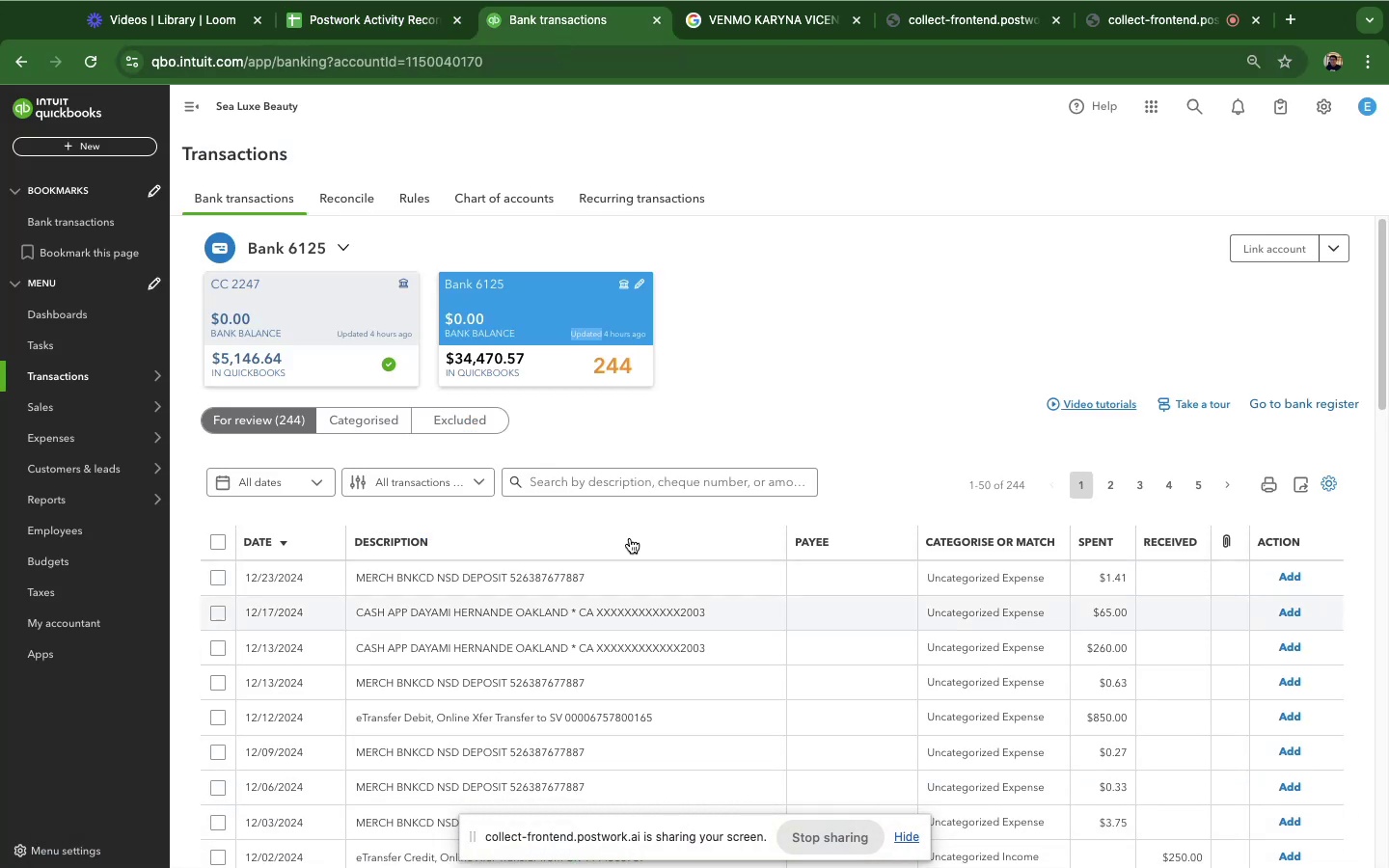 
left_click([613, 644])
 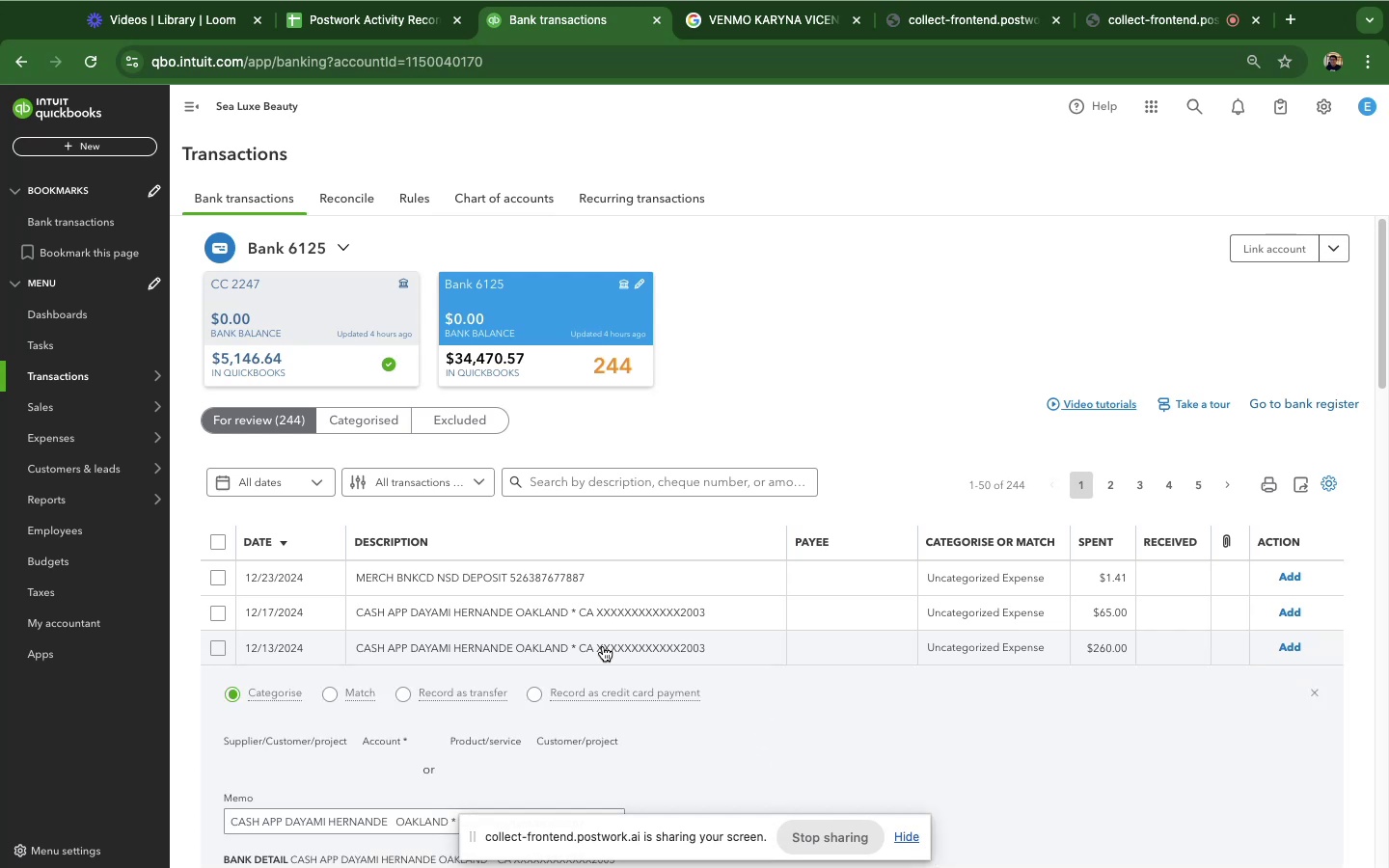 
scroll: coordinate [801, 600], scroll_direction: down, amount: 6.0
 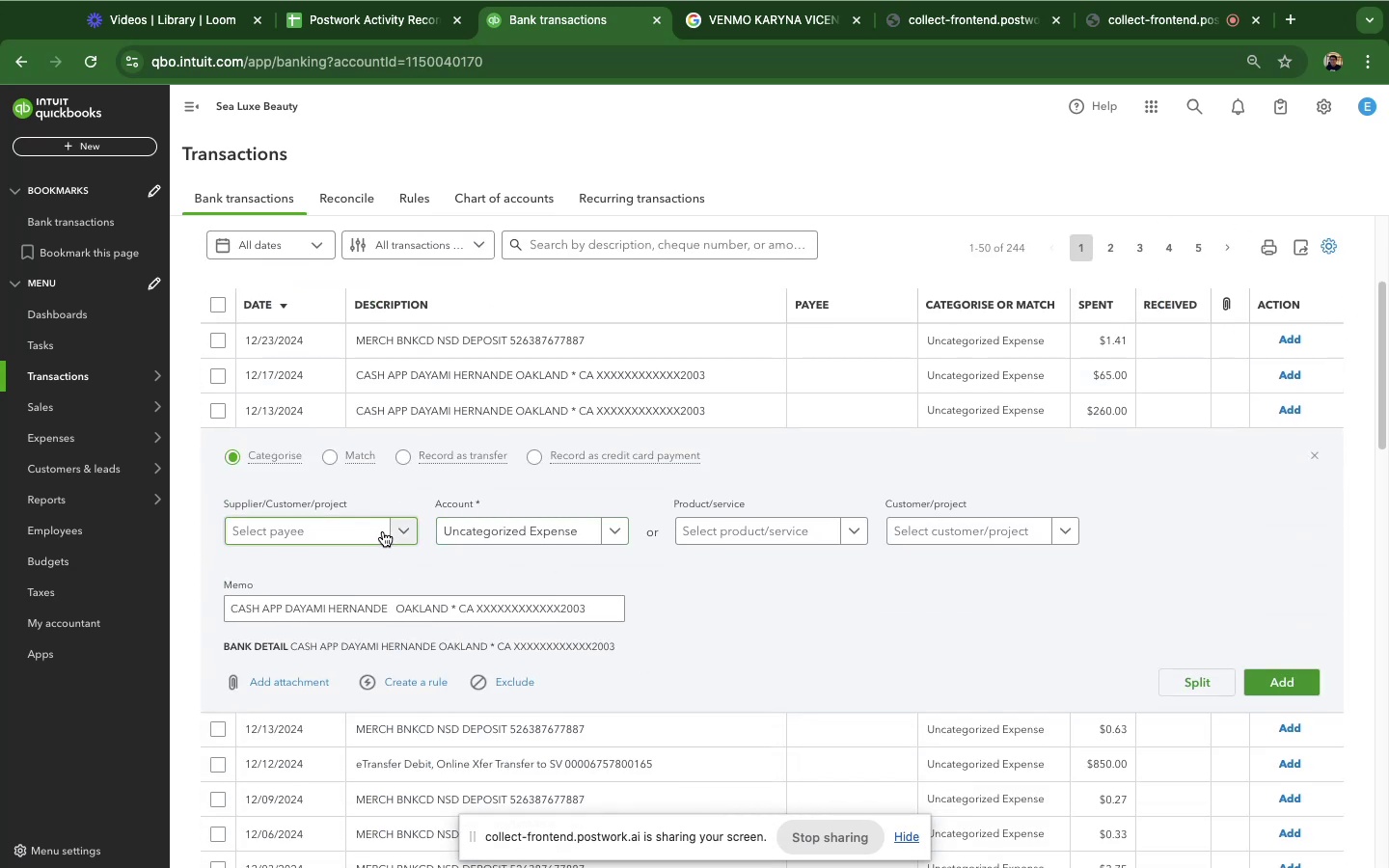 
wait(11.14)
 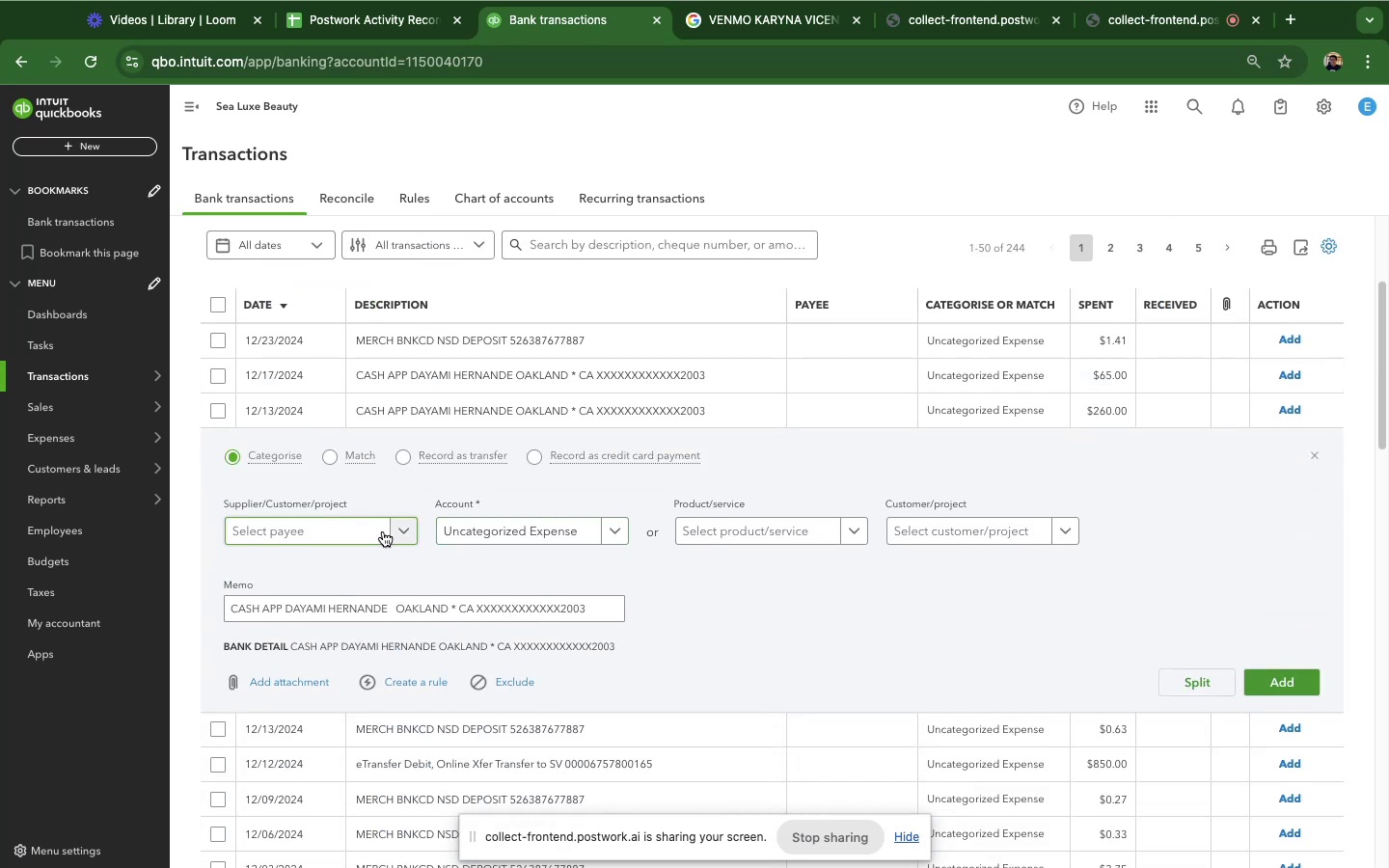 
left_click([542, 532])
 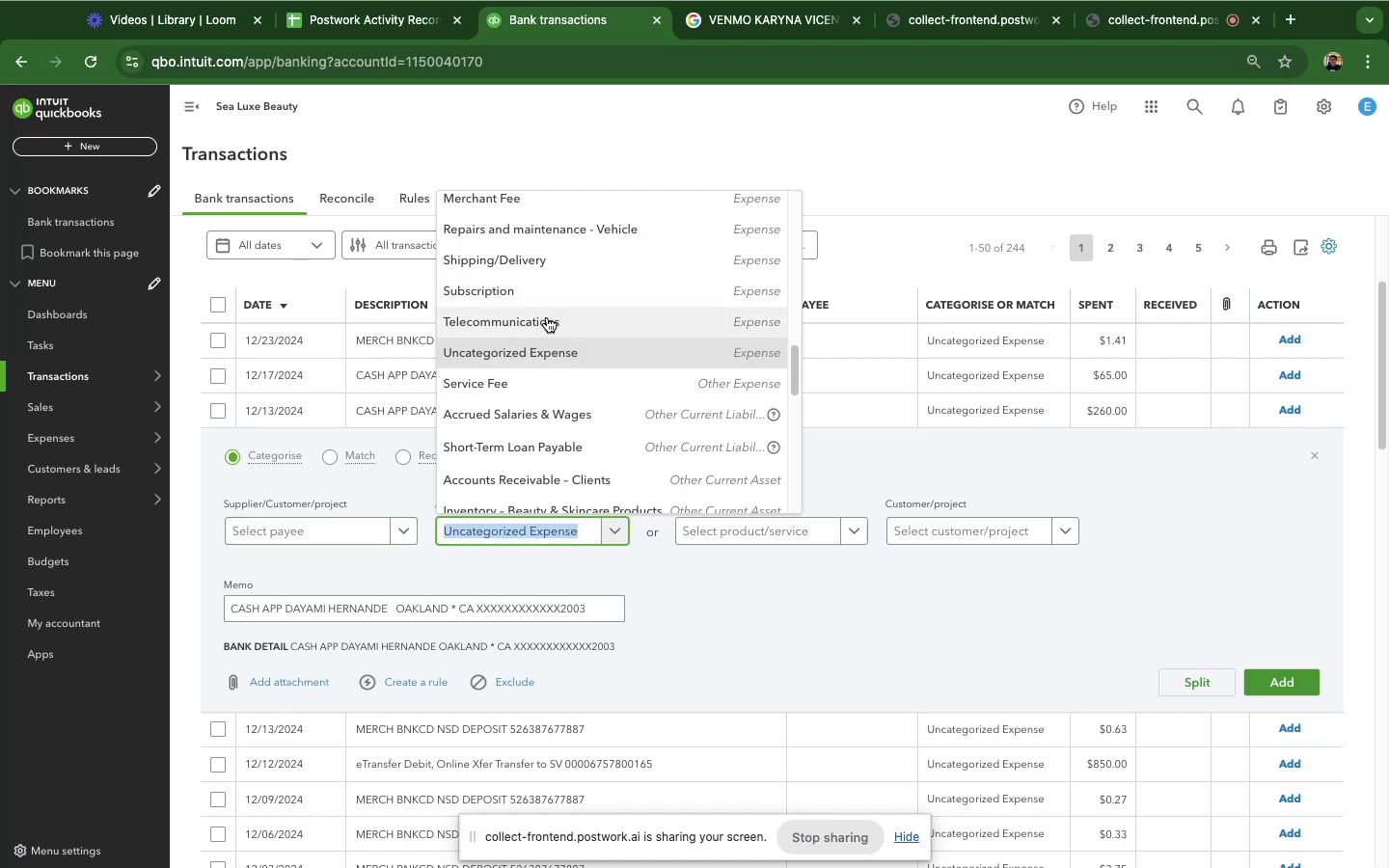 
scroll: coordinate [568, 324], scroll_direction: up, amount: 23.0
 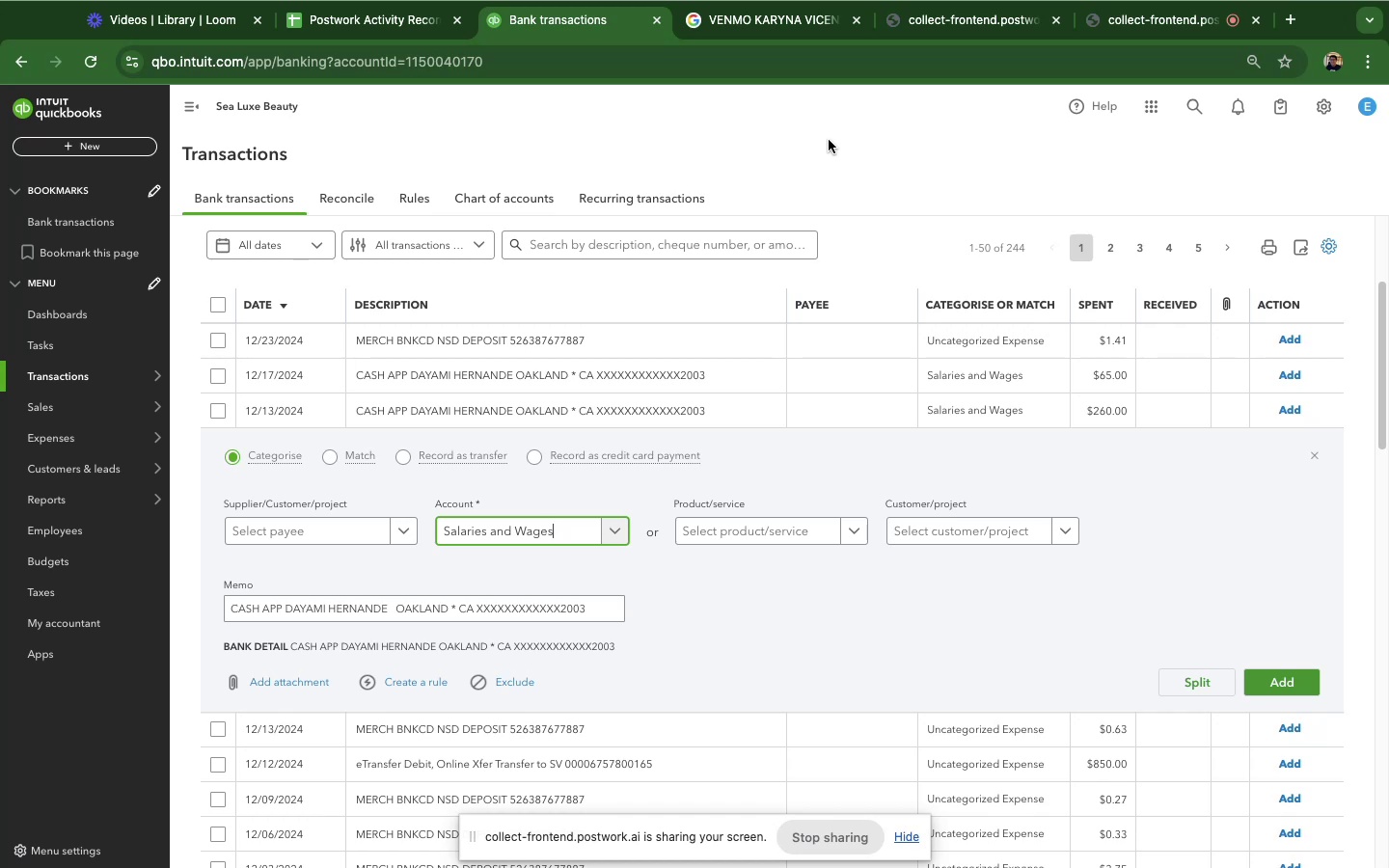 
wait(26.75)
 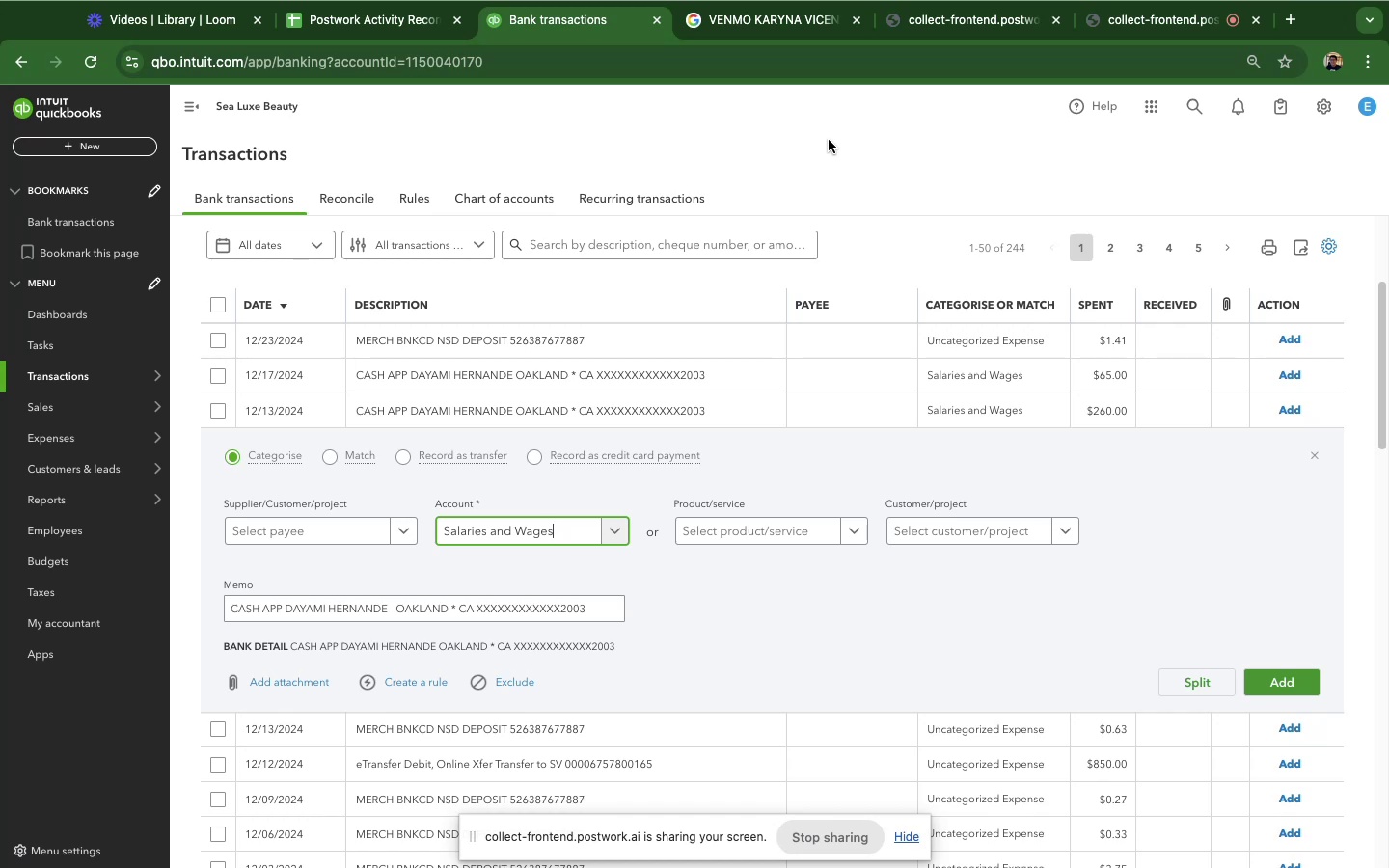 
left_click([1280, 688])
 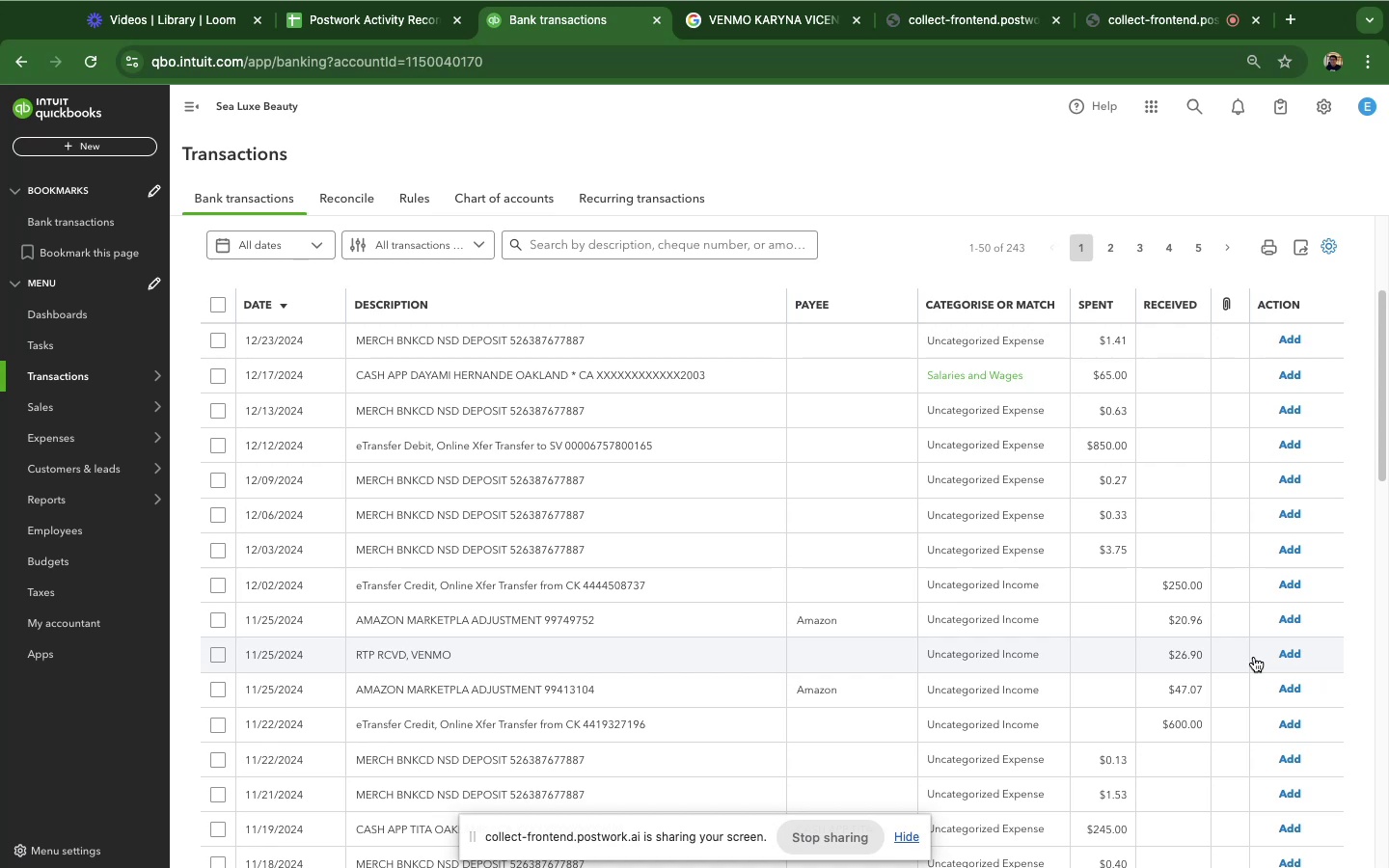 
wait(17.48)
 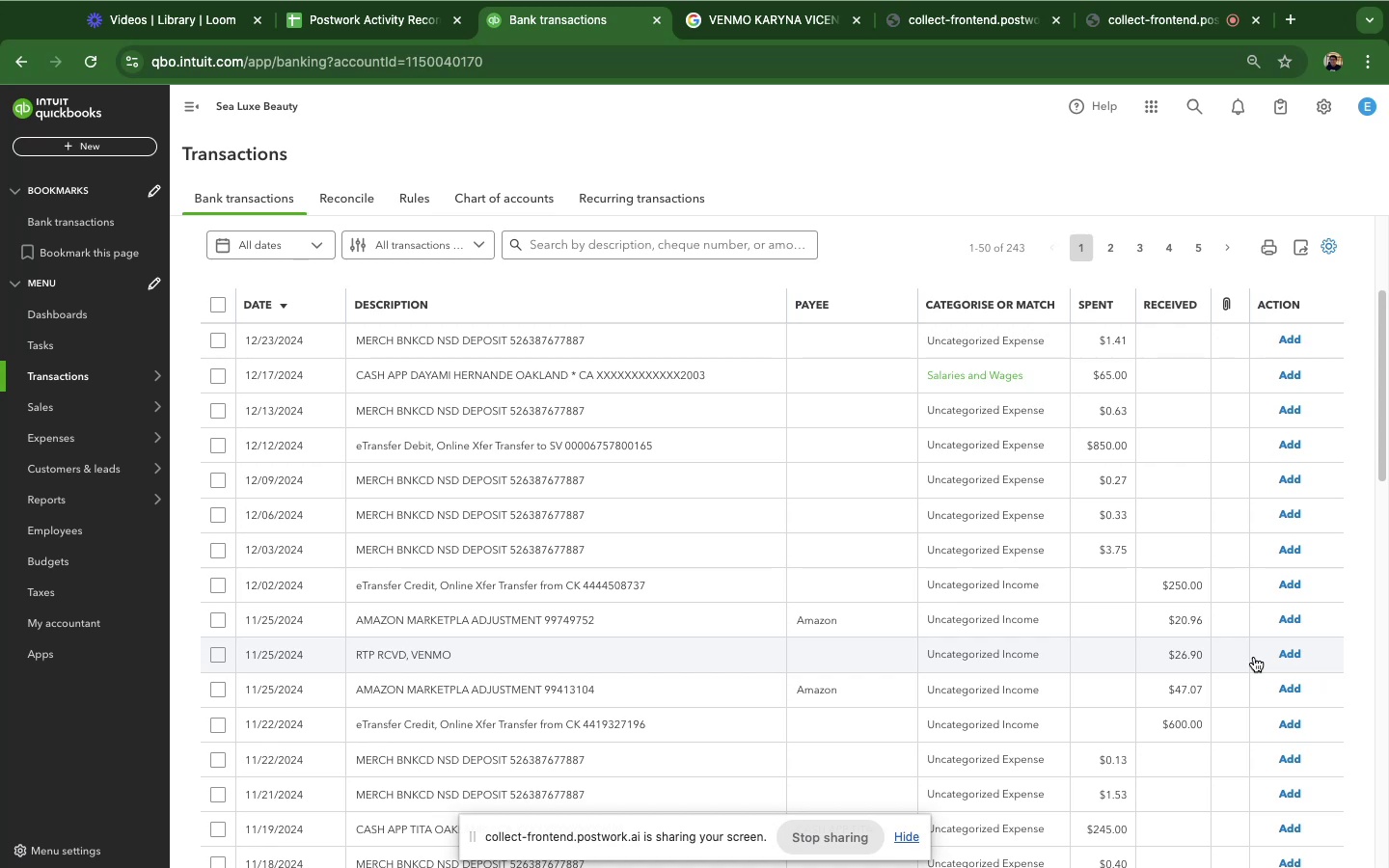 
left_click([1291, 651])
 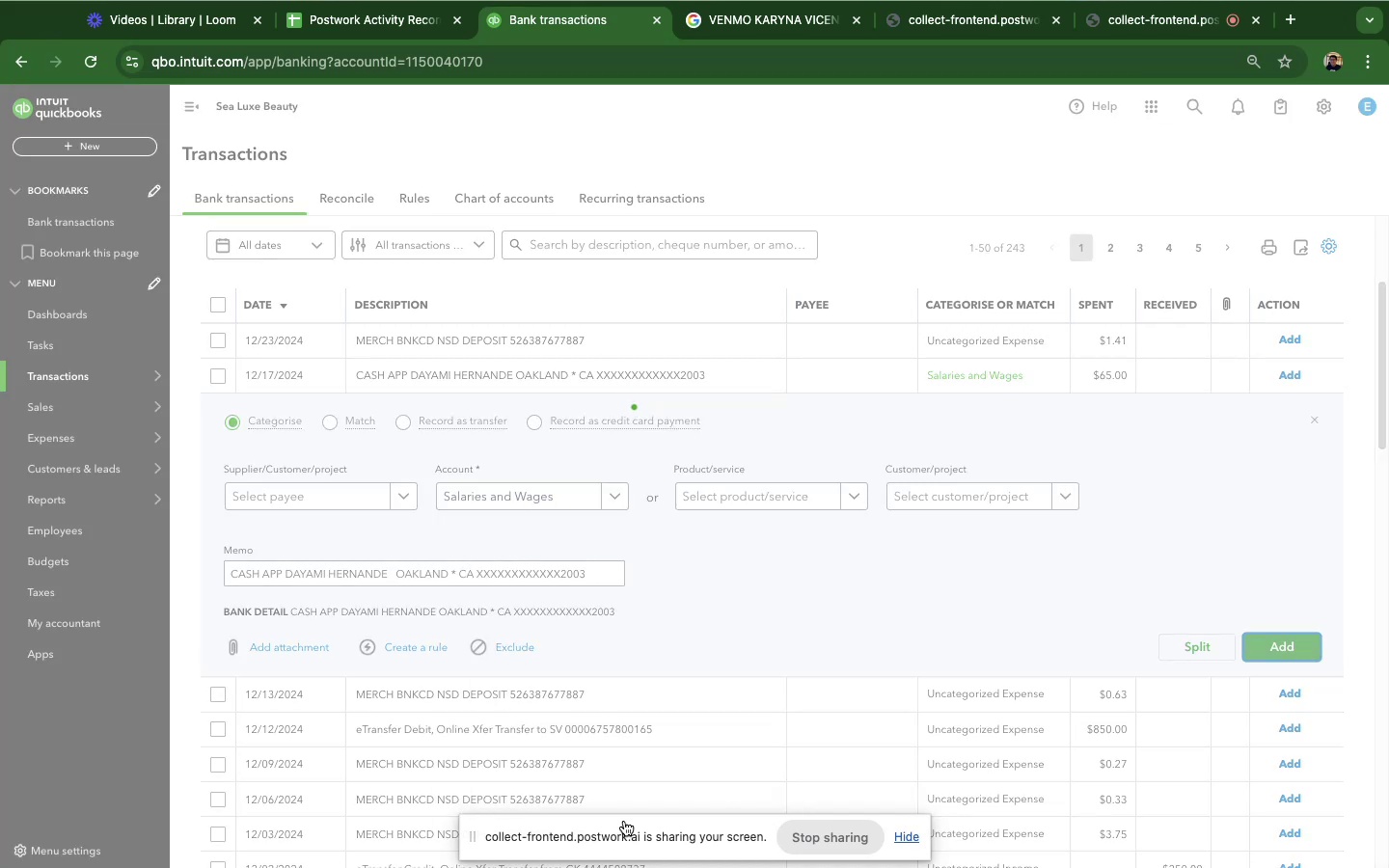 
scroll: coordinate [1132, 702], scroll_direction: up, amount: 22.0
 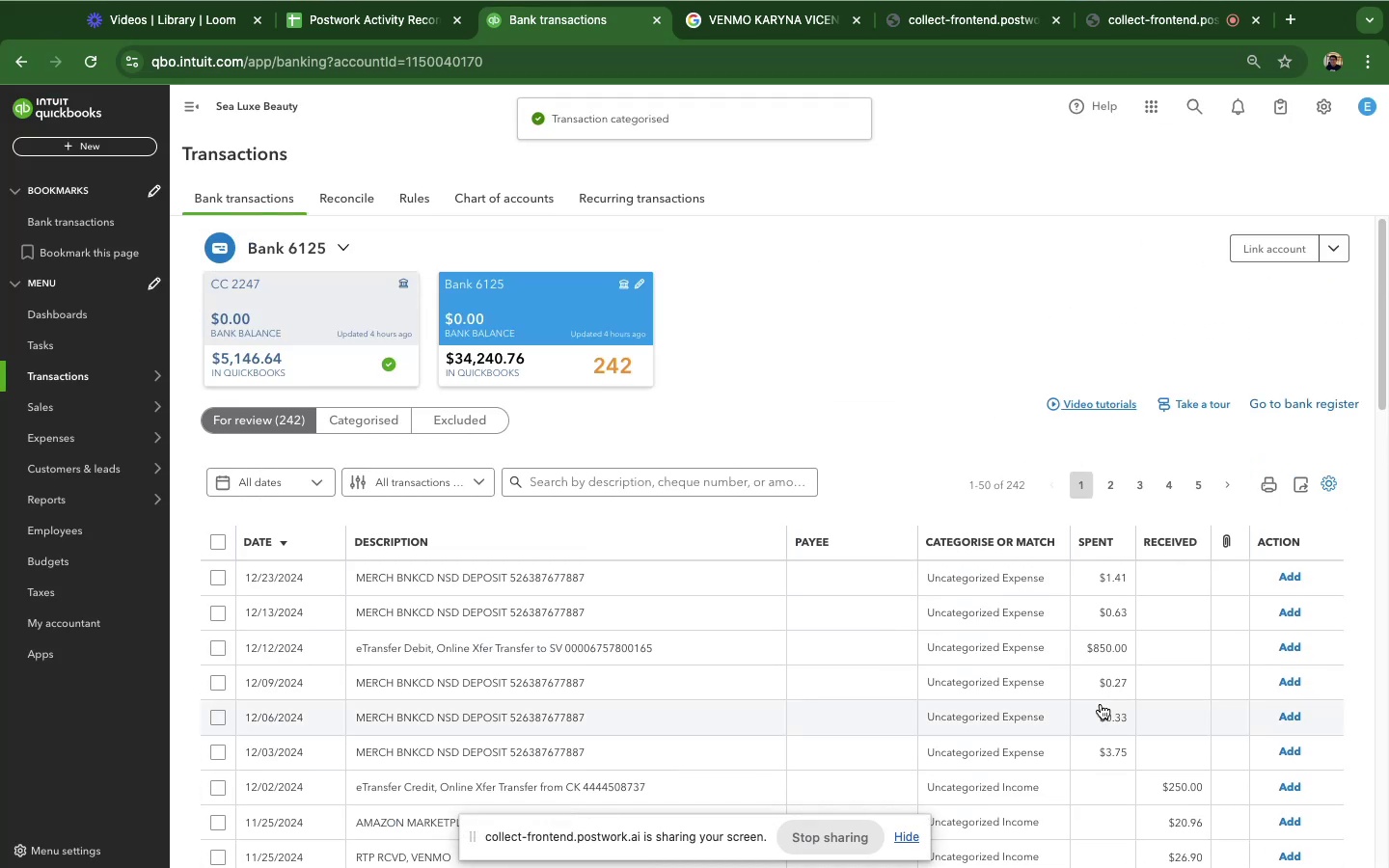 
scroll: coordinate [752, 613], scroll_direction: down, amount: 72.0
 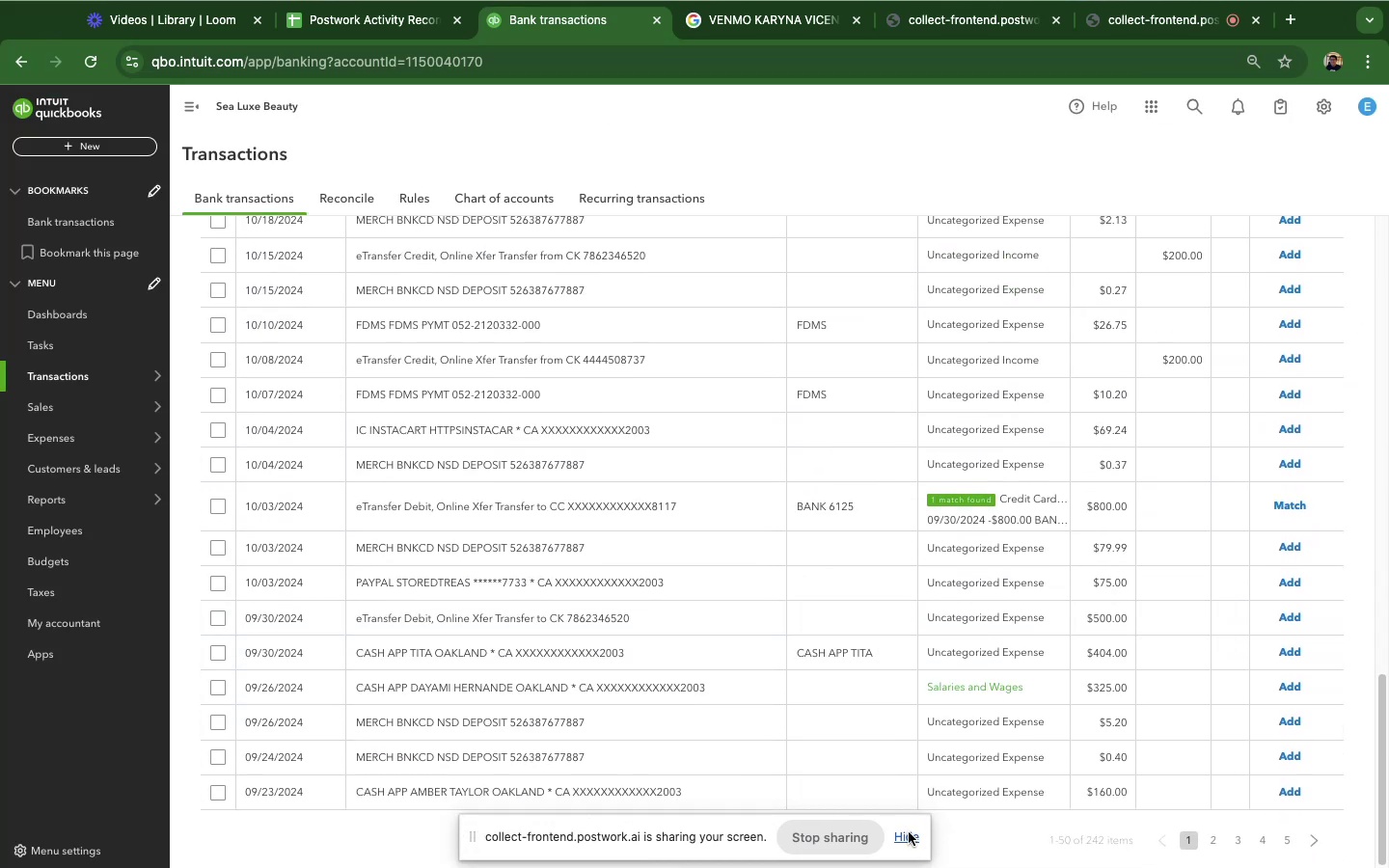 
left_click([911, 843])
 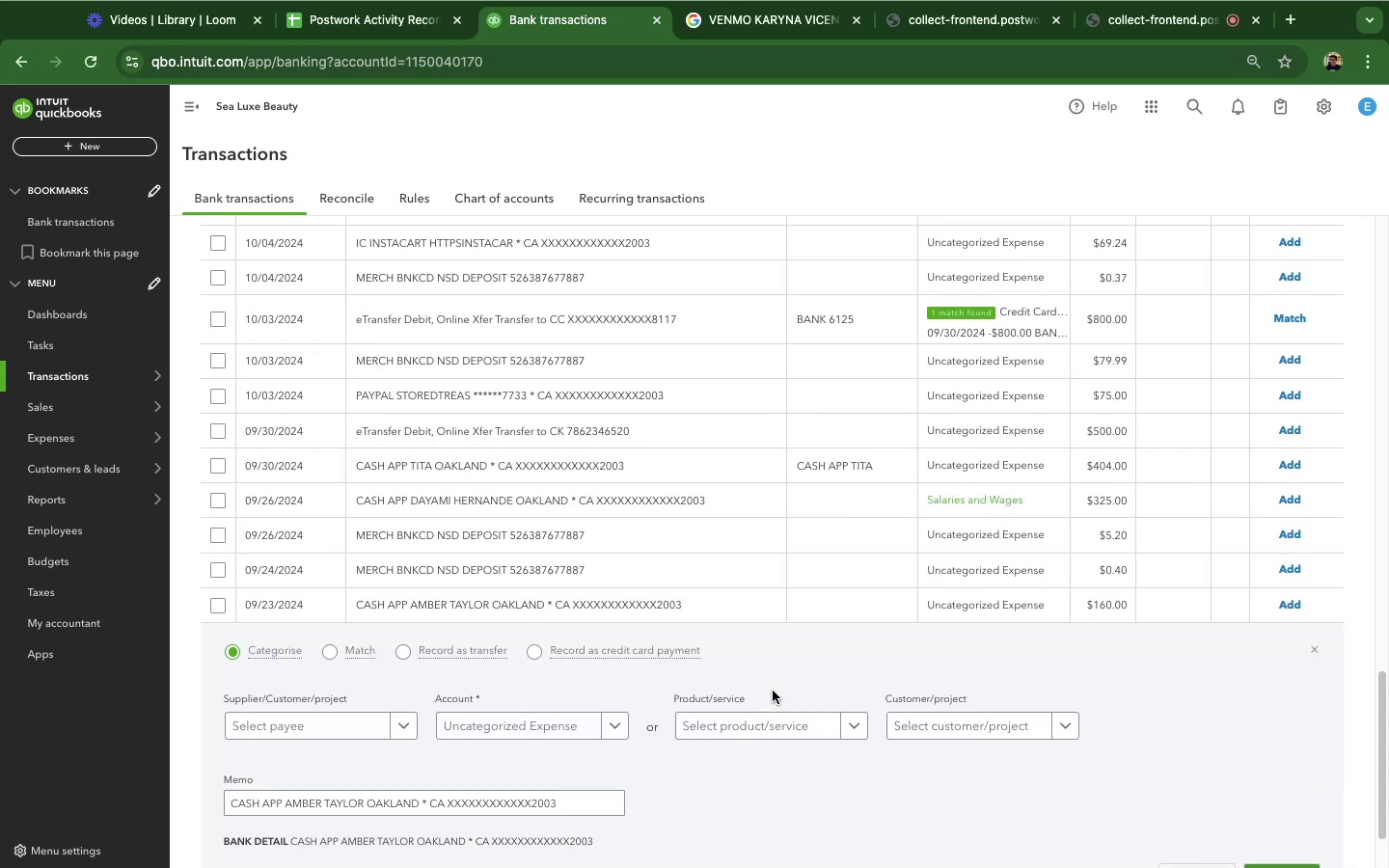 
wait(5.17)
 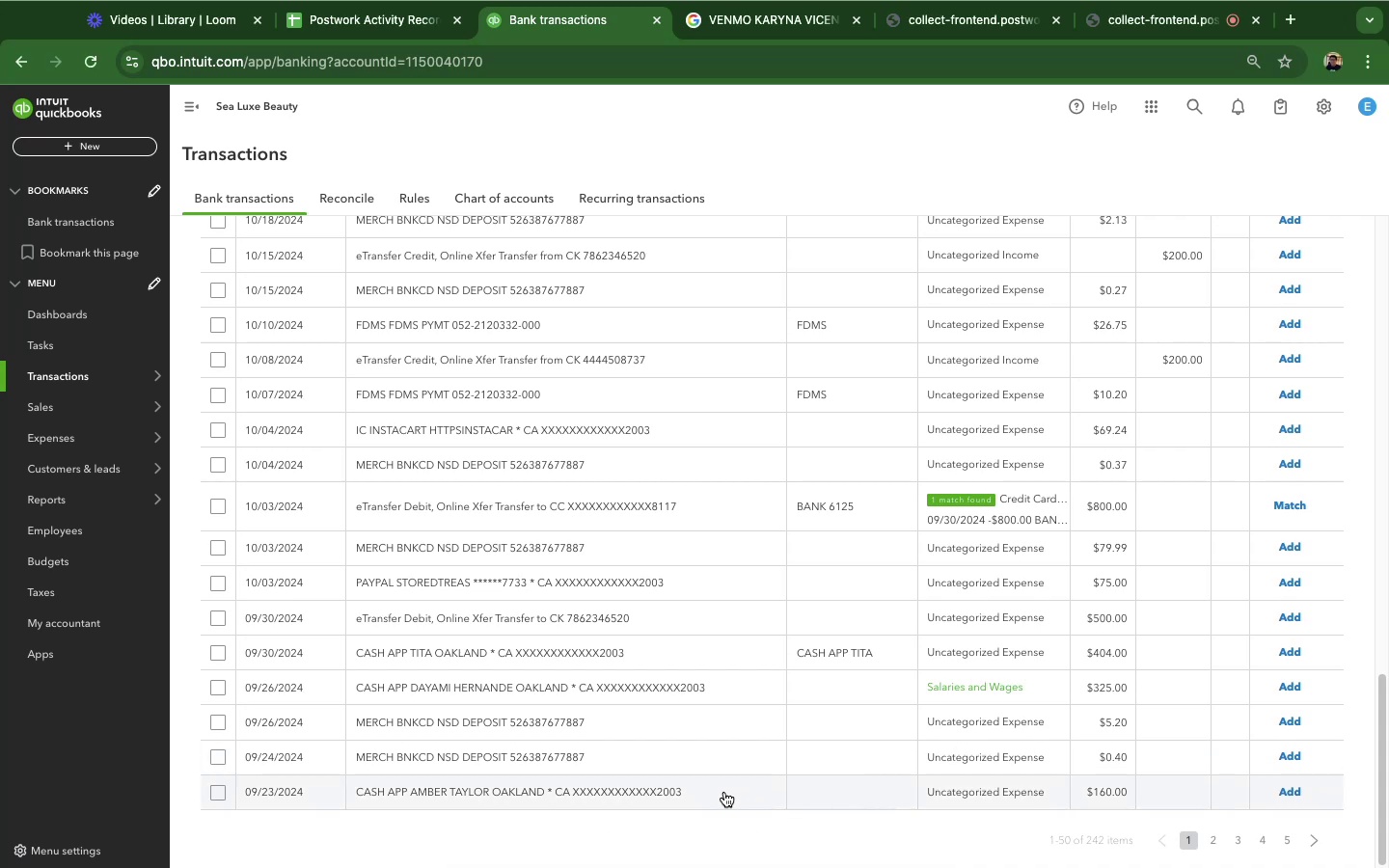 
scroll: coordinate [613, 689], scroll_direction: down, amount: 6.0
 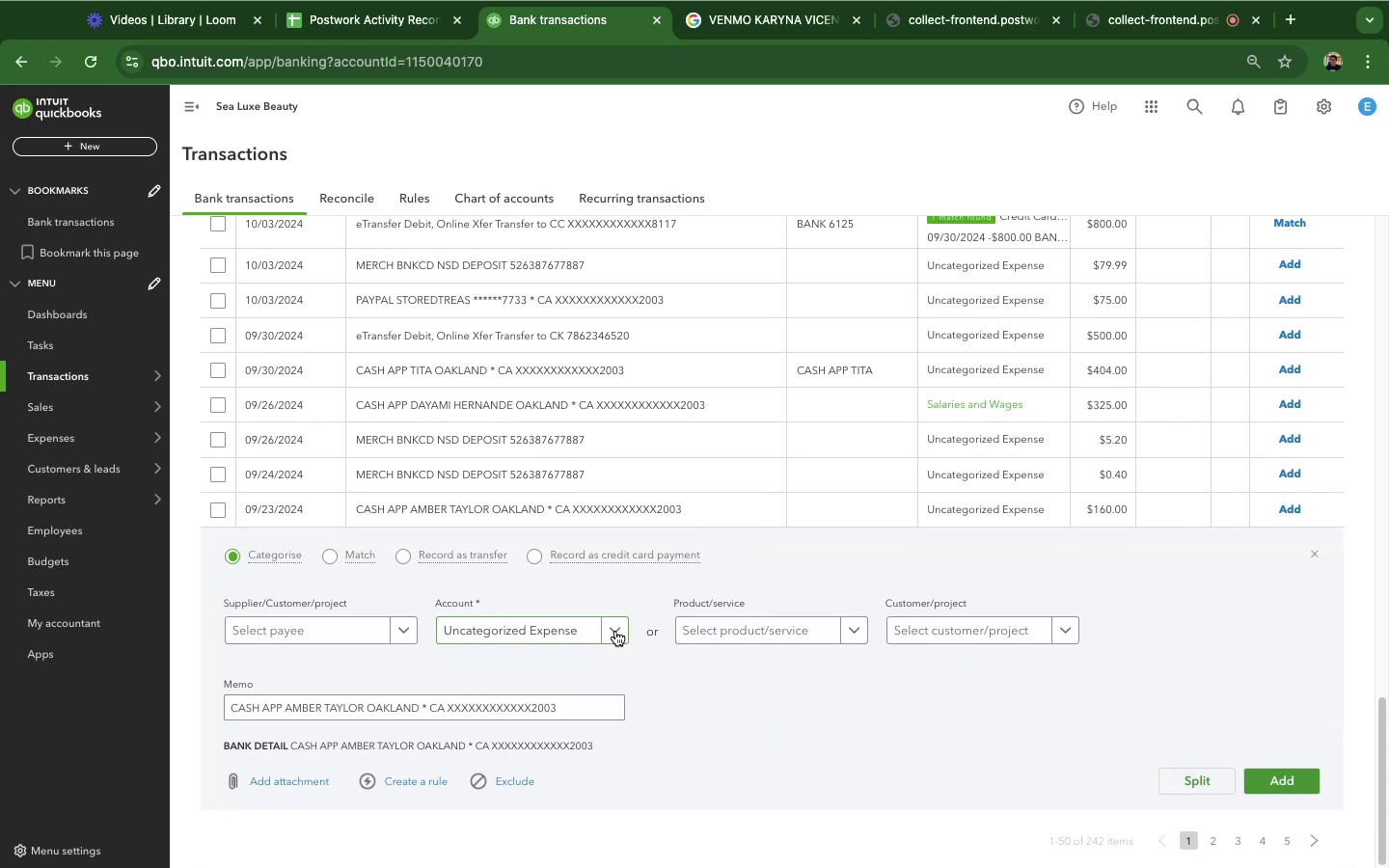 
left_click([615, 631])
 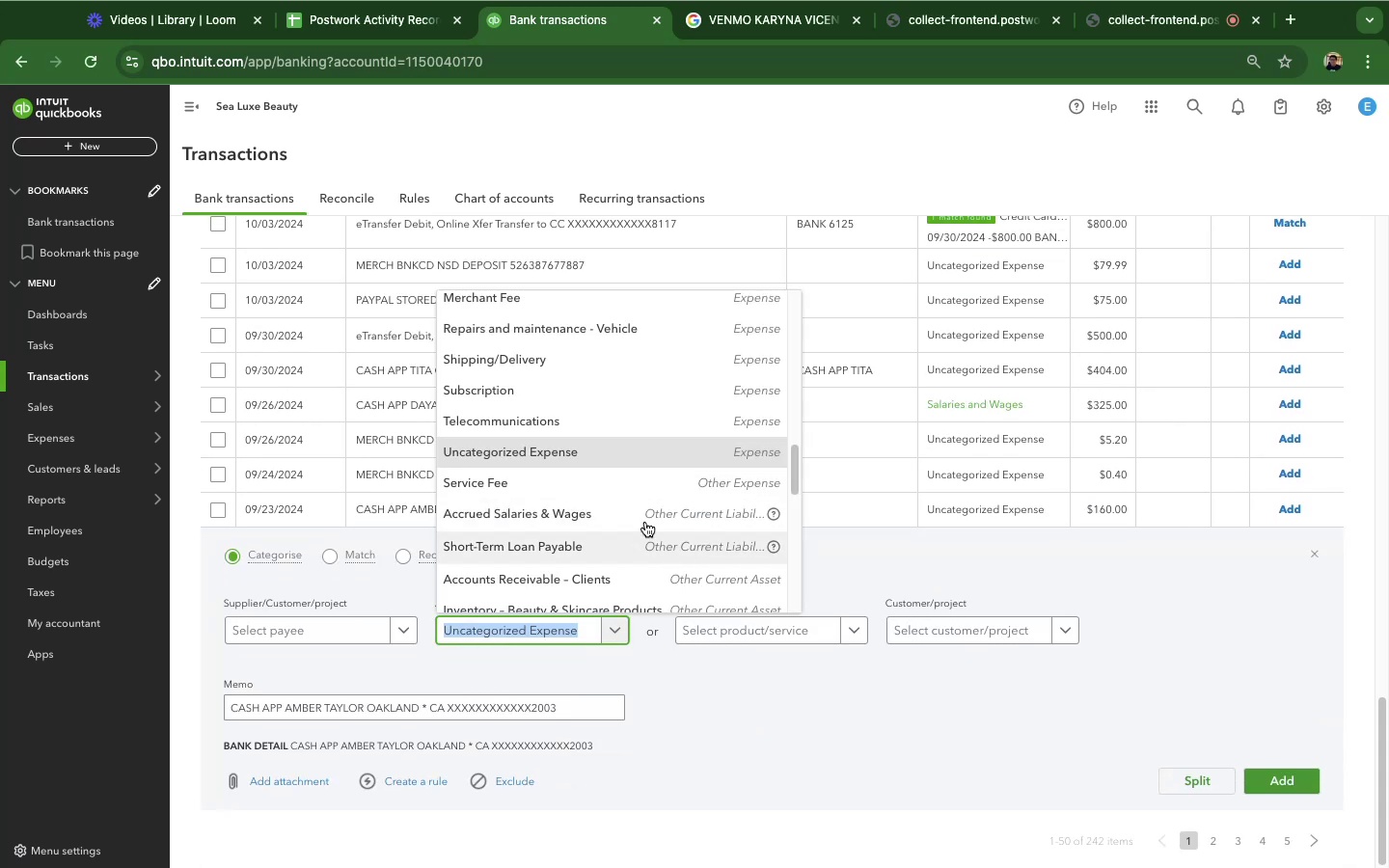 
scroll: coordinate [606, 450], scroll_direction: none, amount: 0.0
 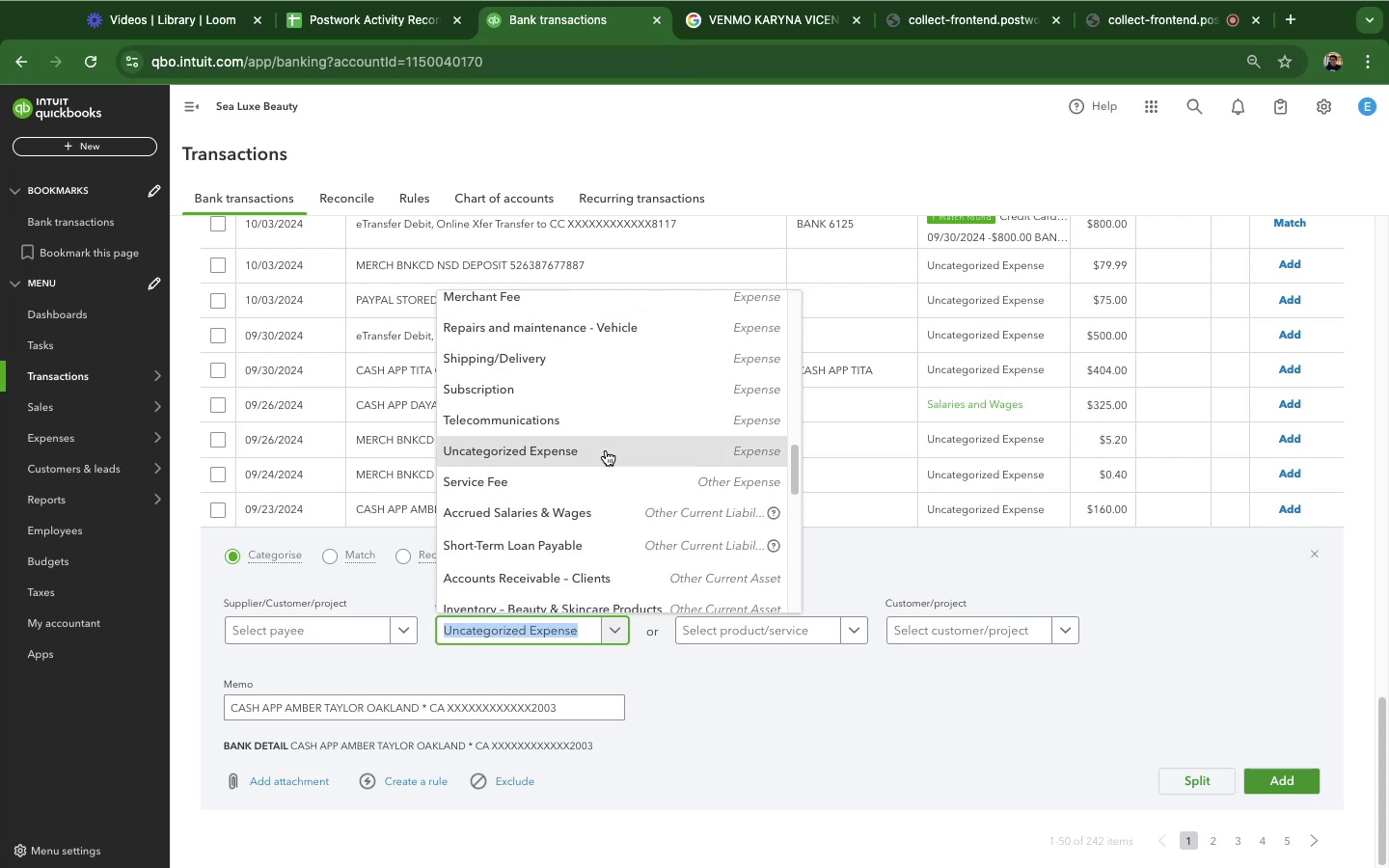 
scroll: coordinate [607, 452], scroll_direction: up, amount: 43.0
 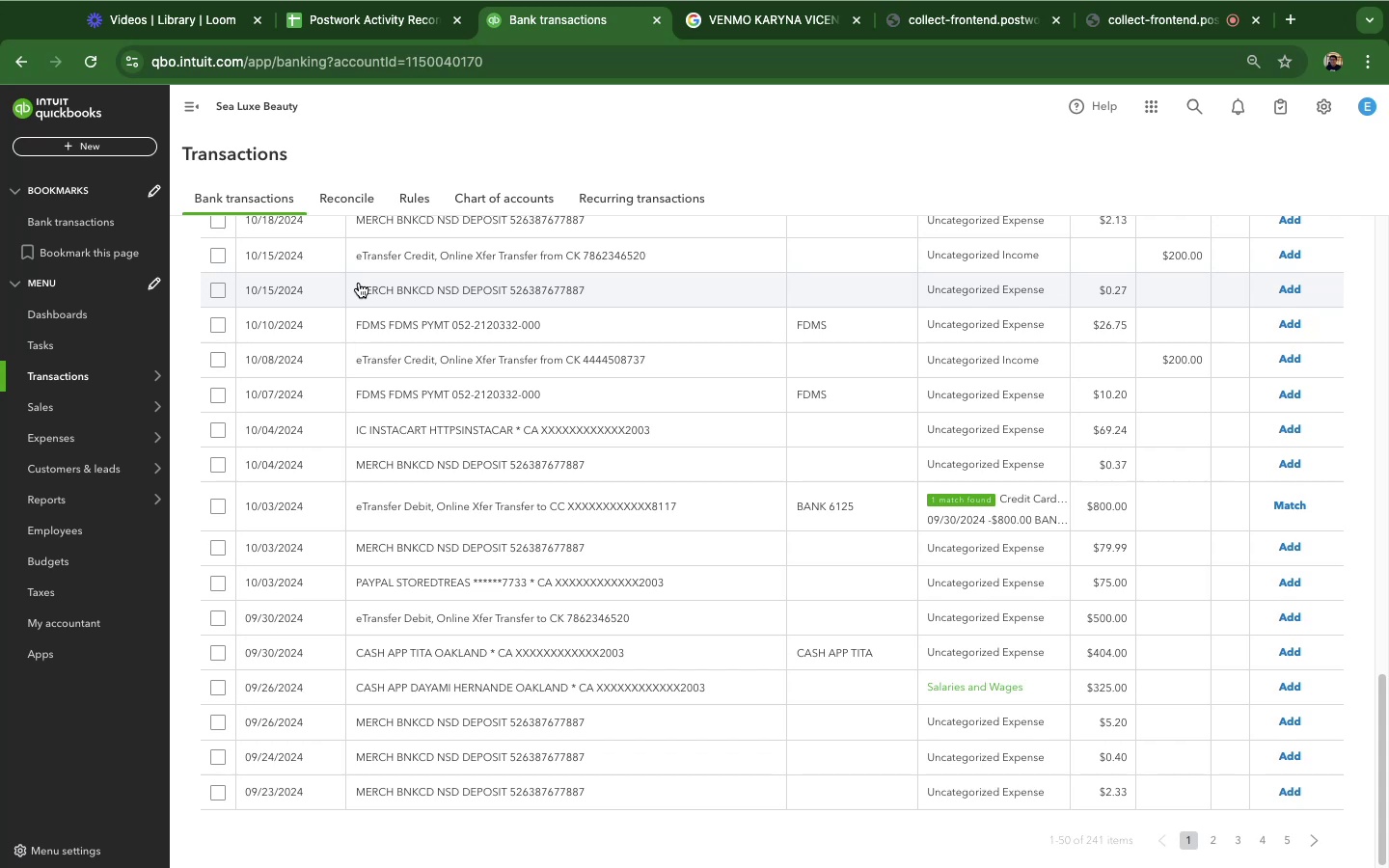 
wait(43.49)
 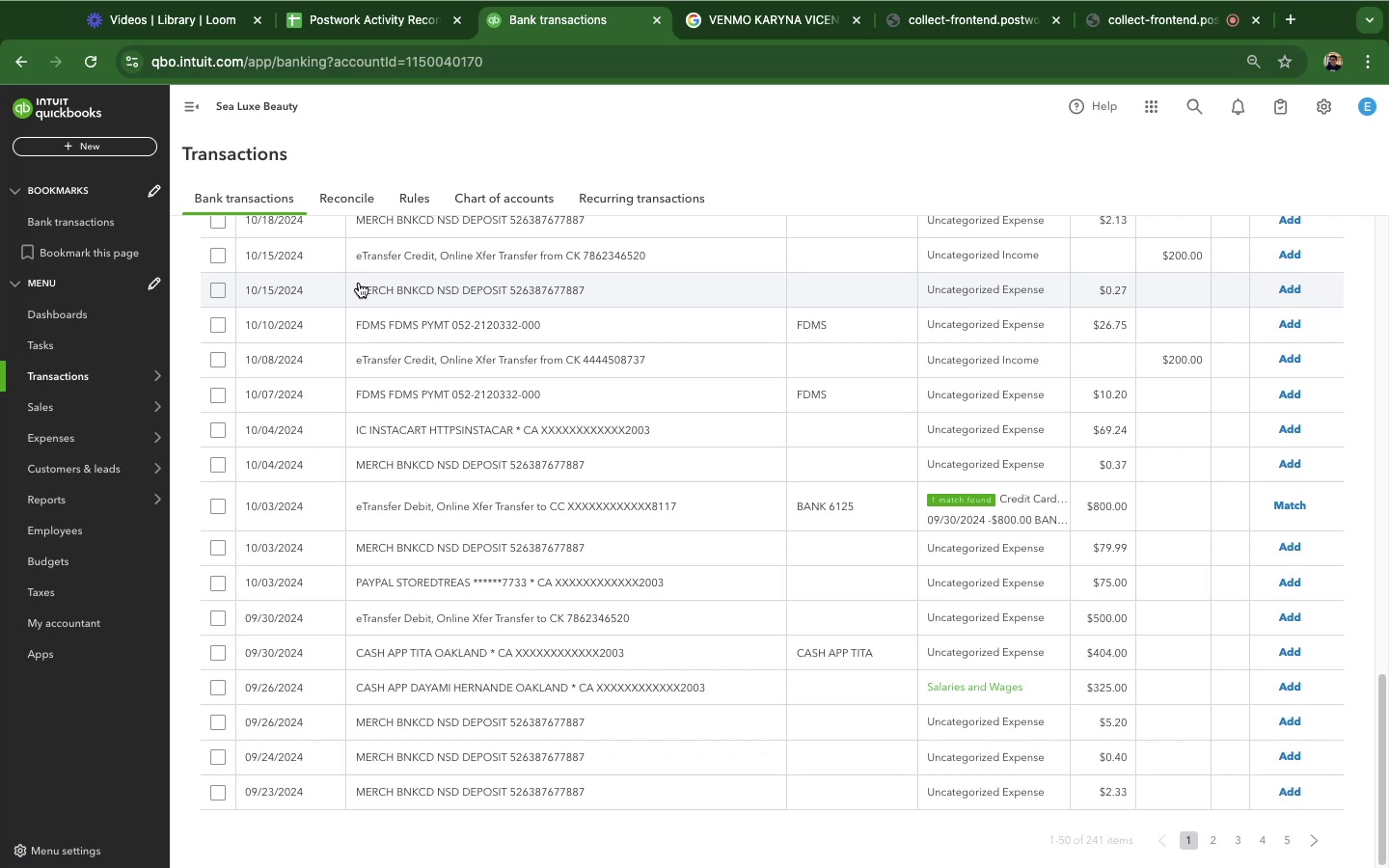 
left_click([640, 646])
 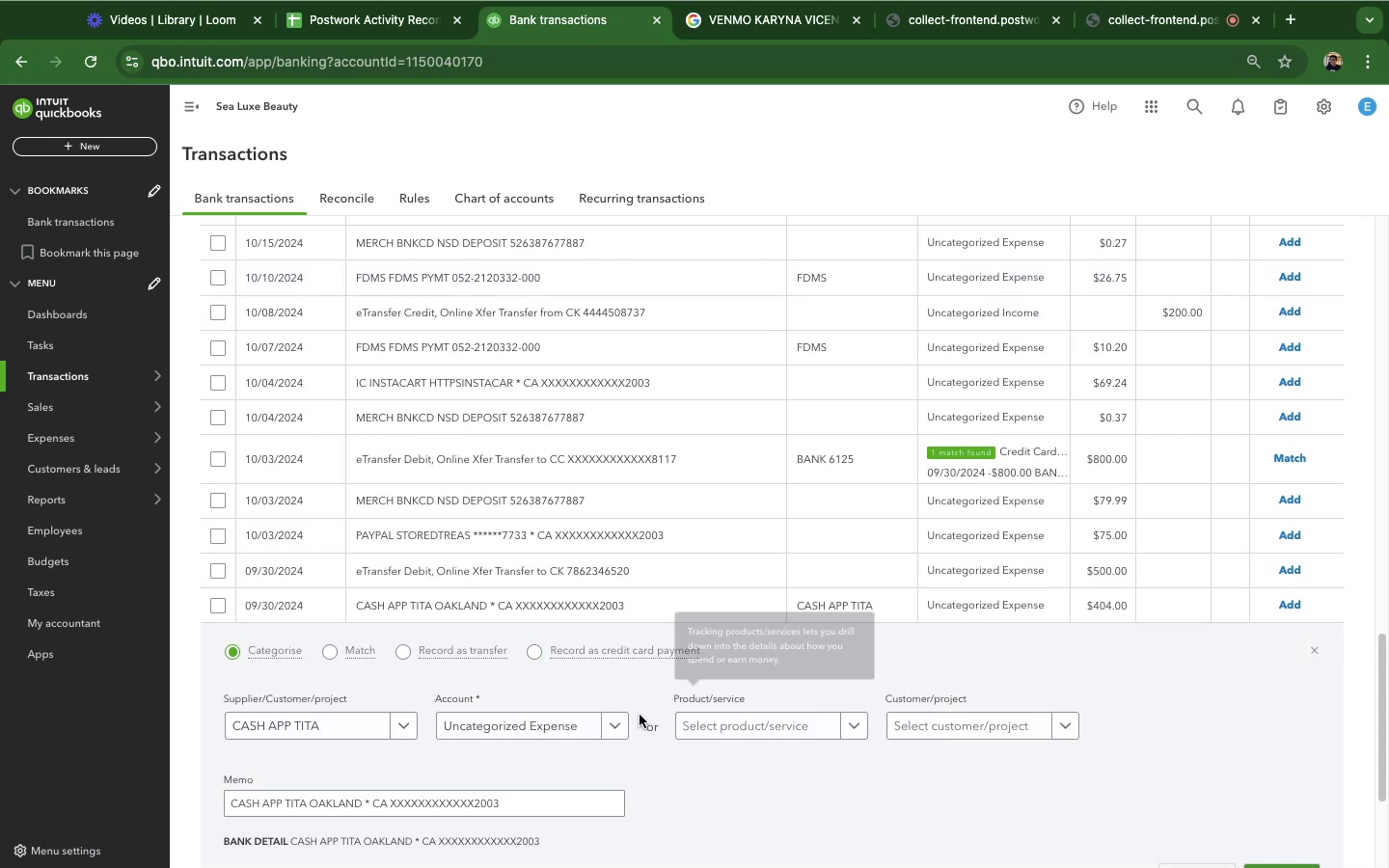 
left_click([605, 732])
 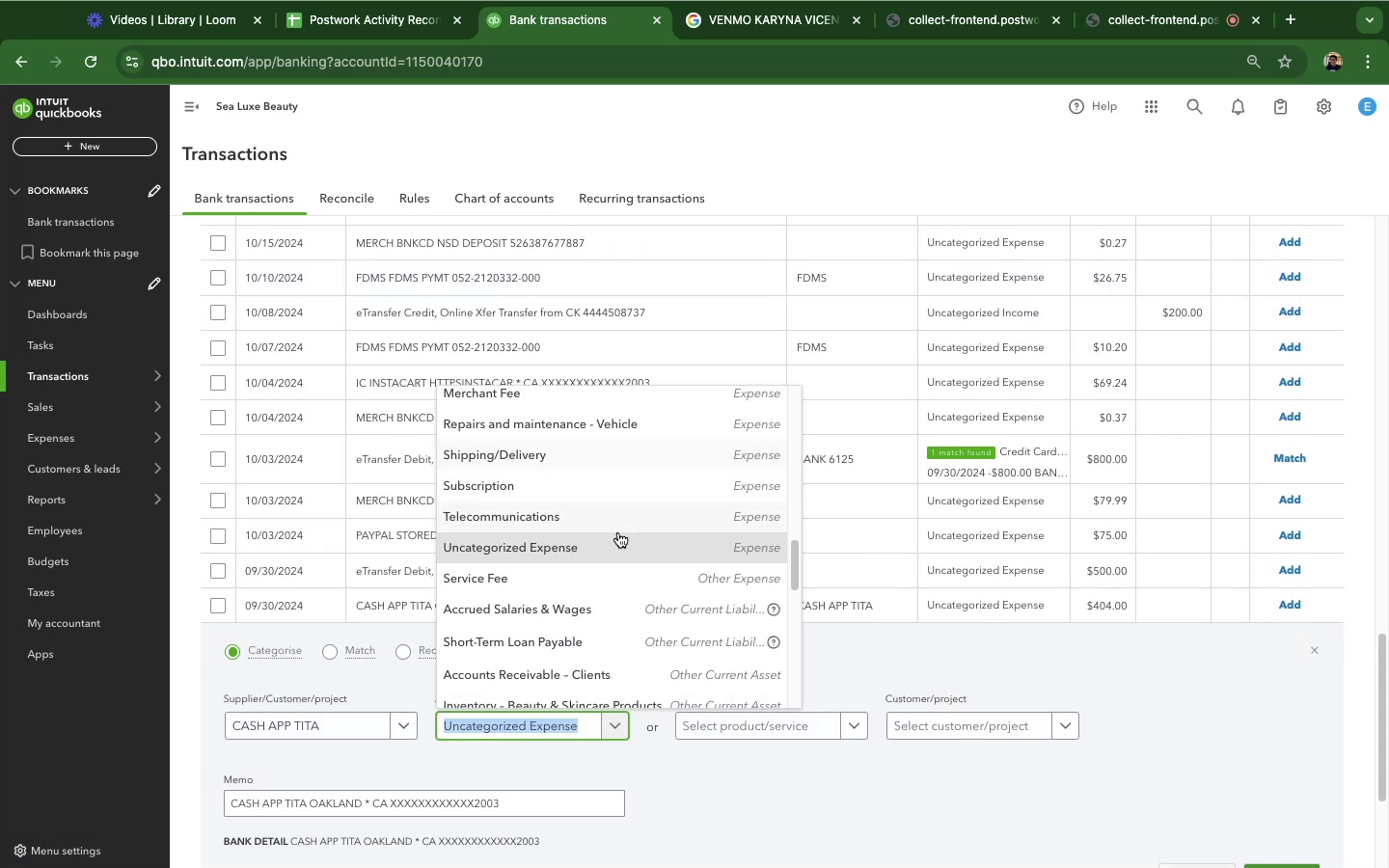 
scroll: coordinate [620, 574], scroll_direction: up, amount: 24.0
 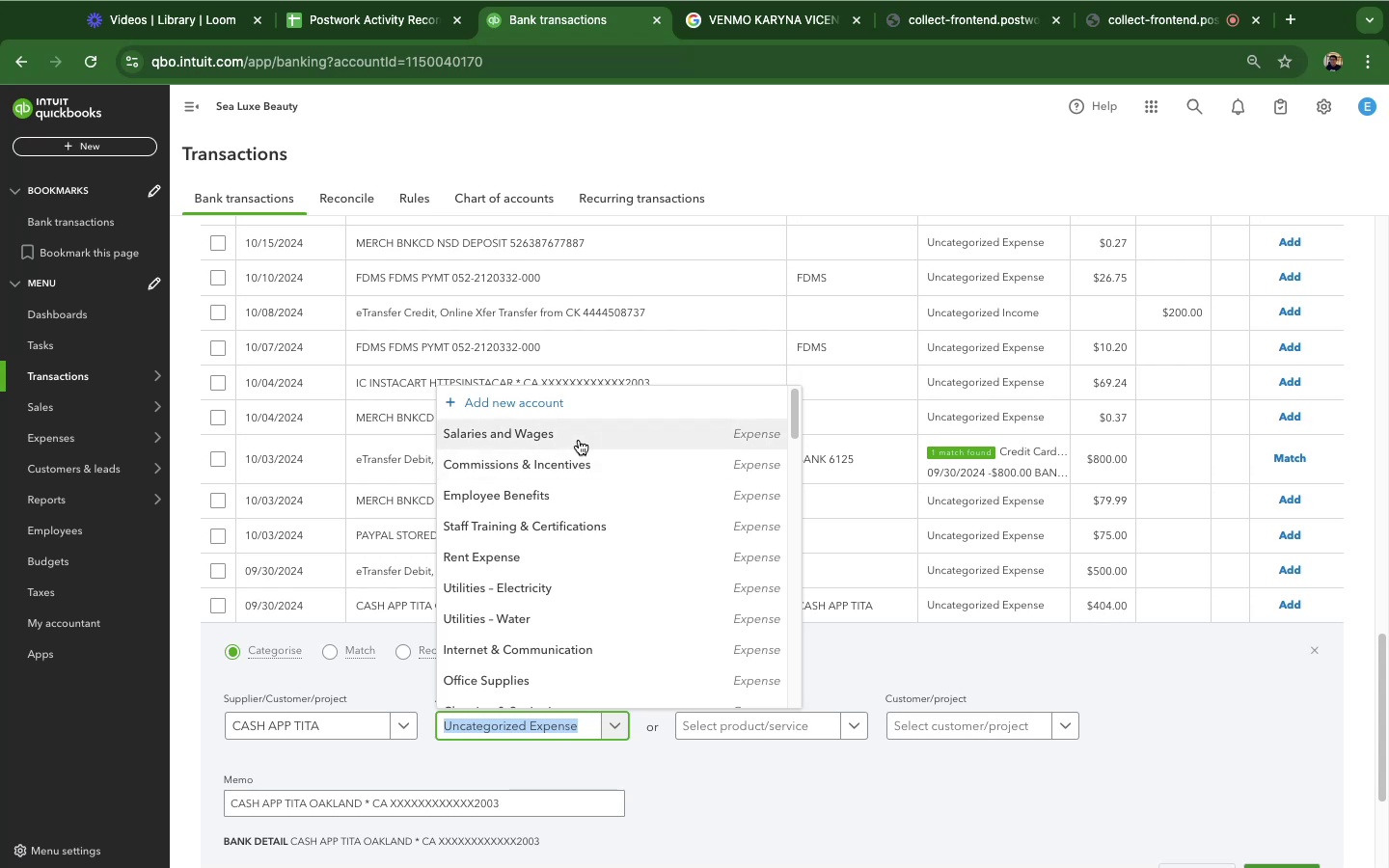 
left_click([580, 440])
 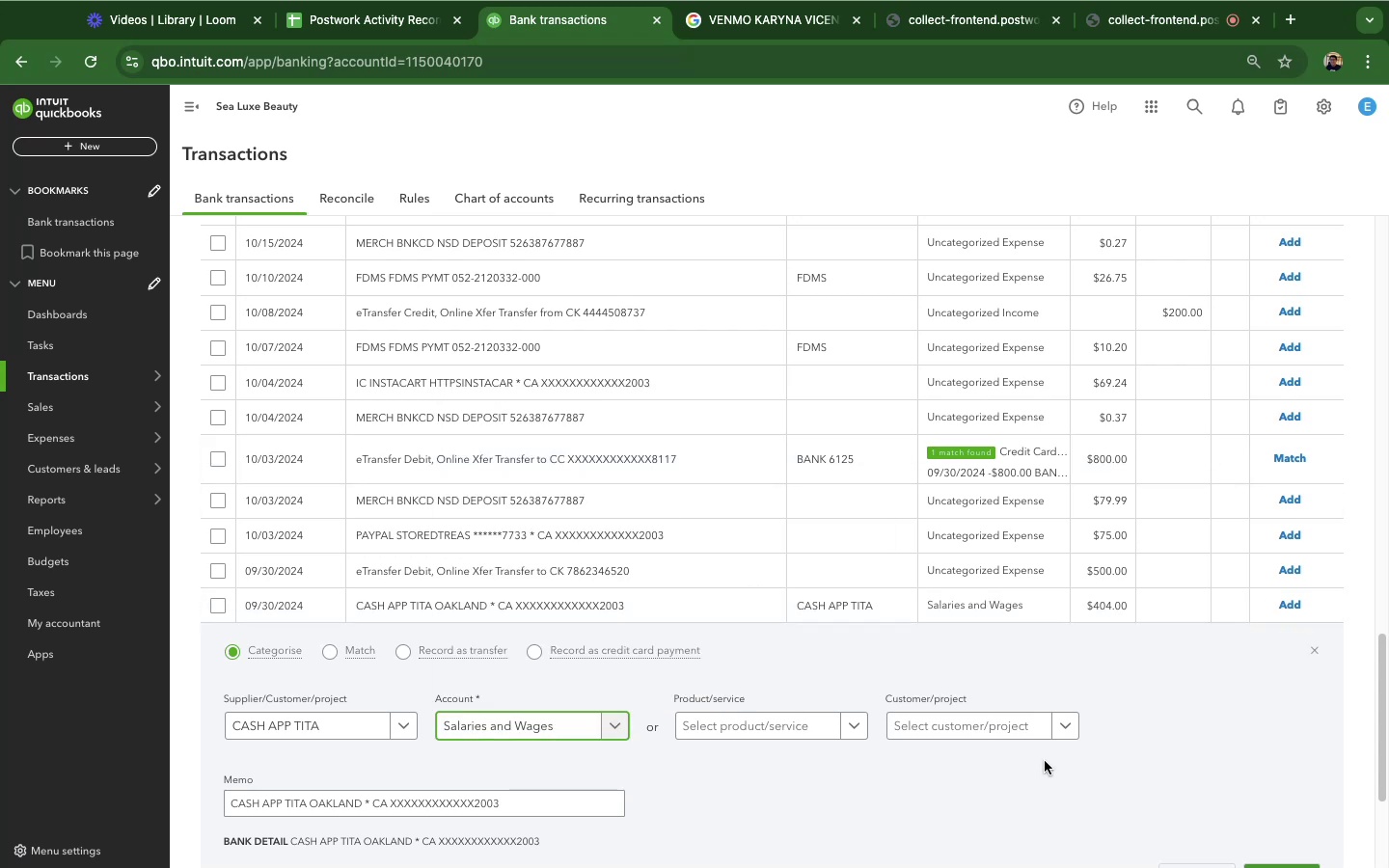 
scroll: coordinate [1043, 749], scroll_direction: down, amount: 16.0
 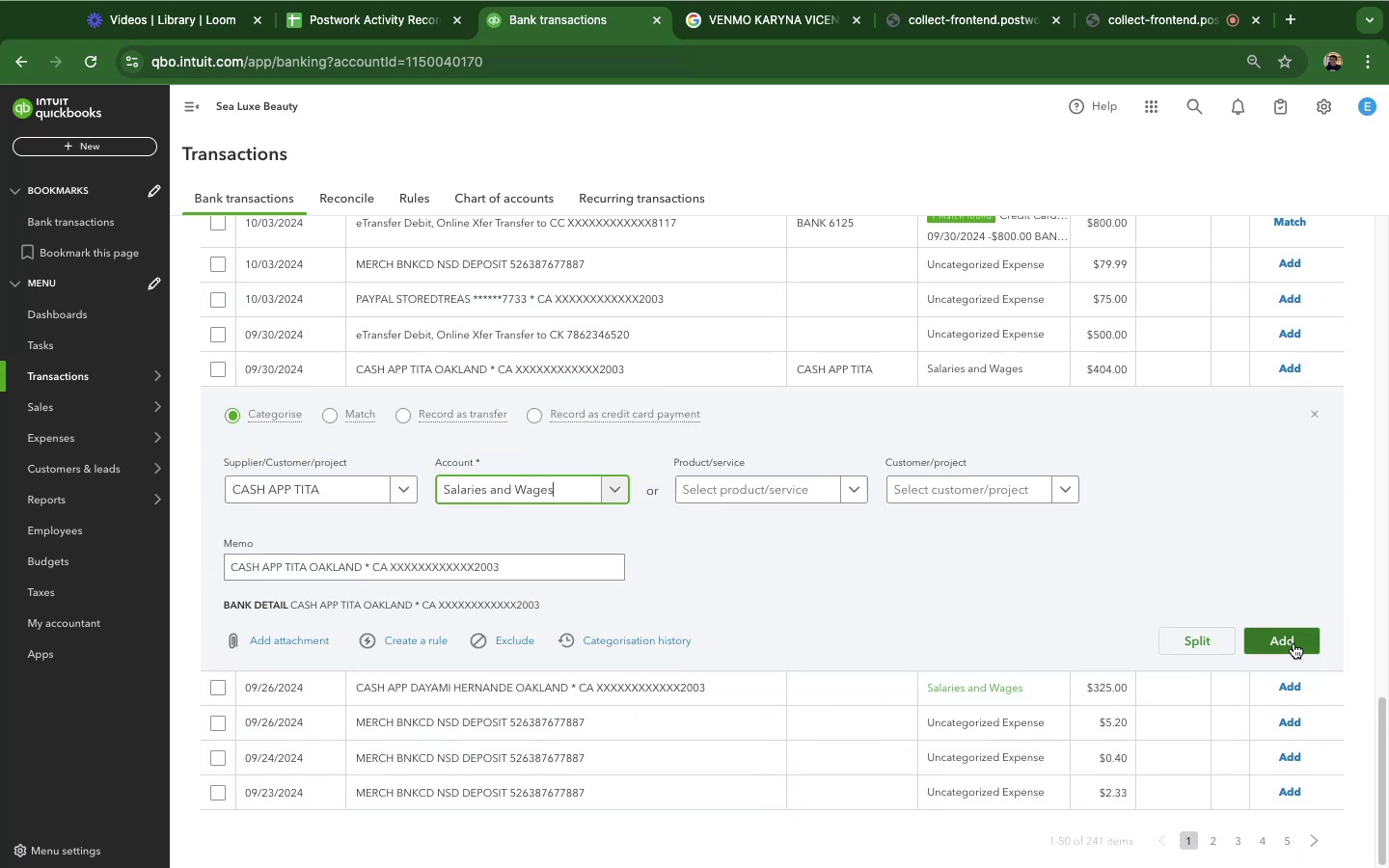 
left_click([1294, 643])
 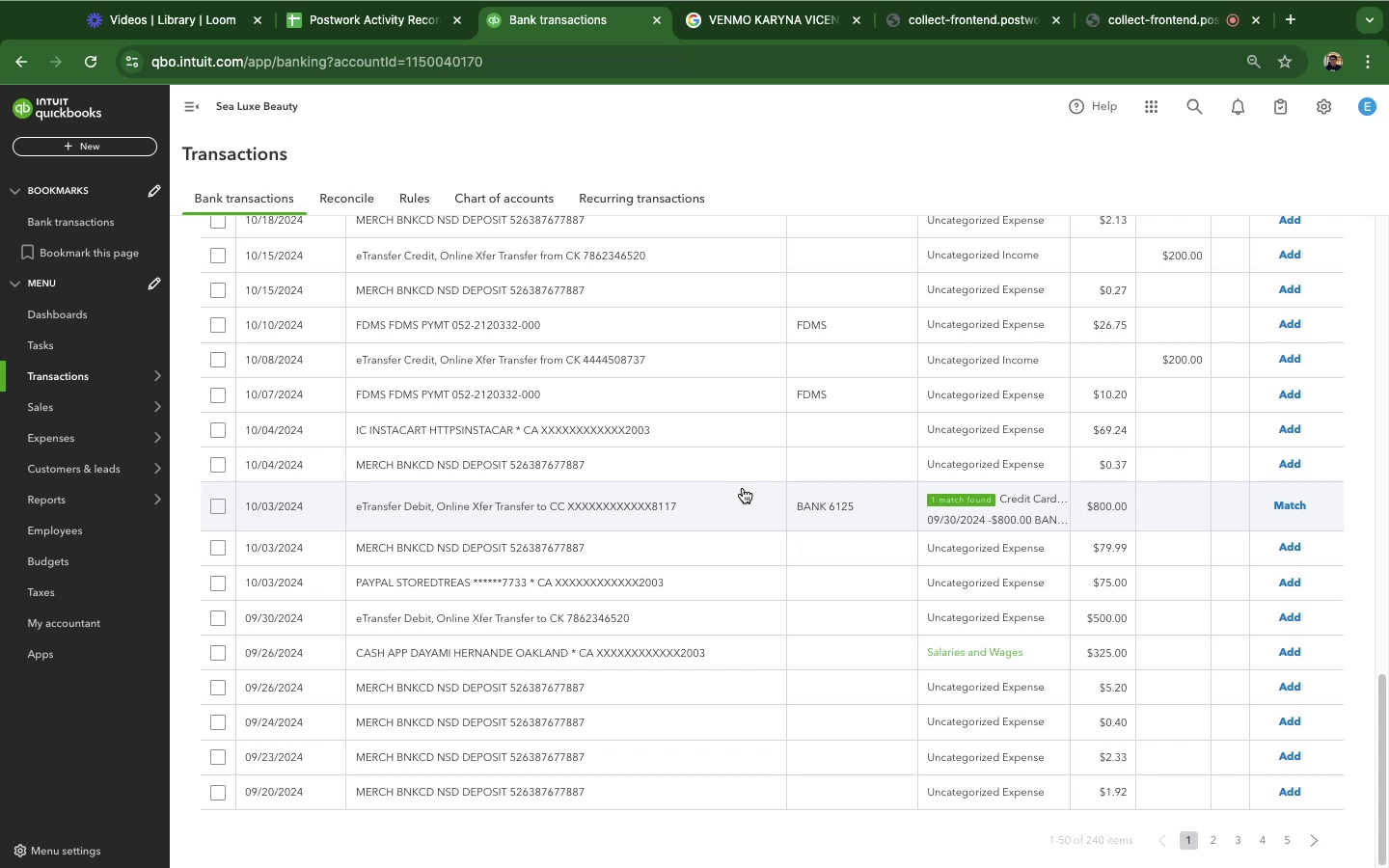 
wait(130.82)
 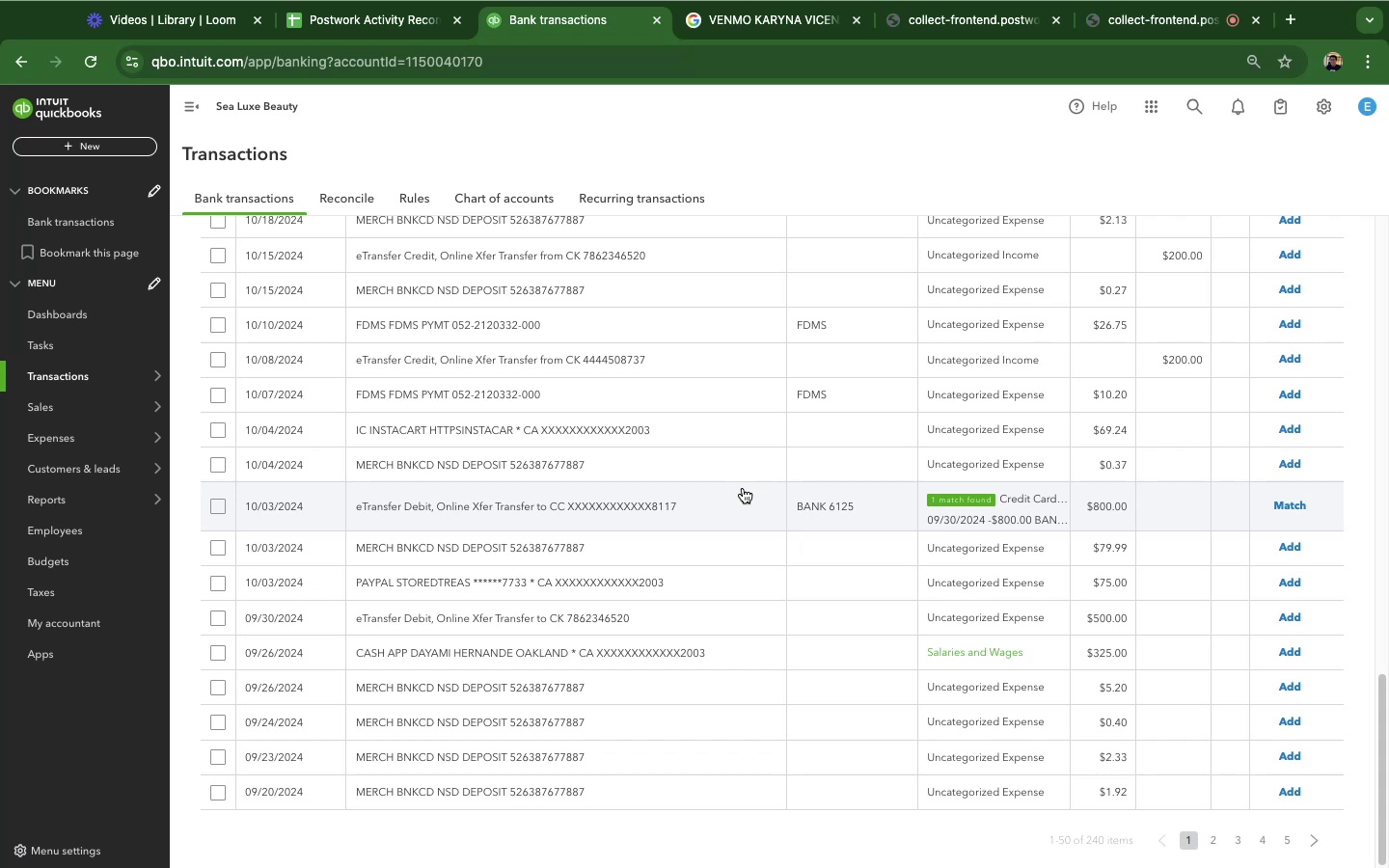 
left_click([697, 498])
 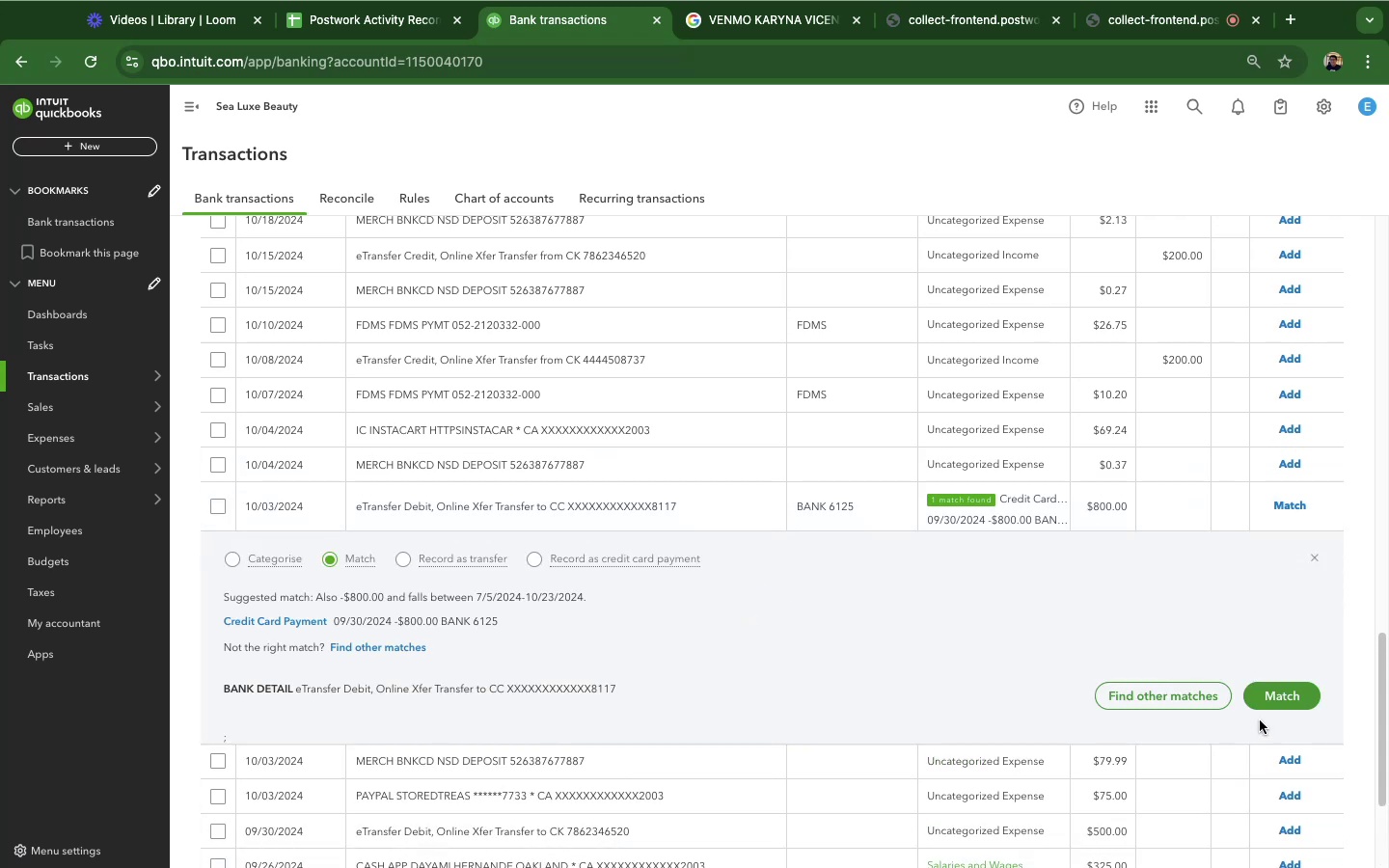 
left_click([1267, 710])
 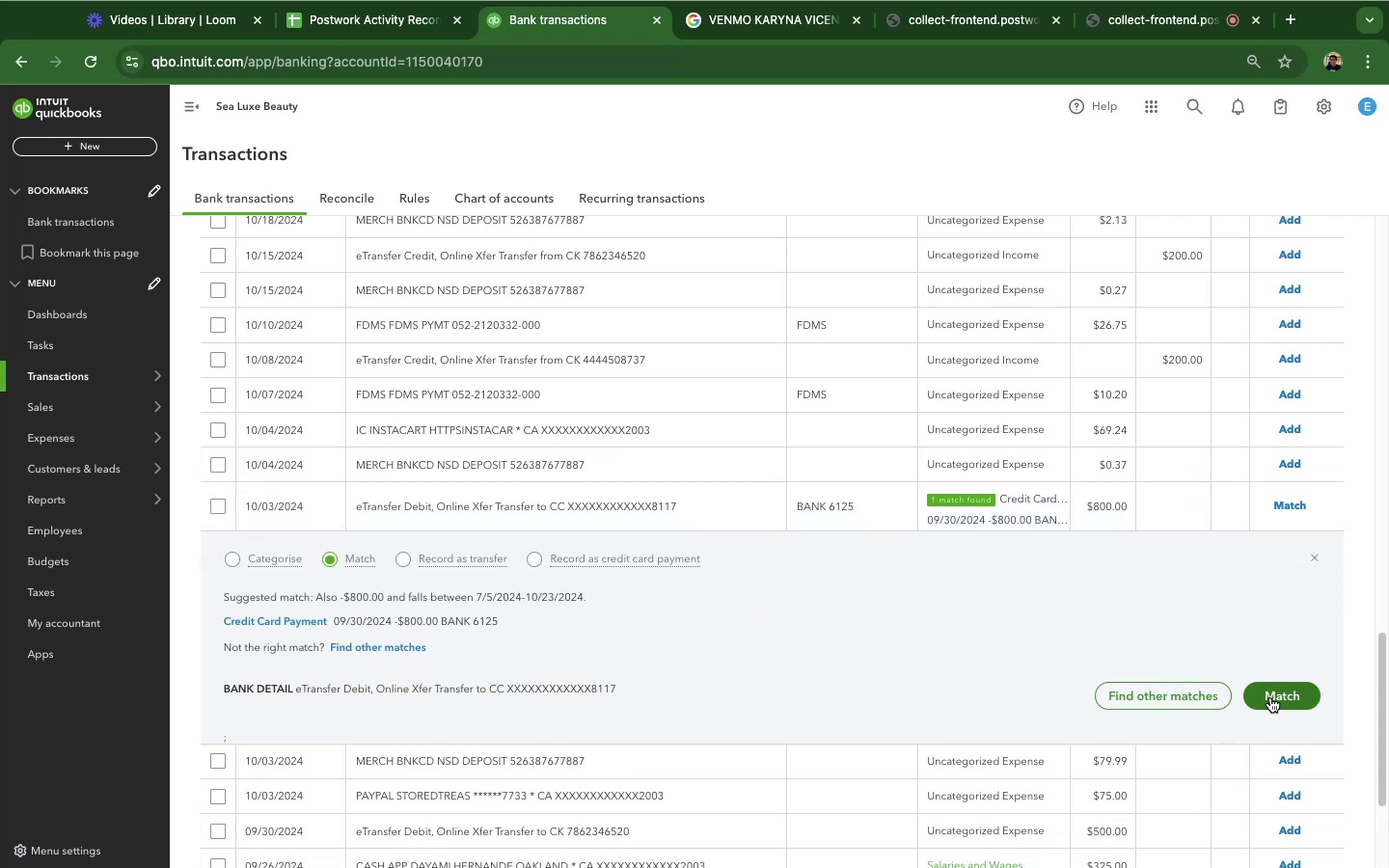 
left_click([1270, 697])
 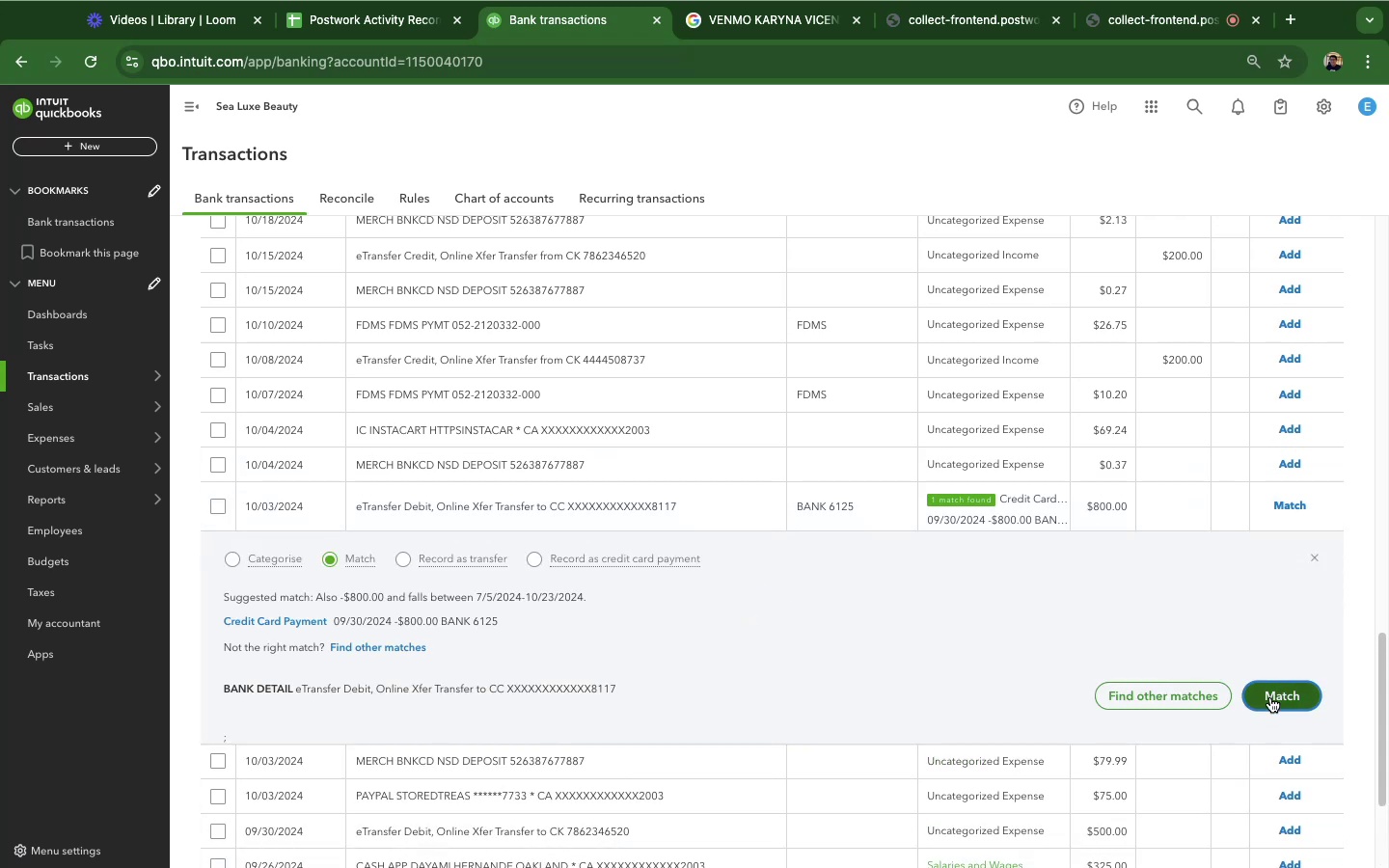 
left_click_drag(start_coordinate=[1270, 697], to_coordinate=[1252, 698])
 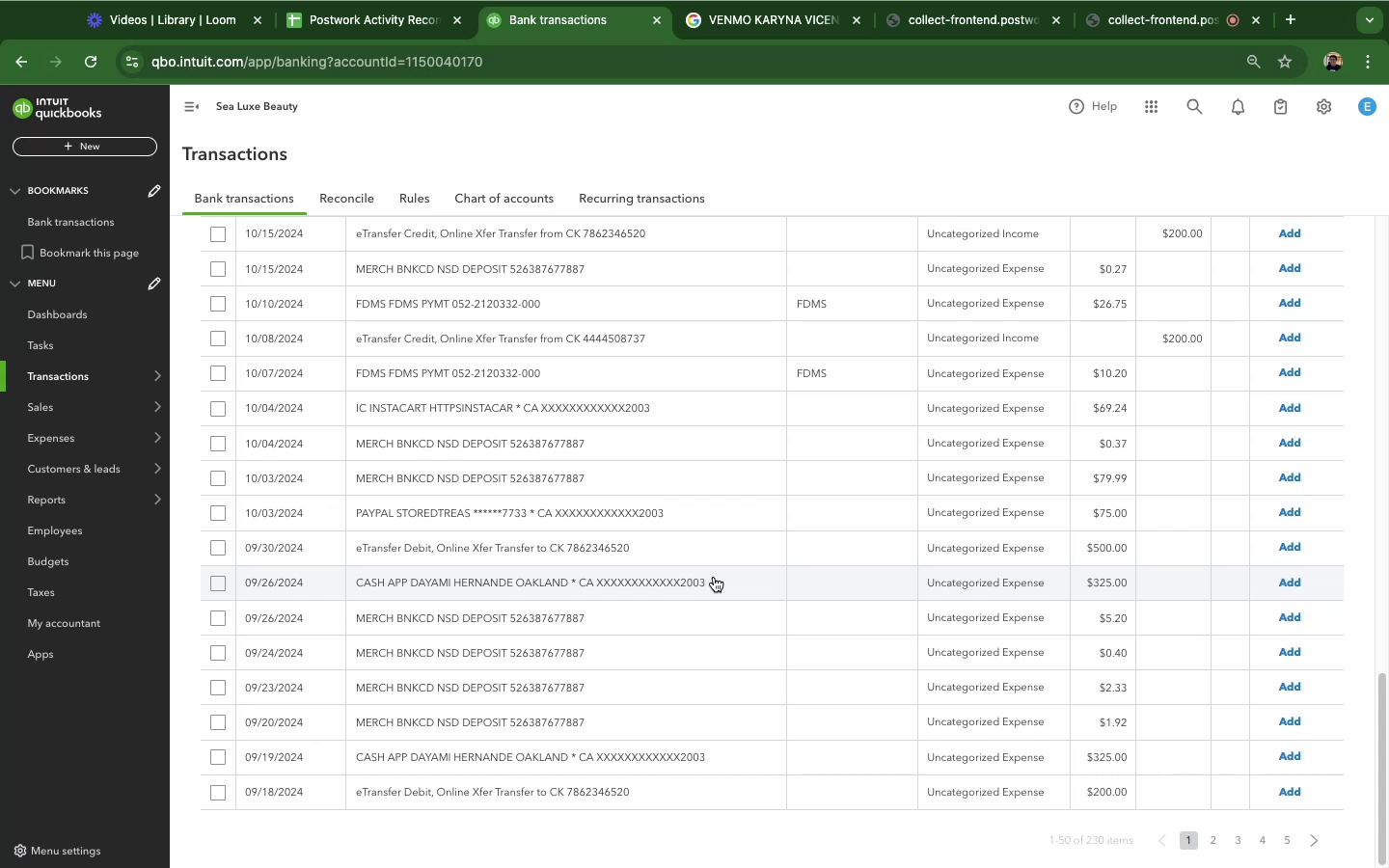 
wait(16.88)
 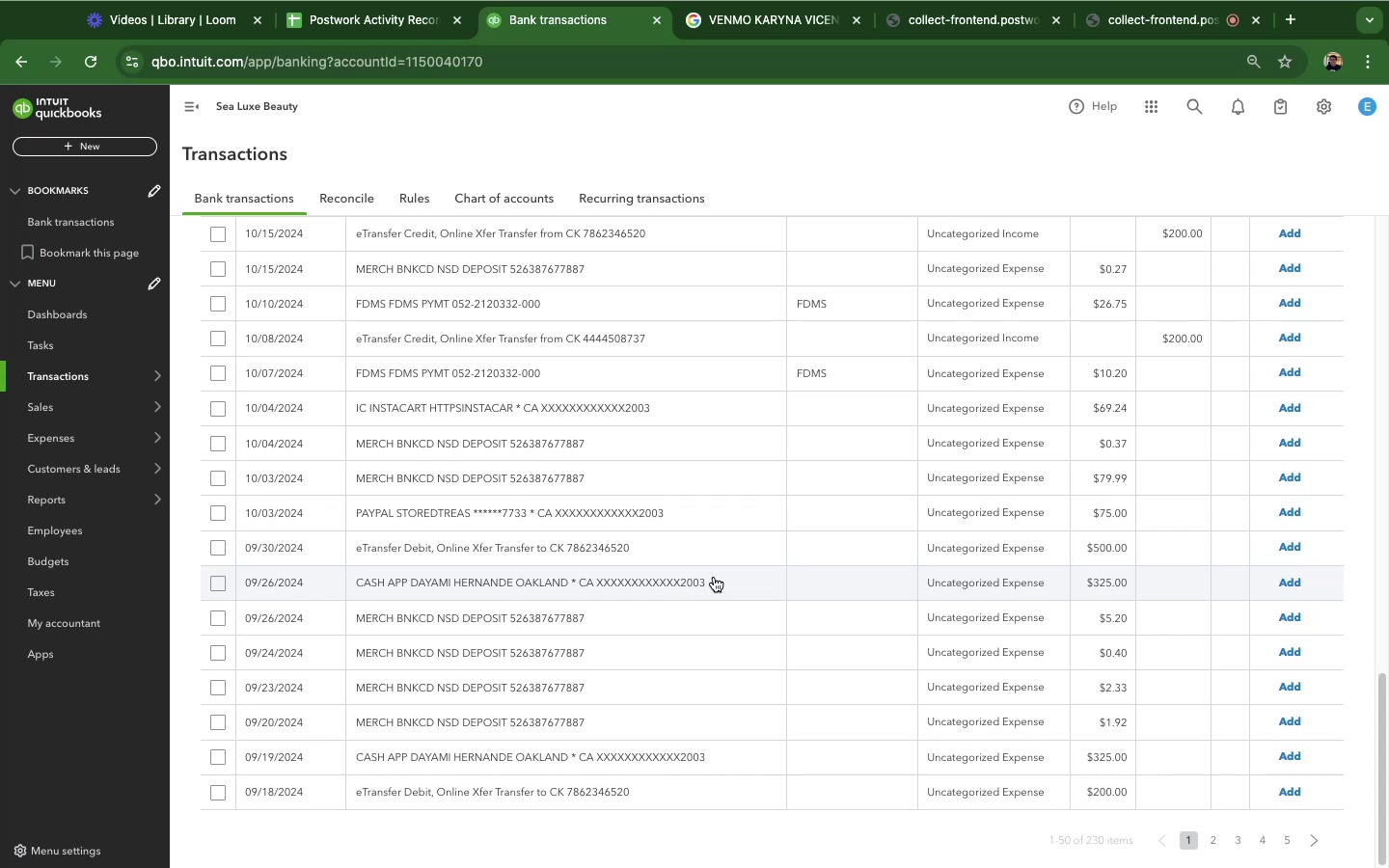 
left_click([449, 750])
 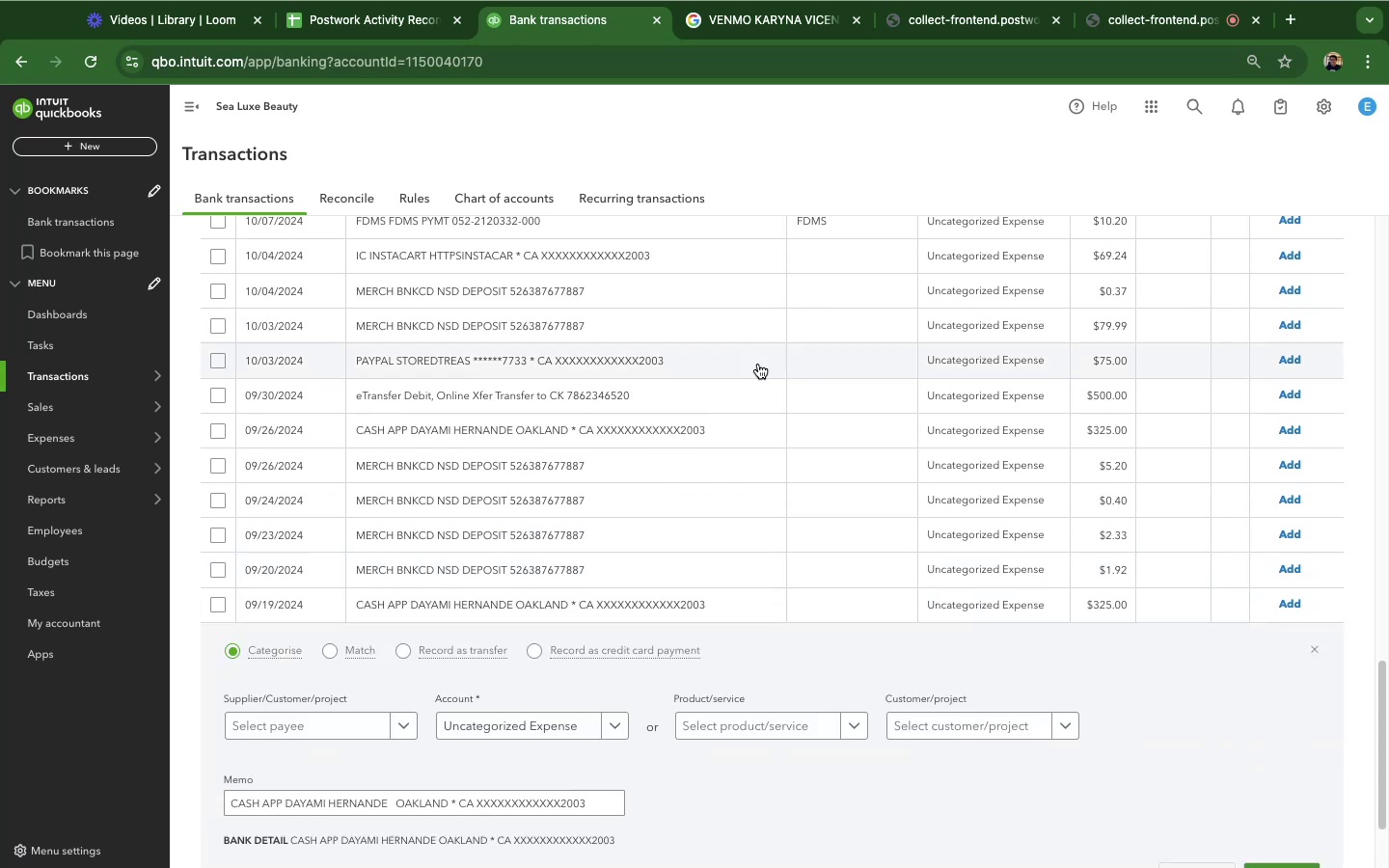 
scroll: coordinate [841, 487], scroll_direction: up, amount: 6.0
 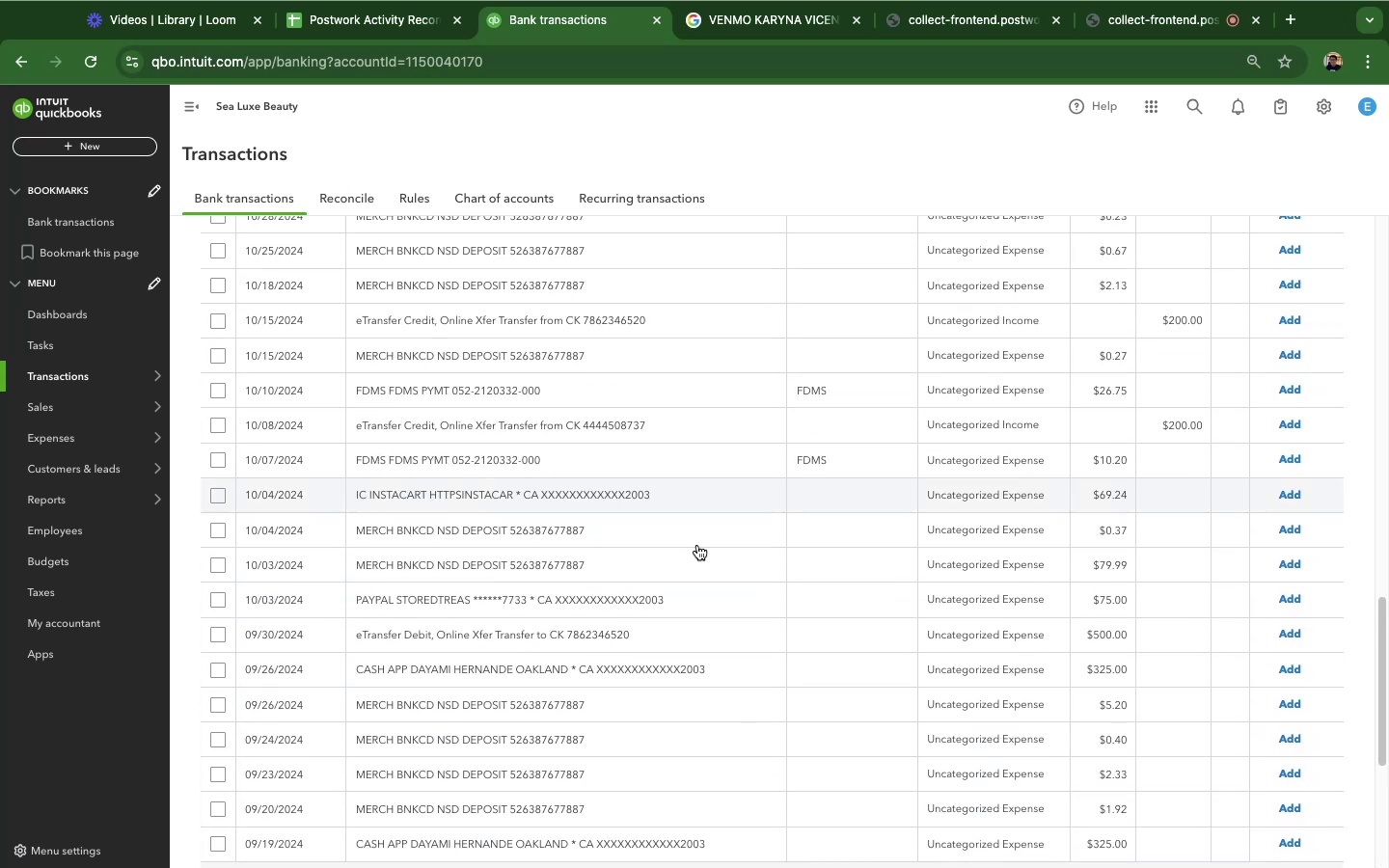 
scroll: coordinate [654, 617], scroll_direction: down, amount: 9.0
 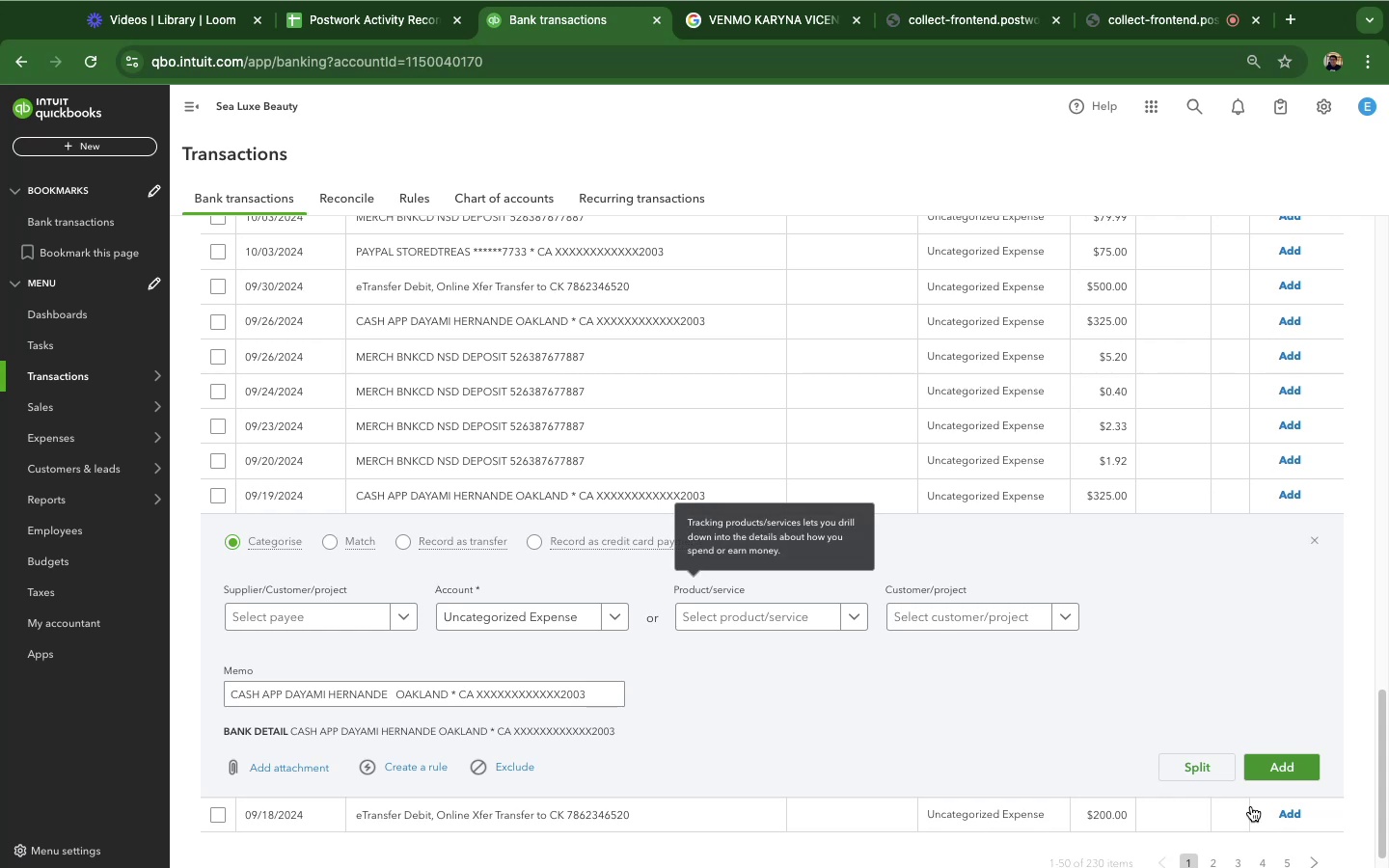 
left_click([1305, 776])
 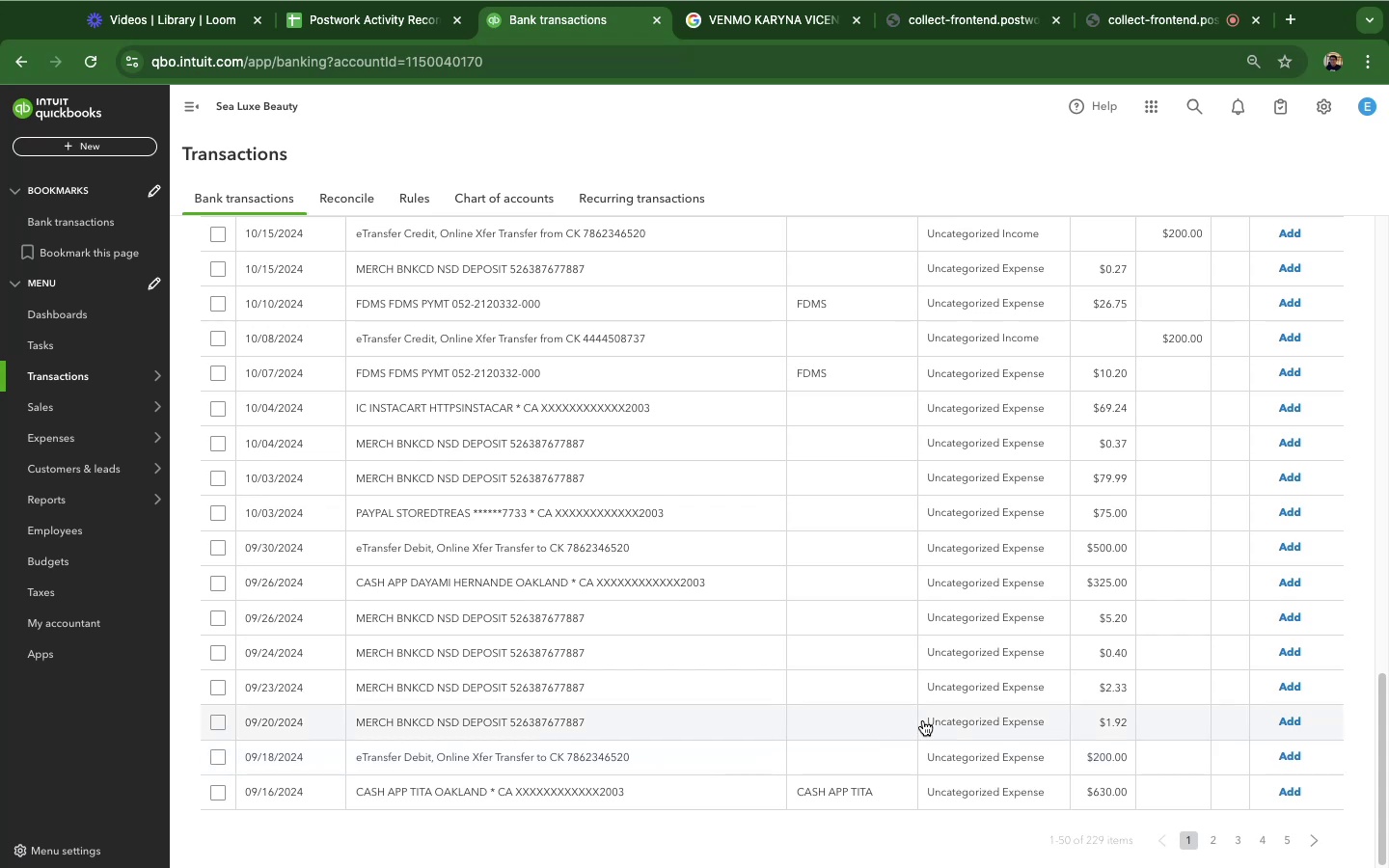 
wait(46.41)
 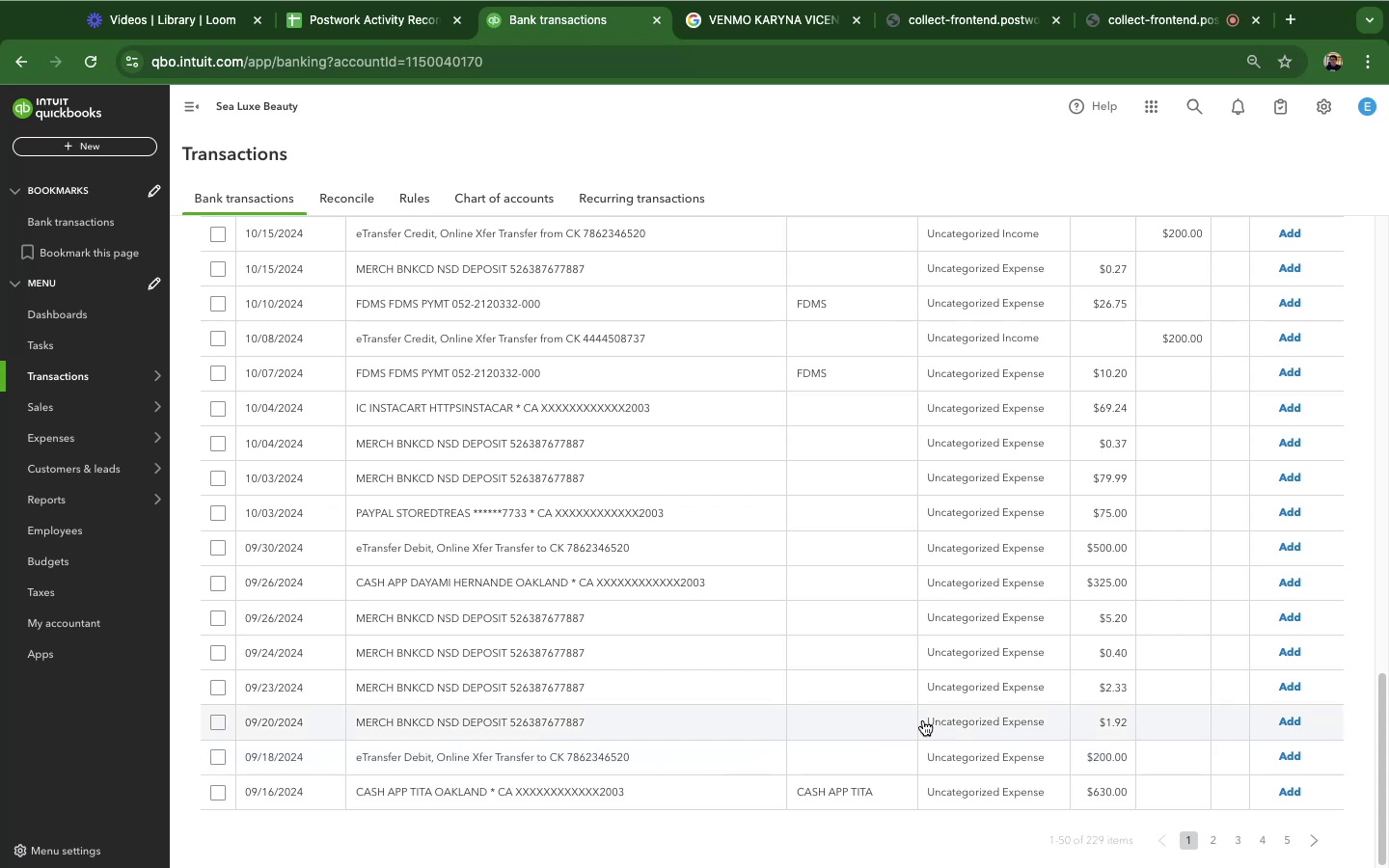 
left_click_drag(start_coordinate=[809, 711], to_coordinate=[956, 553])
 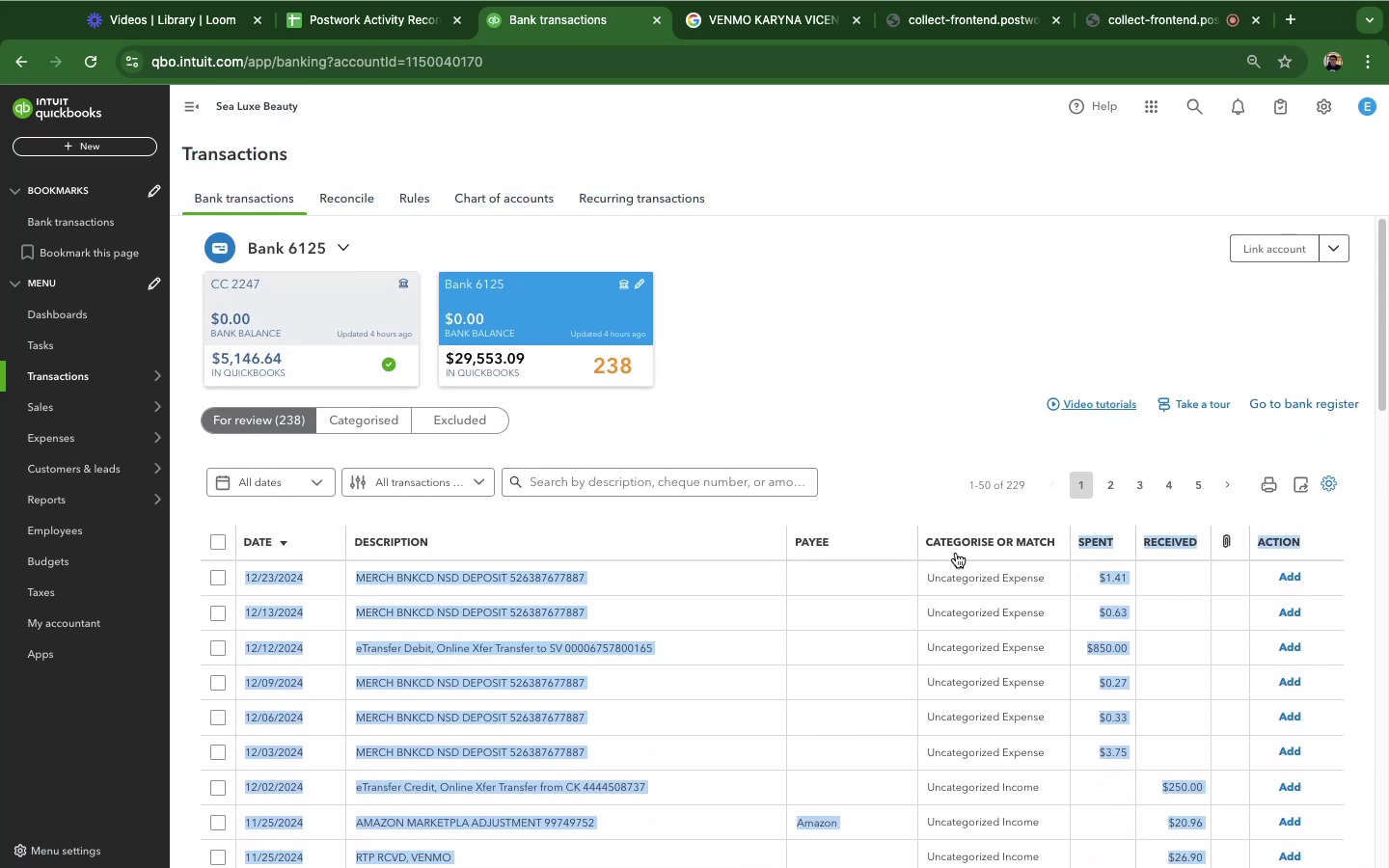 
scroll: coordinate [849, 527], scroll_direction: up, amount: 10.0
 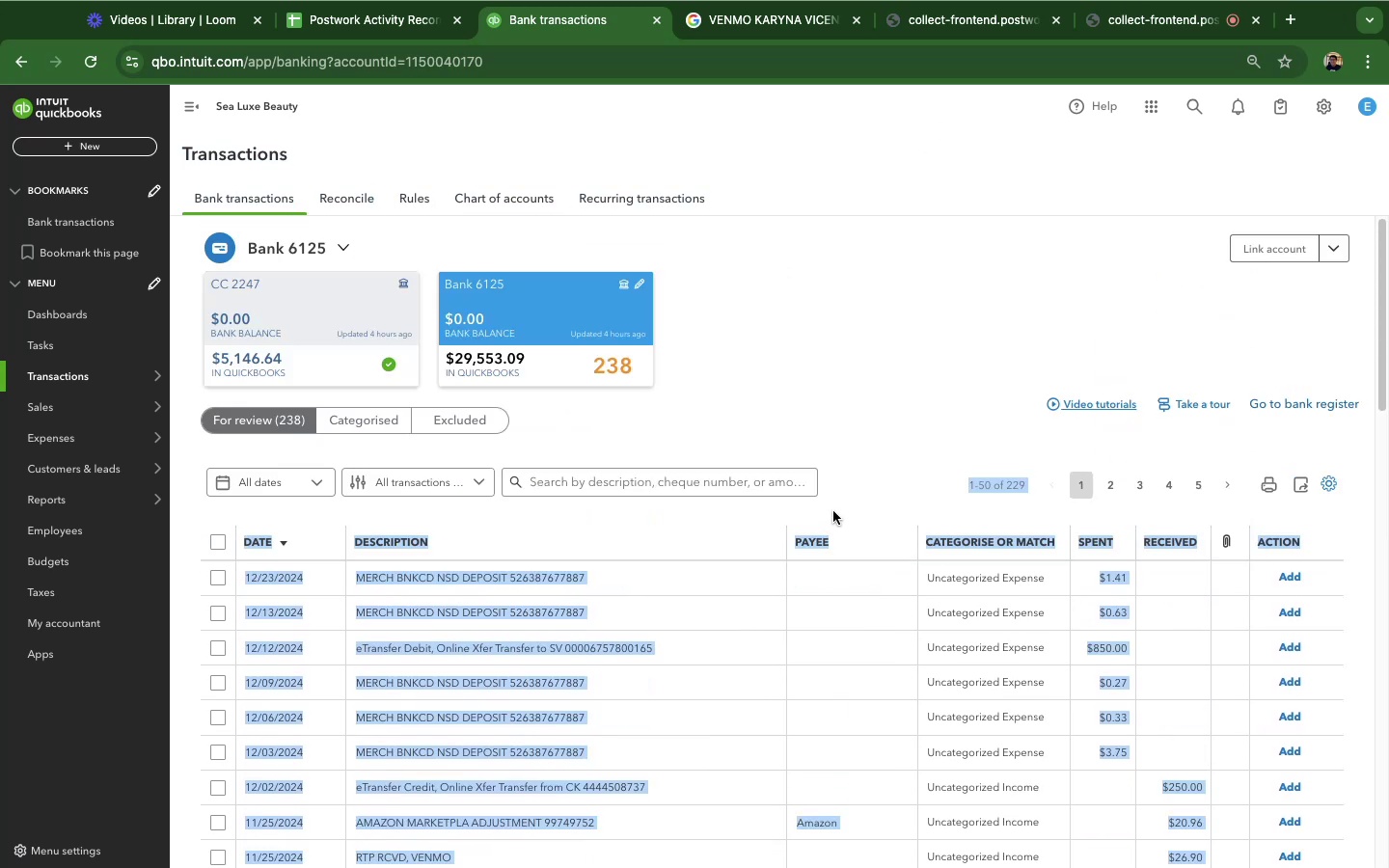 
scroll: coordinate [826, 516], scroll_direction: down, amount: 12.0
 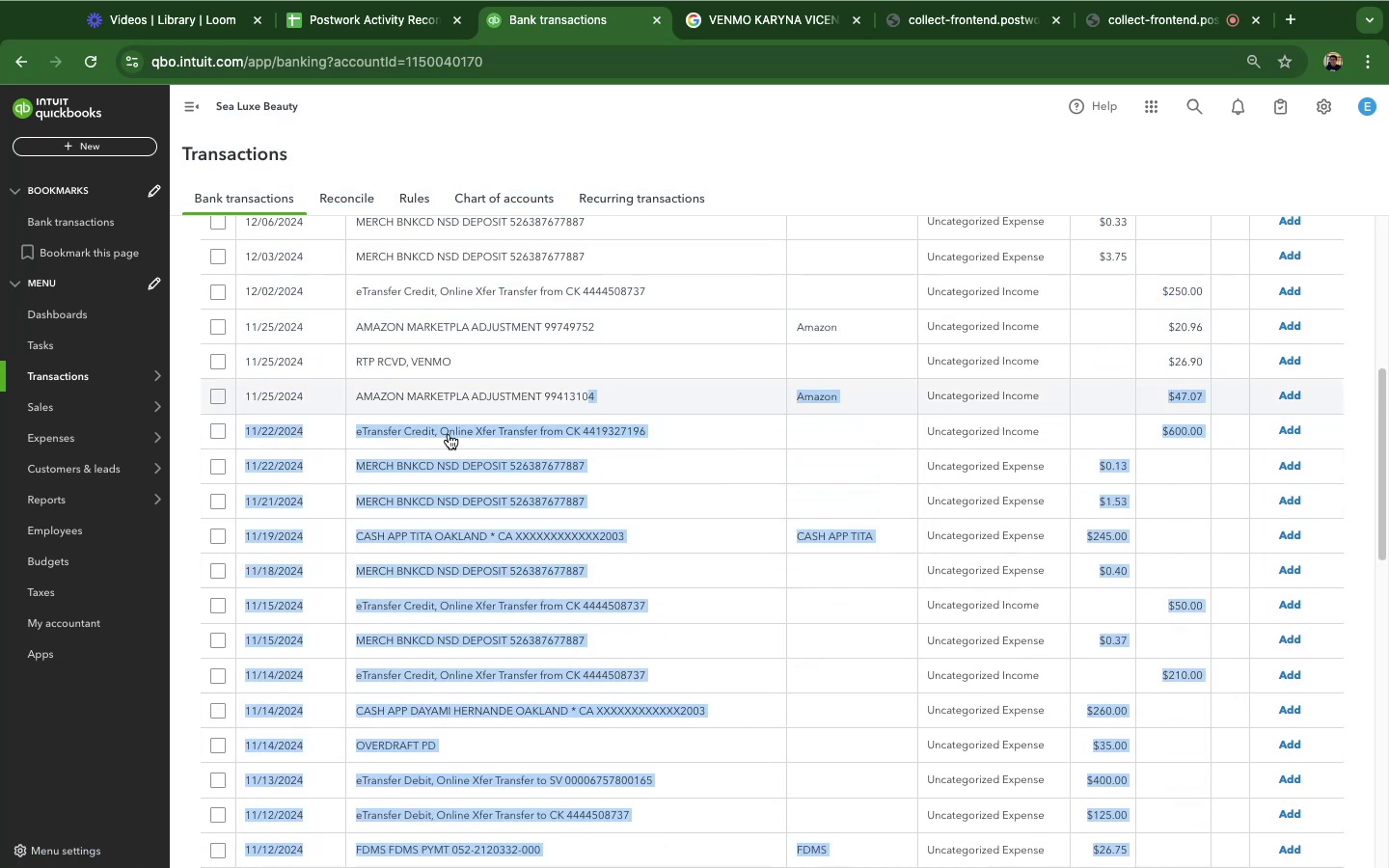 
scroll: coordinate [786, 671], scroll_direction: up, amount: 14.0
 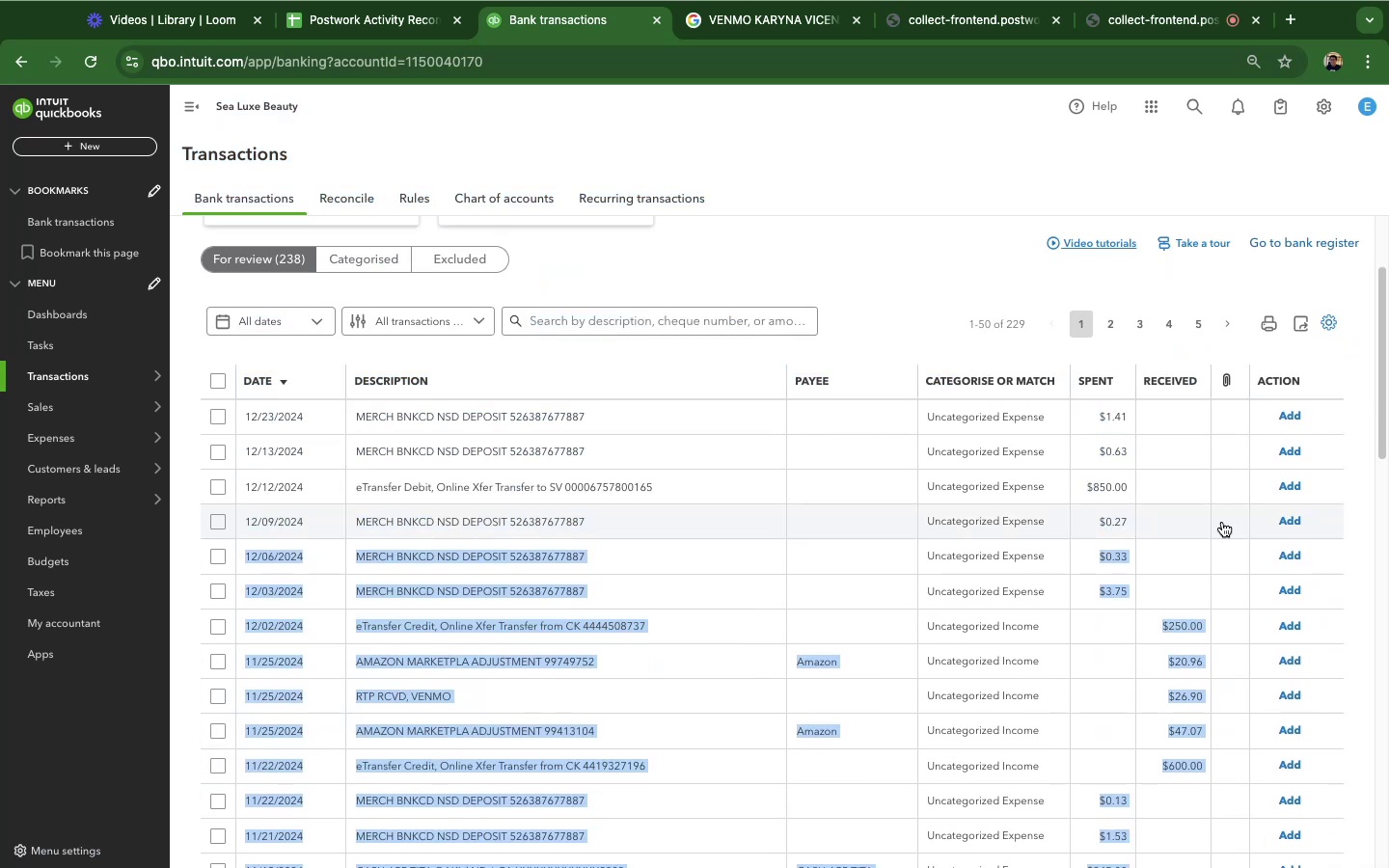 
scroll: coordinate [1033, 556], scroll_direction: down, amount: 22.0
 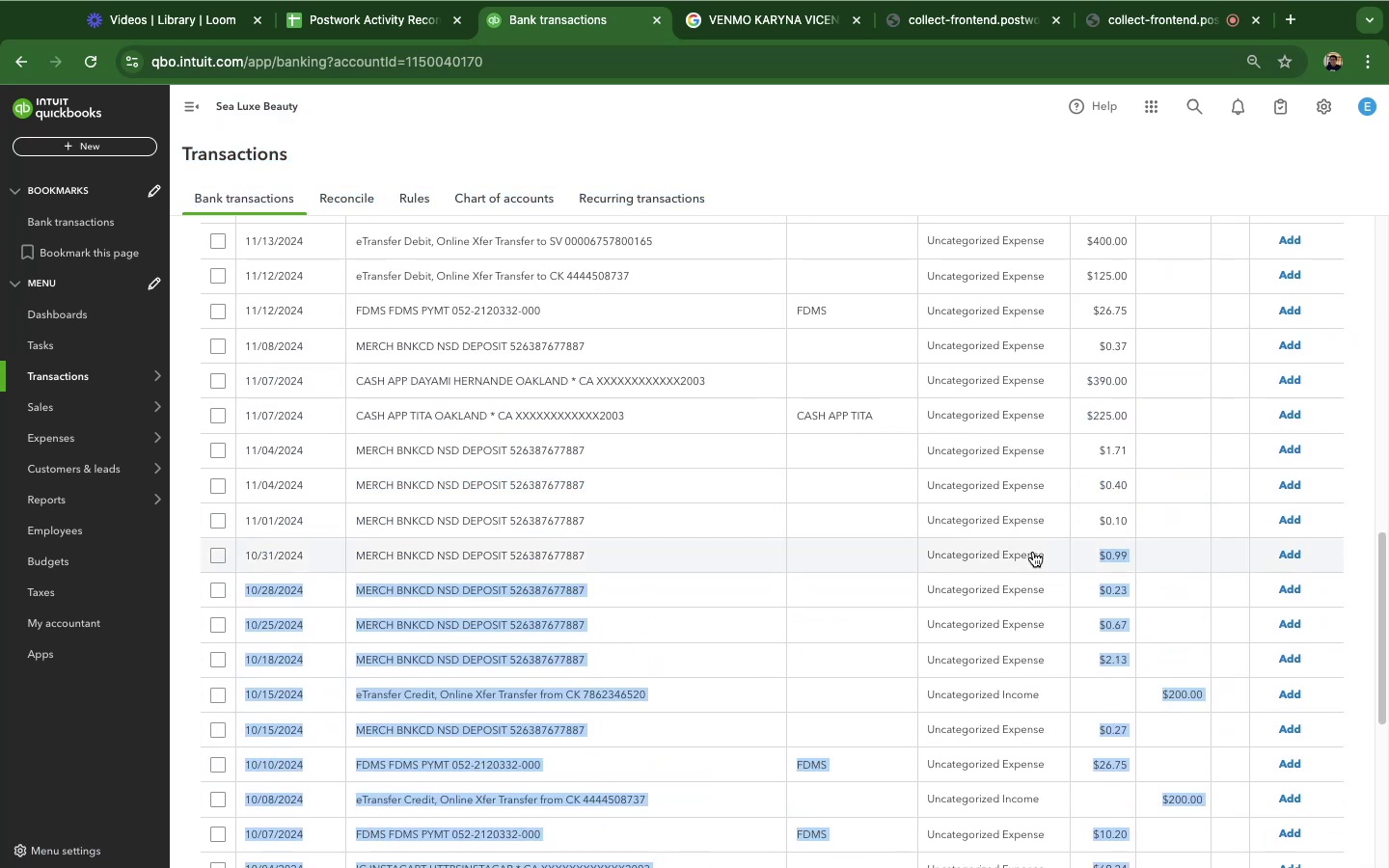 
scroll: coordinate [1033, 551], scroll_direction: up, amount: 47.0
 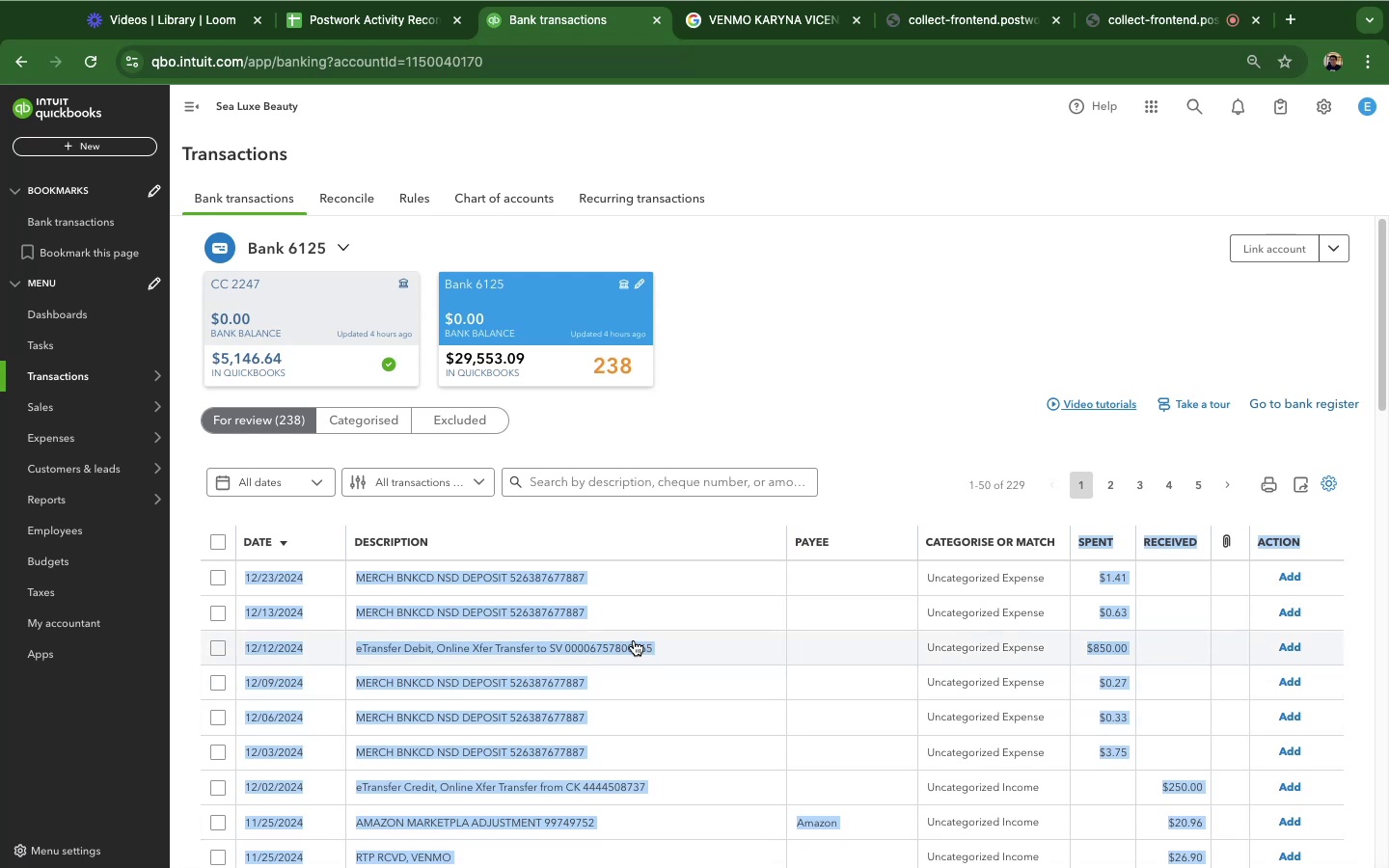 
wait(21.78)
 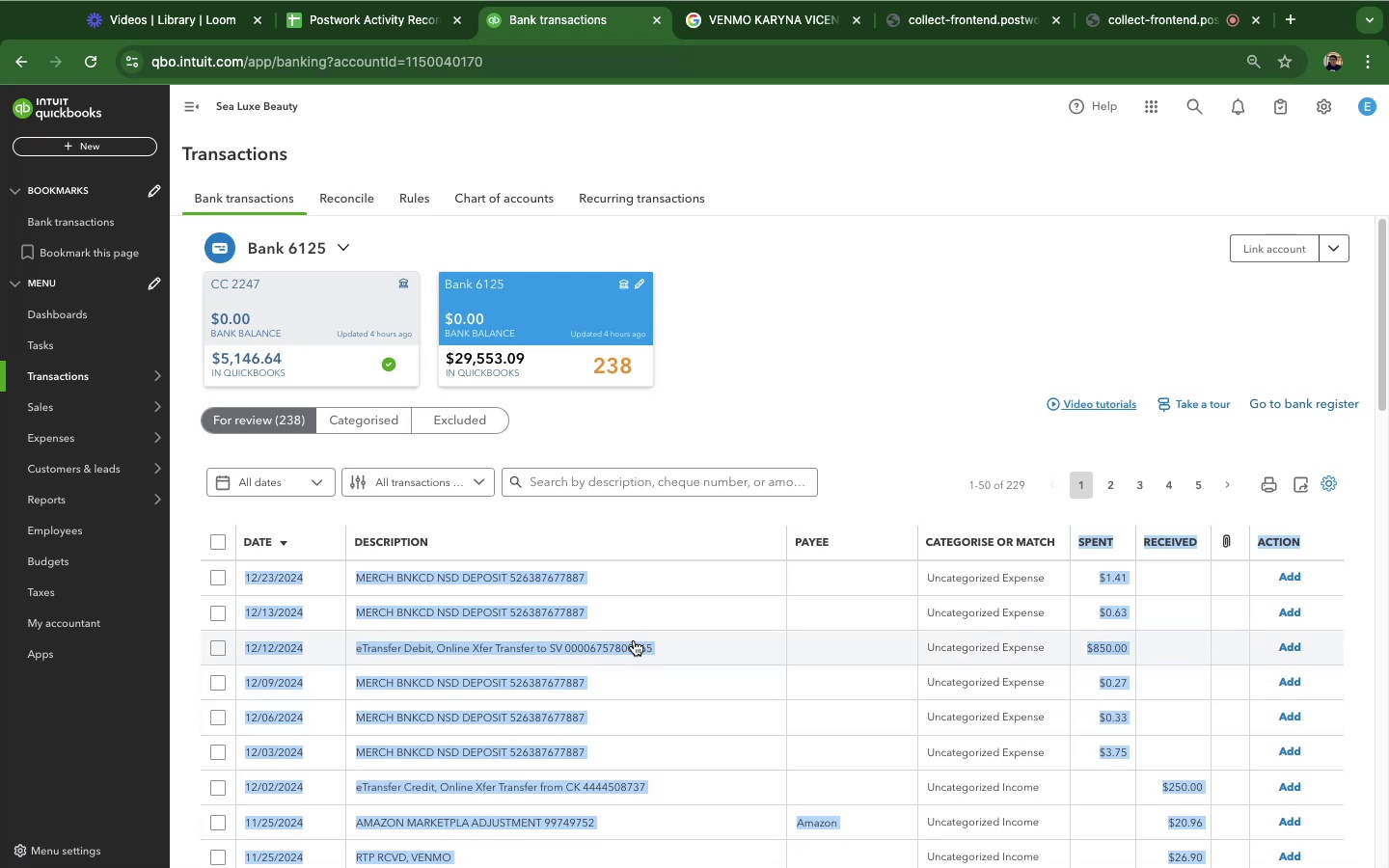 
left_click([640, 587])
 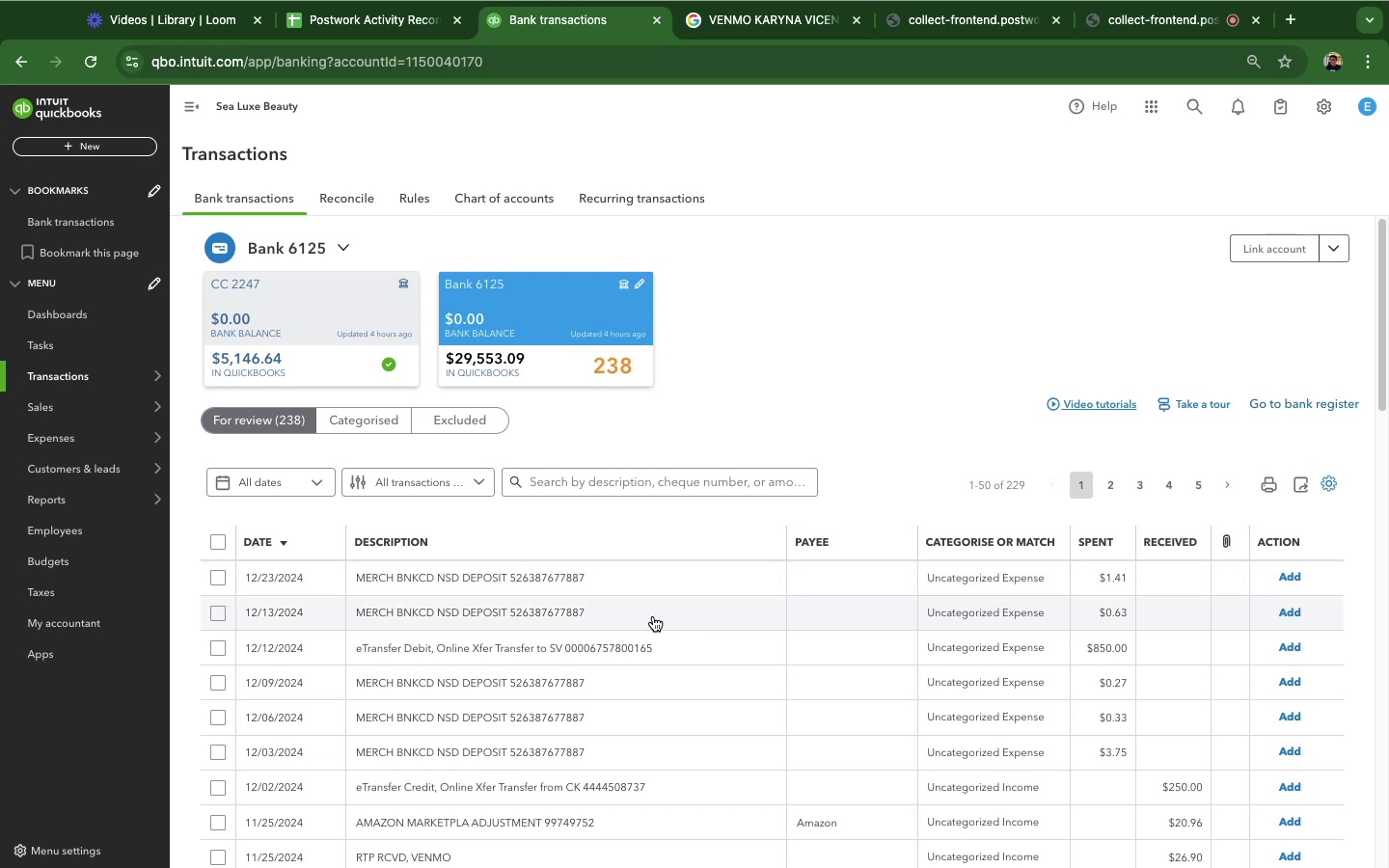 
scroll: coordinate [653, 614], scroll_direction: down, amount: 13.0
 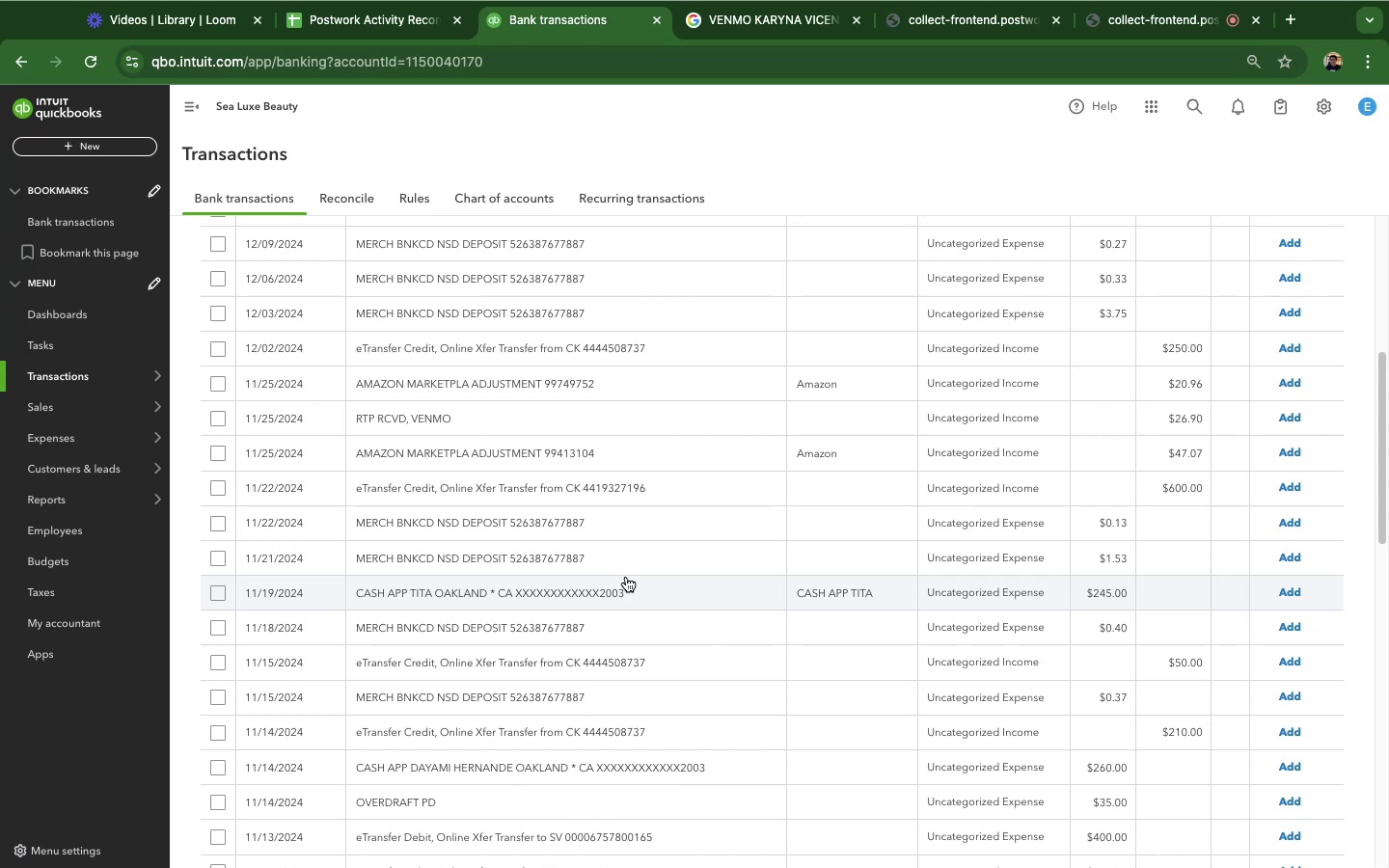 
wait(19.24)
 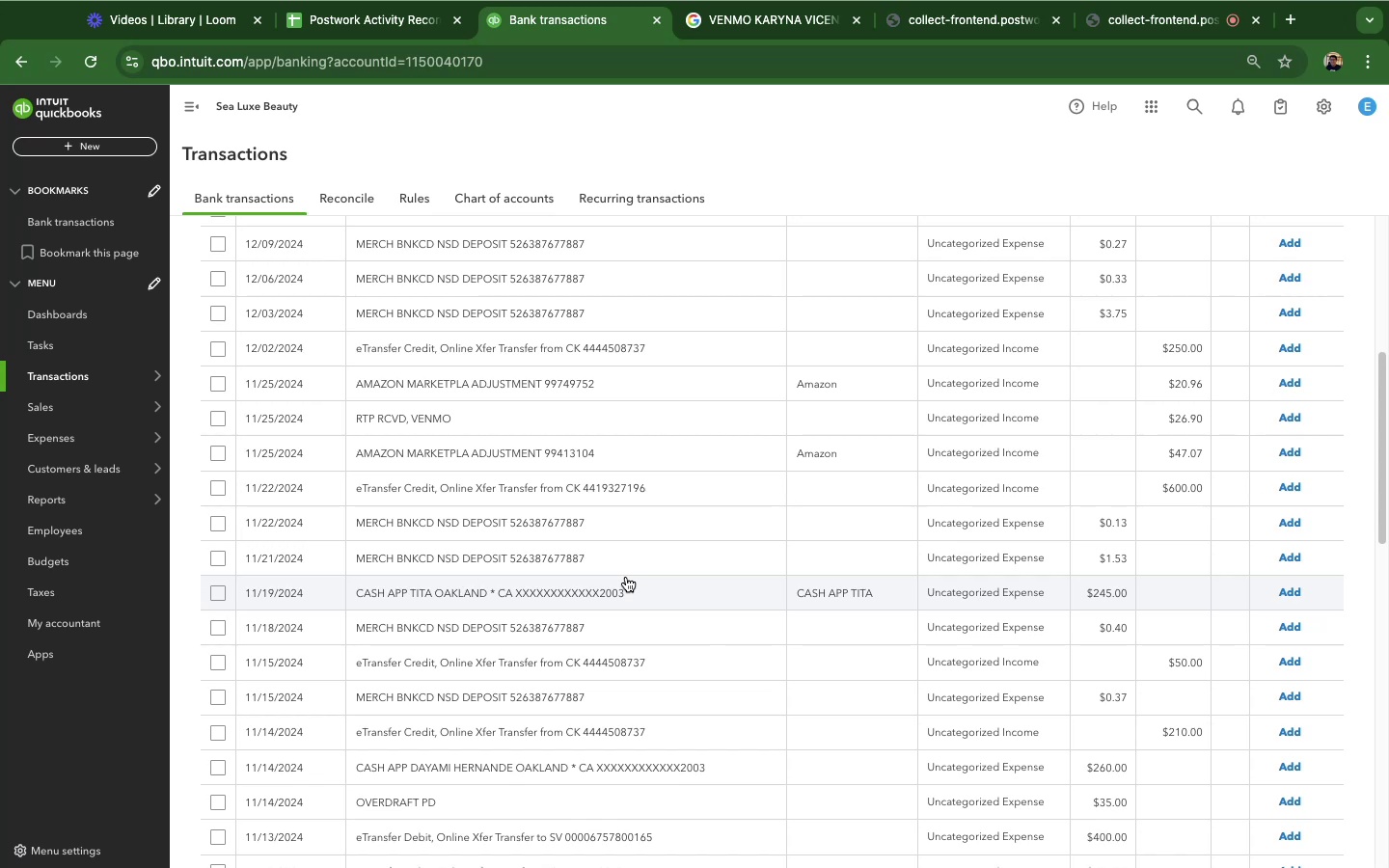 
scroll: coordinate [648, 485], scroll_direction: down, amount: 2.0
 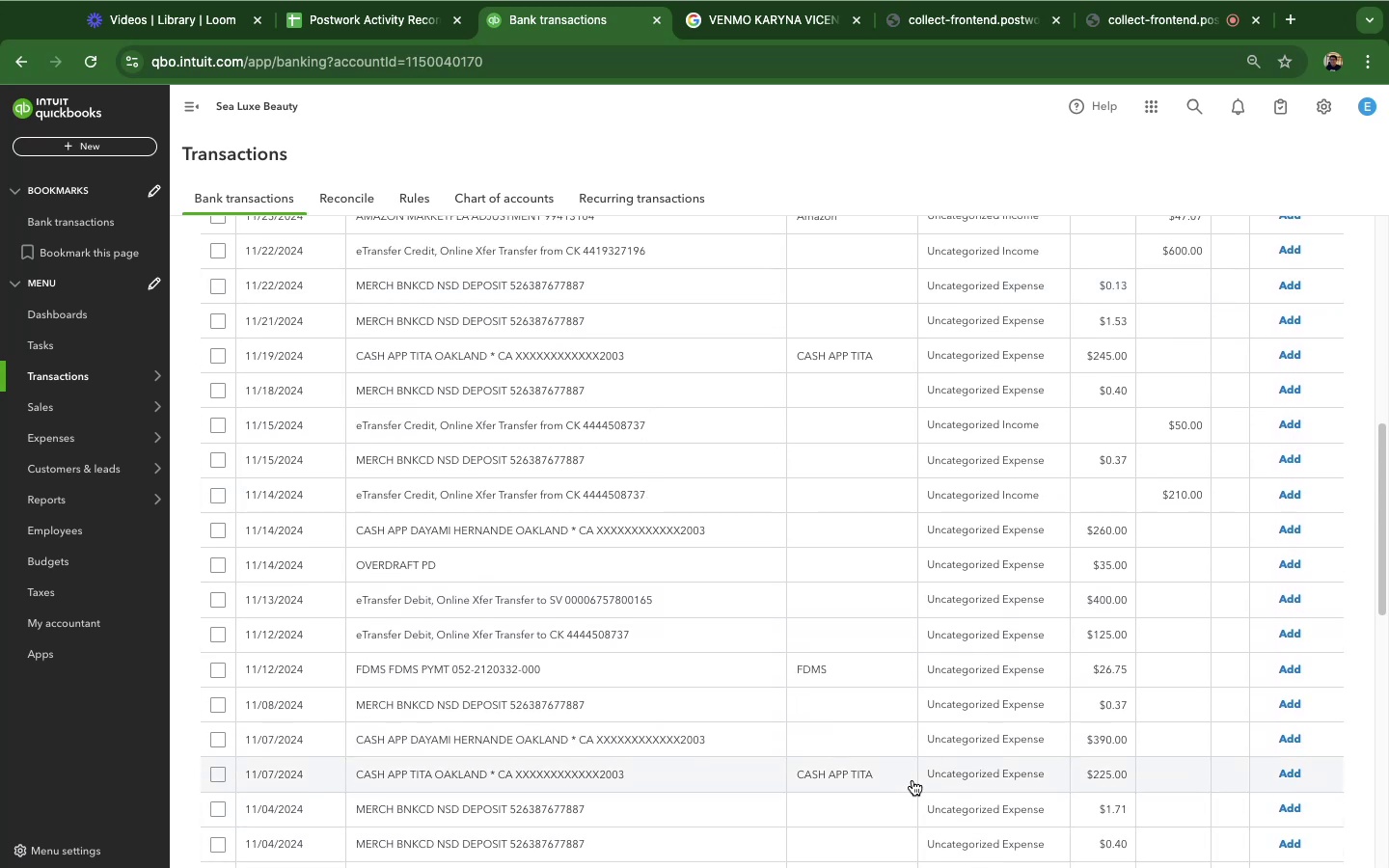 
wait(7.92)
 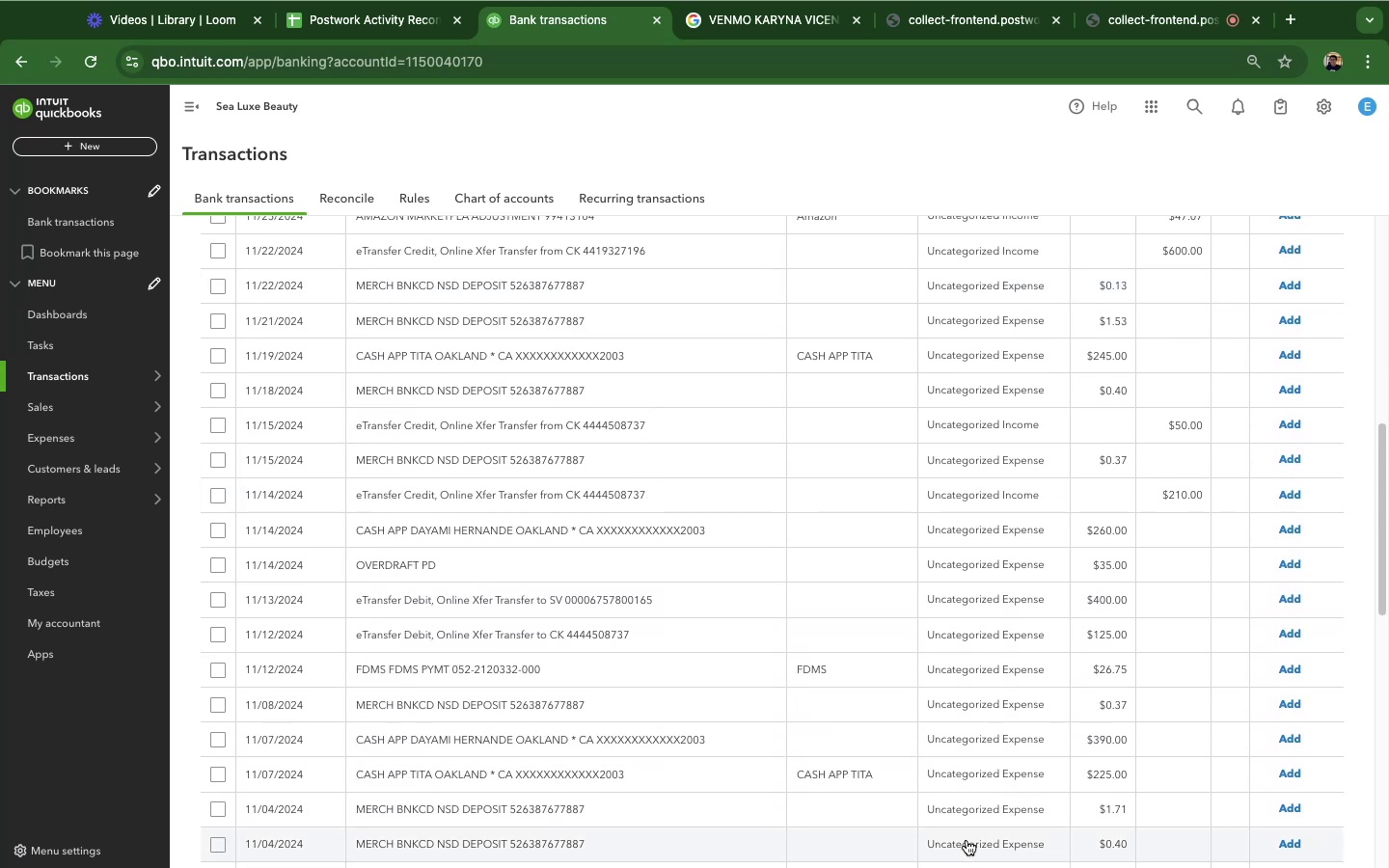 
scroll: coordinate [910, 783], scroll_direction: down, amount: 6.0
 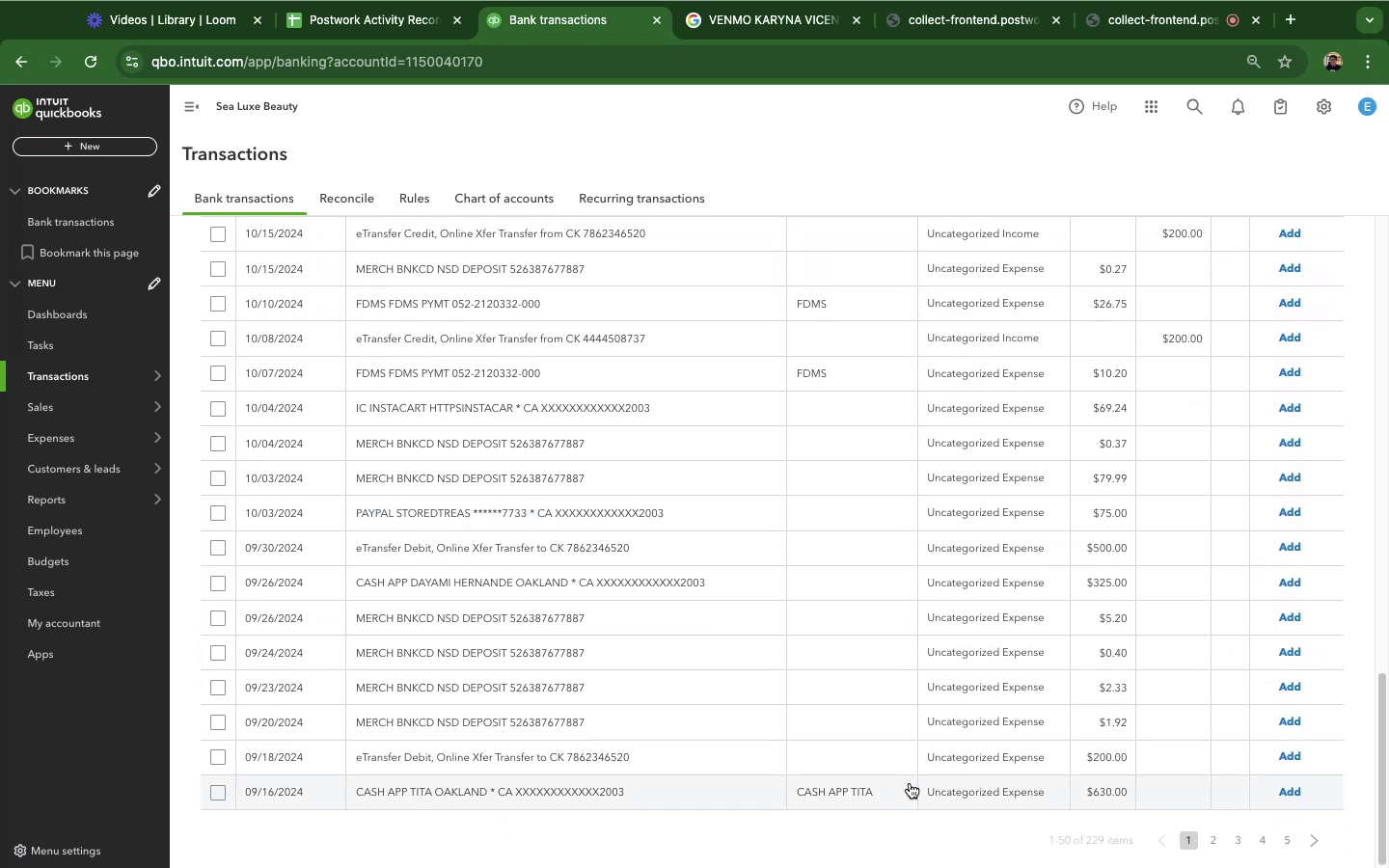 
scroll: coordinate [892, 790], scroll_direction: up, amount: 52.0
 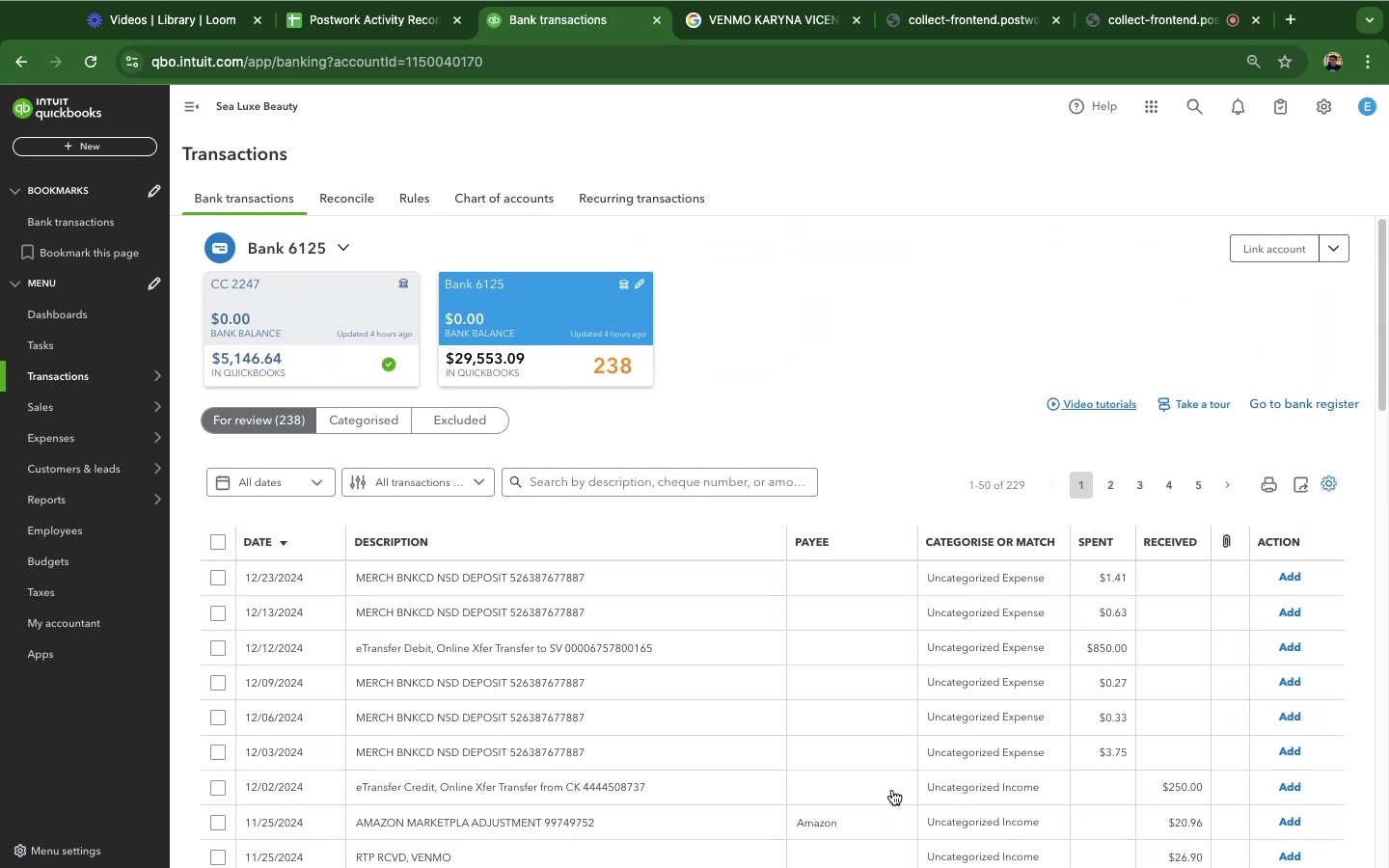 
scroll: coordinate [935, 662], scroll_direction: down, amount: 62.0
 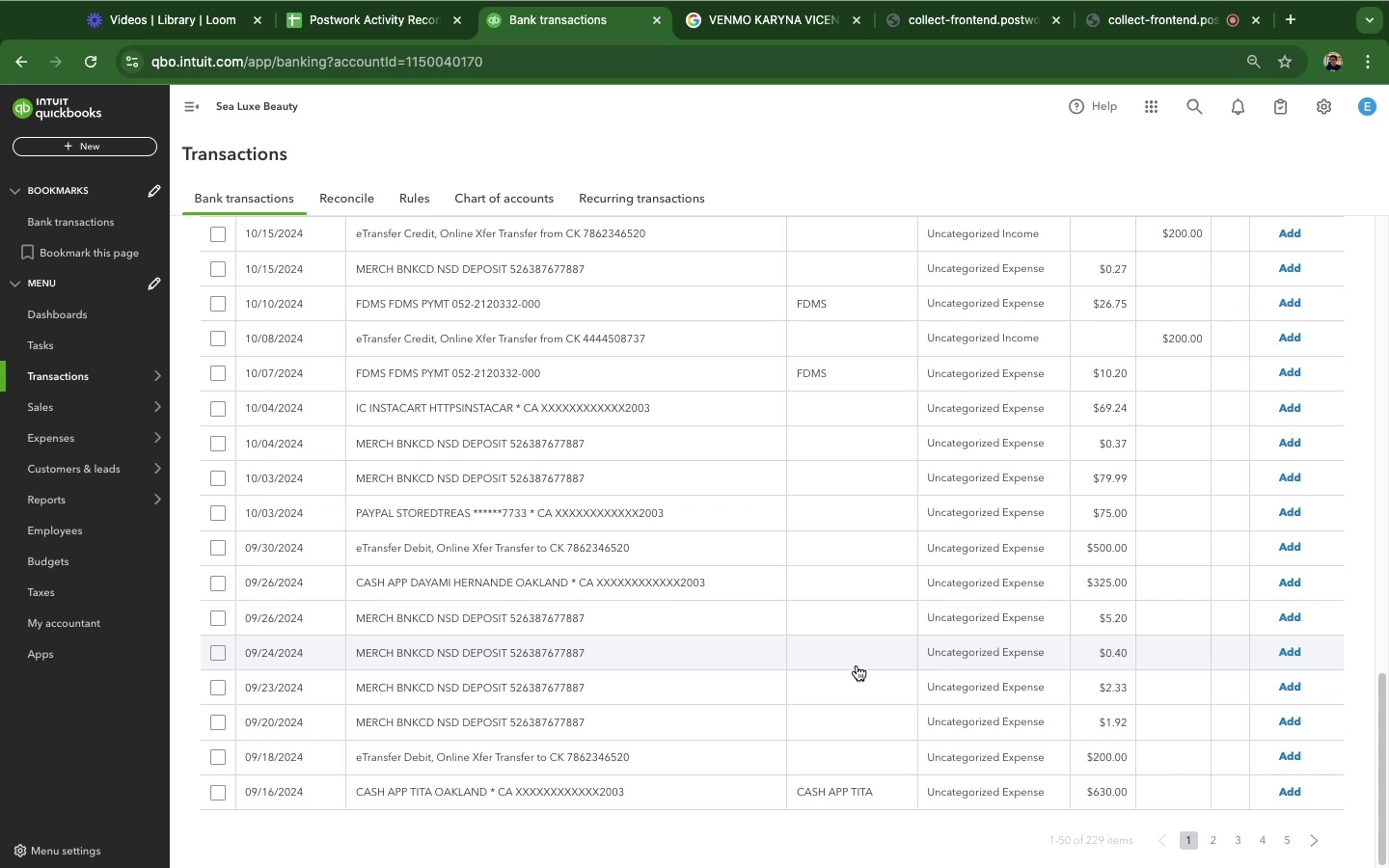 
left_click([626, 785])
 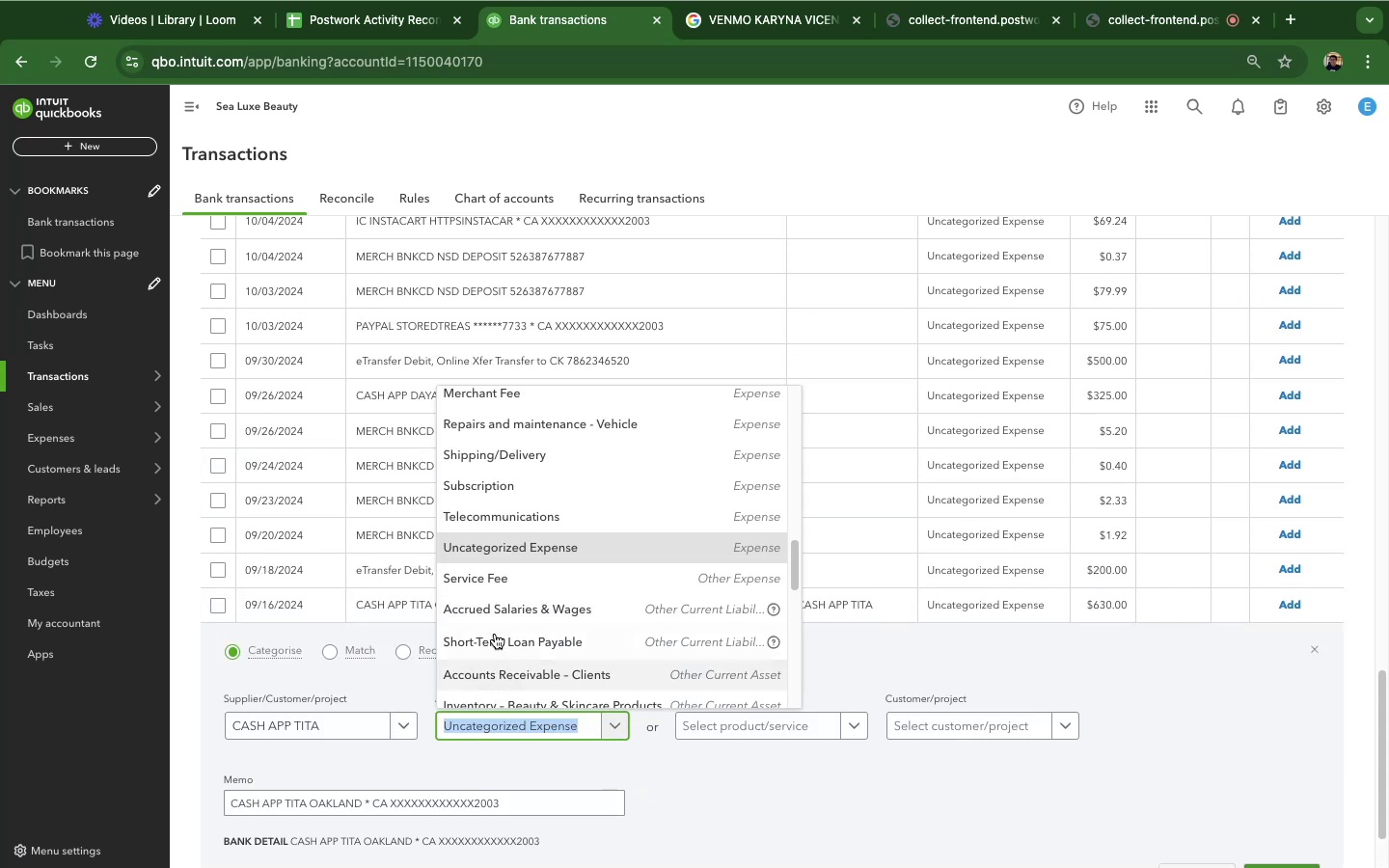 
scroll: coordinate [293, 630], scroll_direction: down, amount: 24.0
 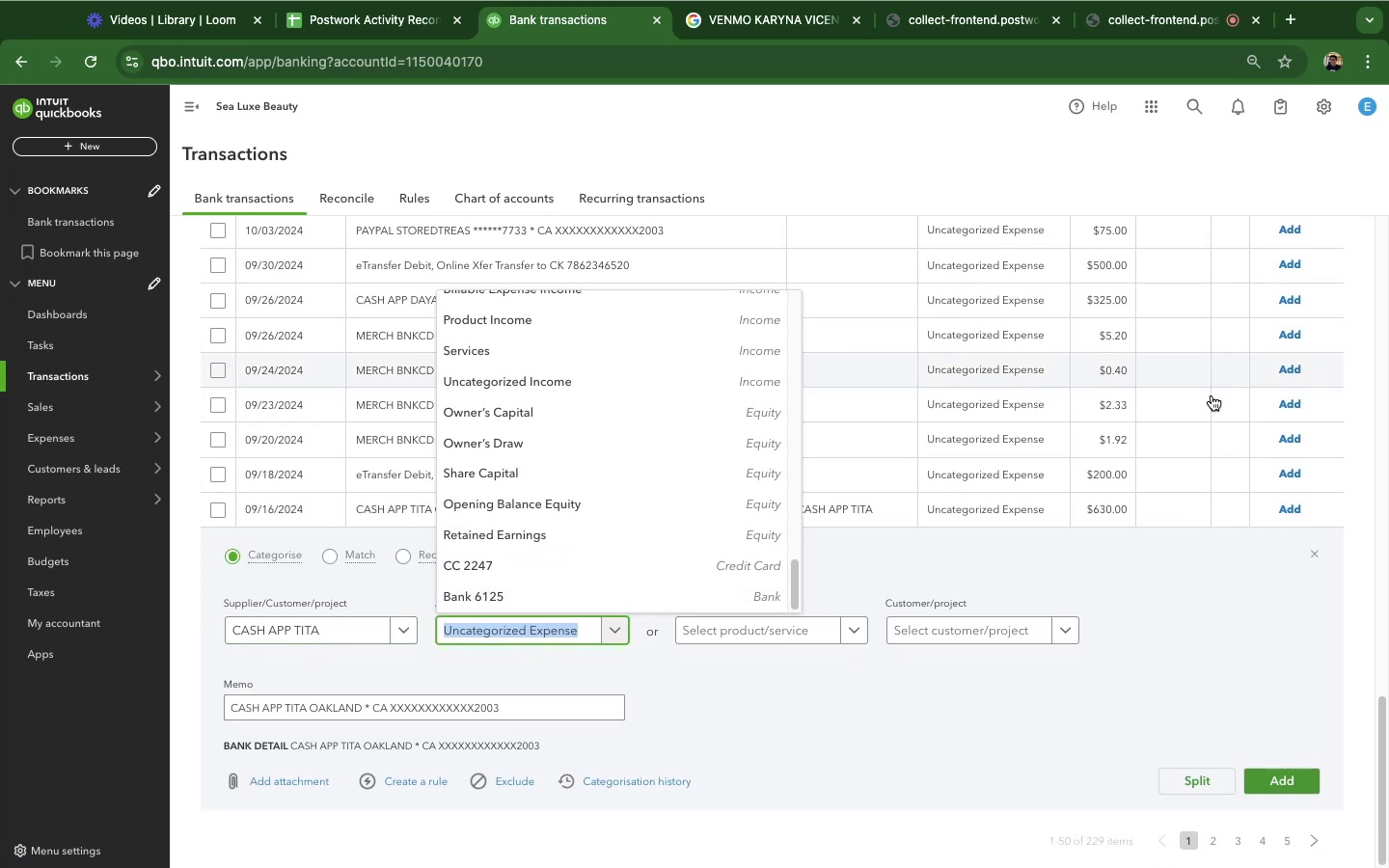 
mouse_move([1347, 457])
 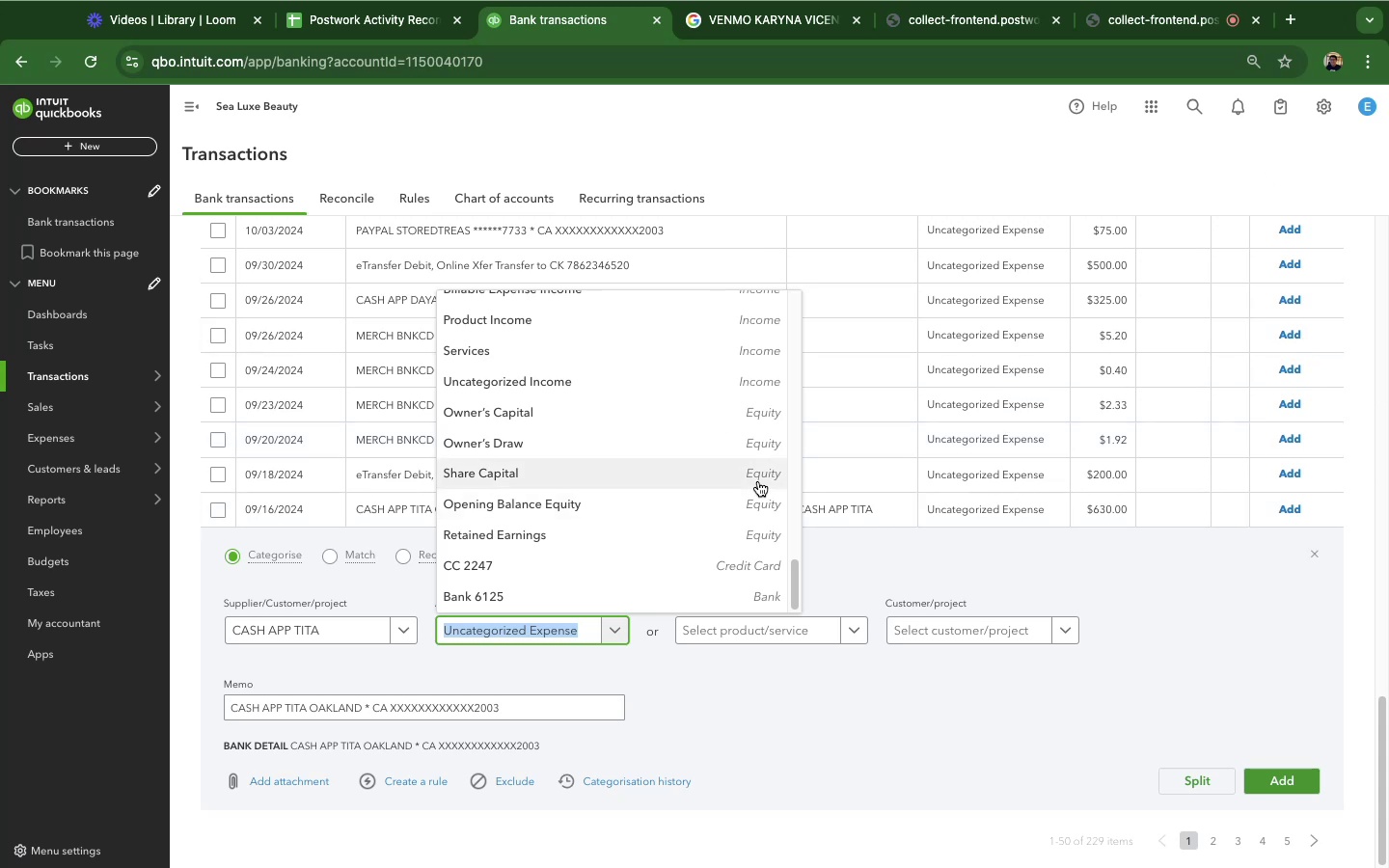 
scroll: coordinate [709, 423], scroll_direction: down, amount: 22.0
 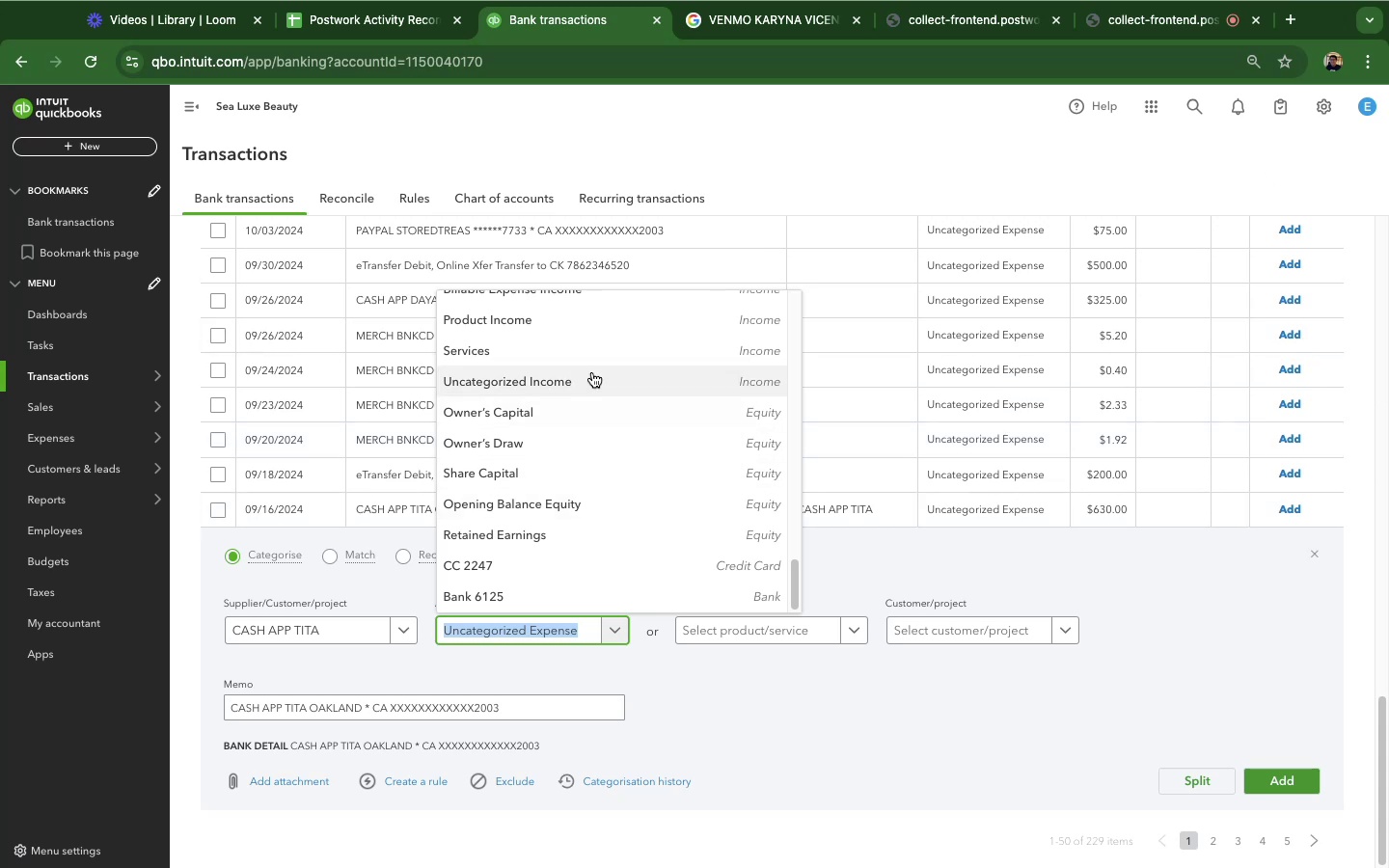 
scroll: coordinate [674, 397], scroll_direction: up, amount: 43.0
 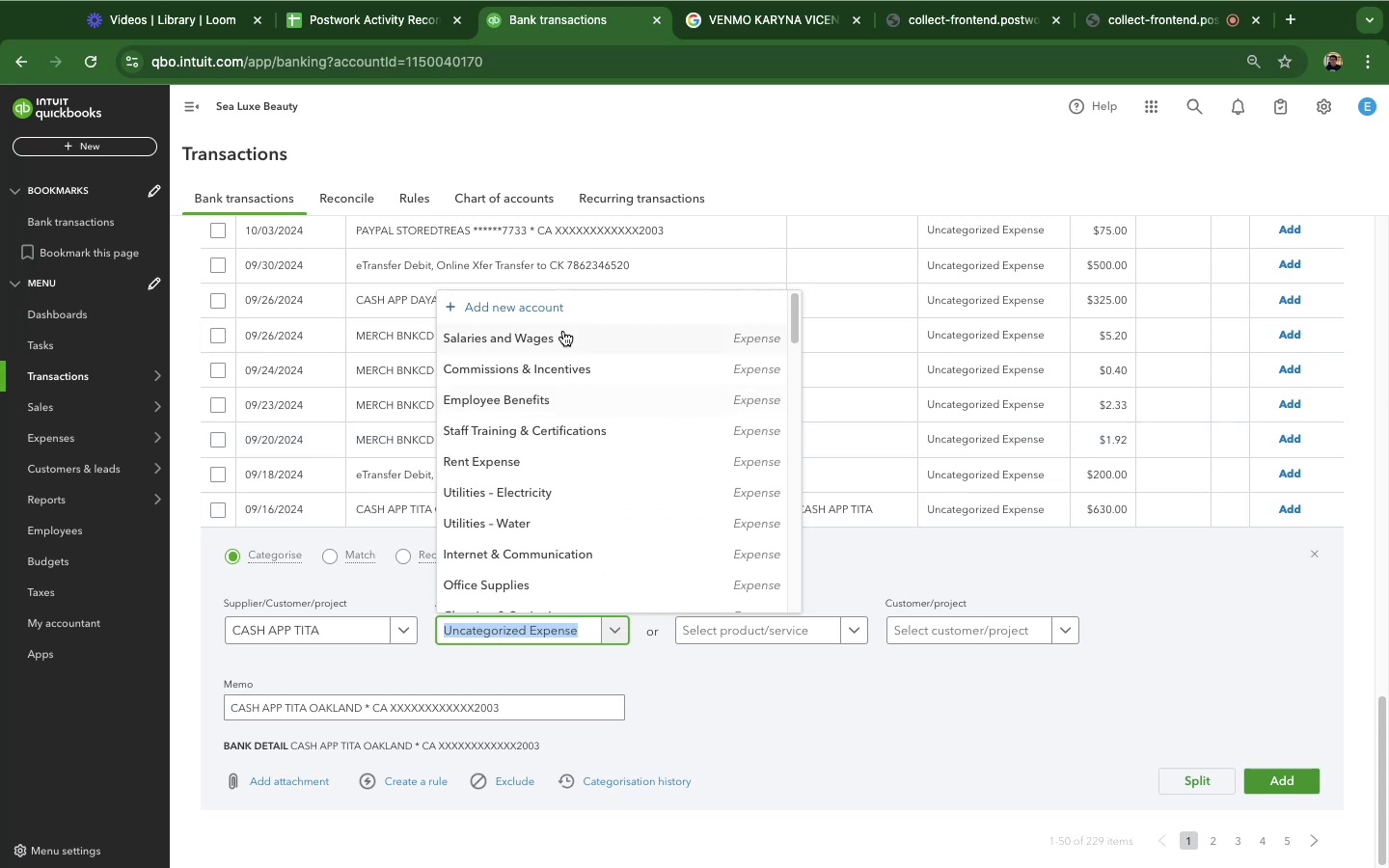 
left_click([564, 332])
 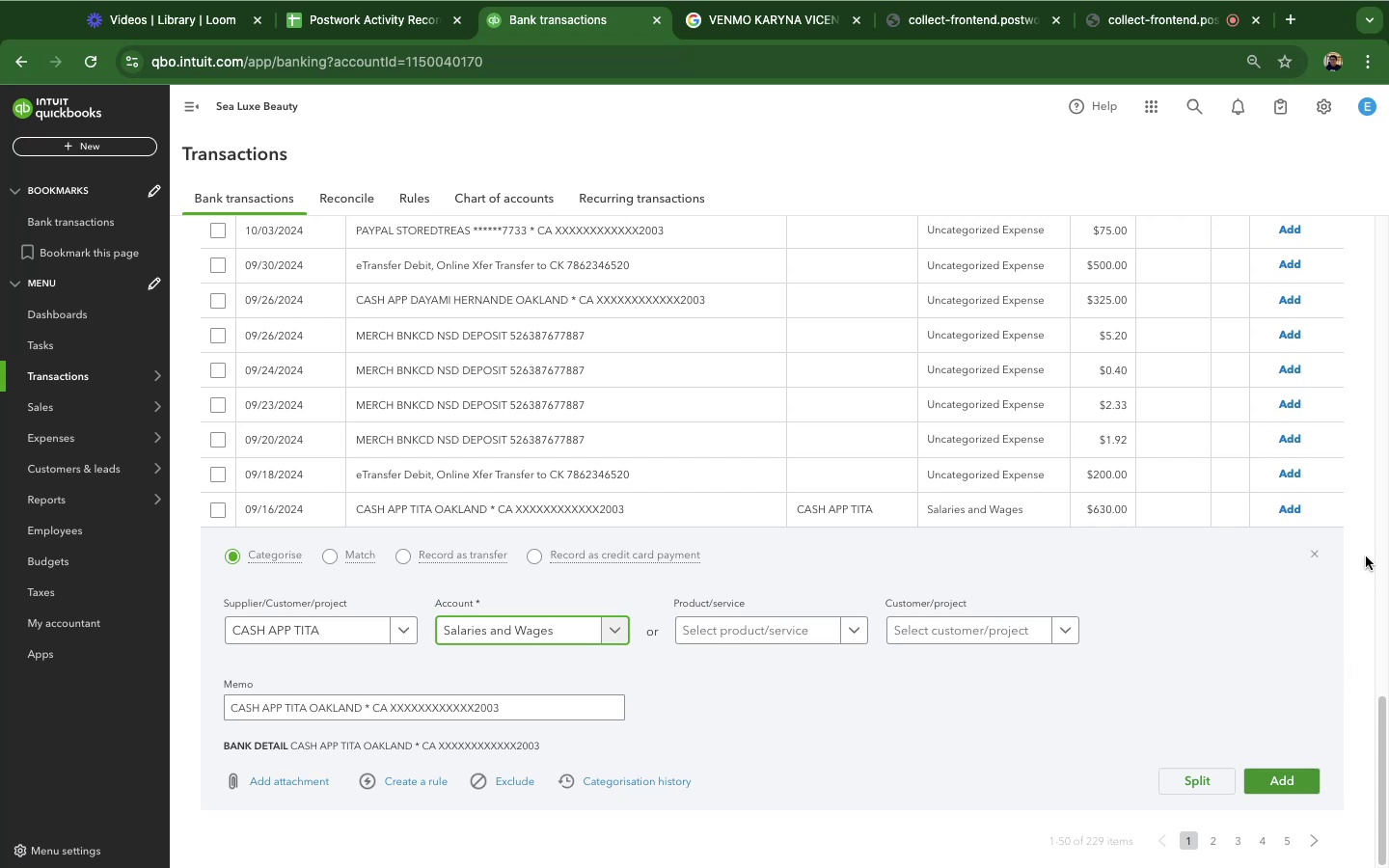 
wait(6.99)
 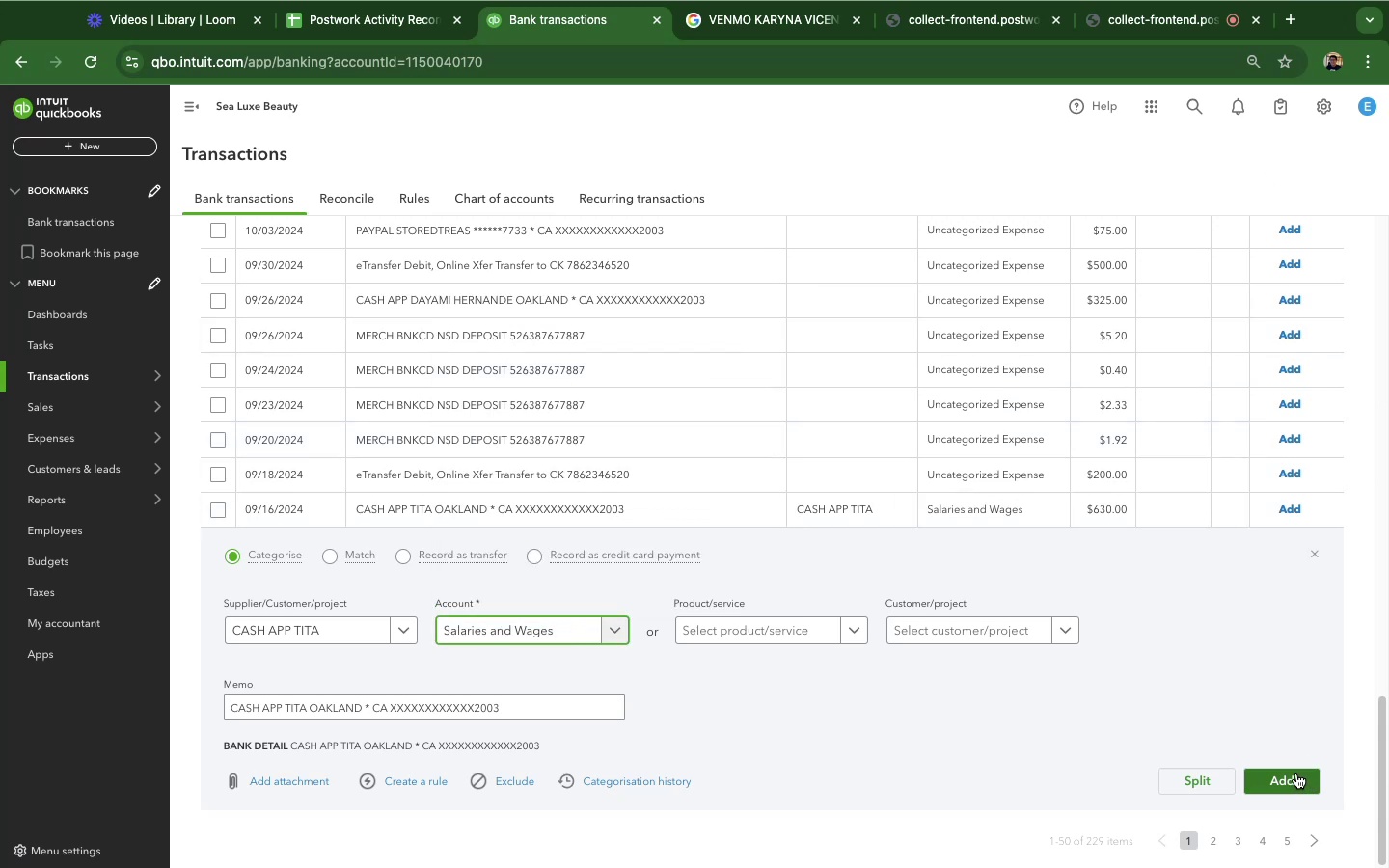 
left_click([1288, 775])
 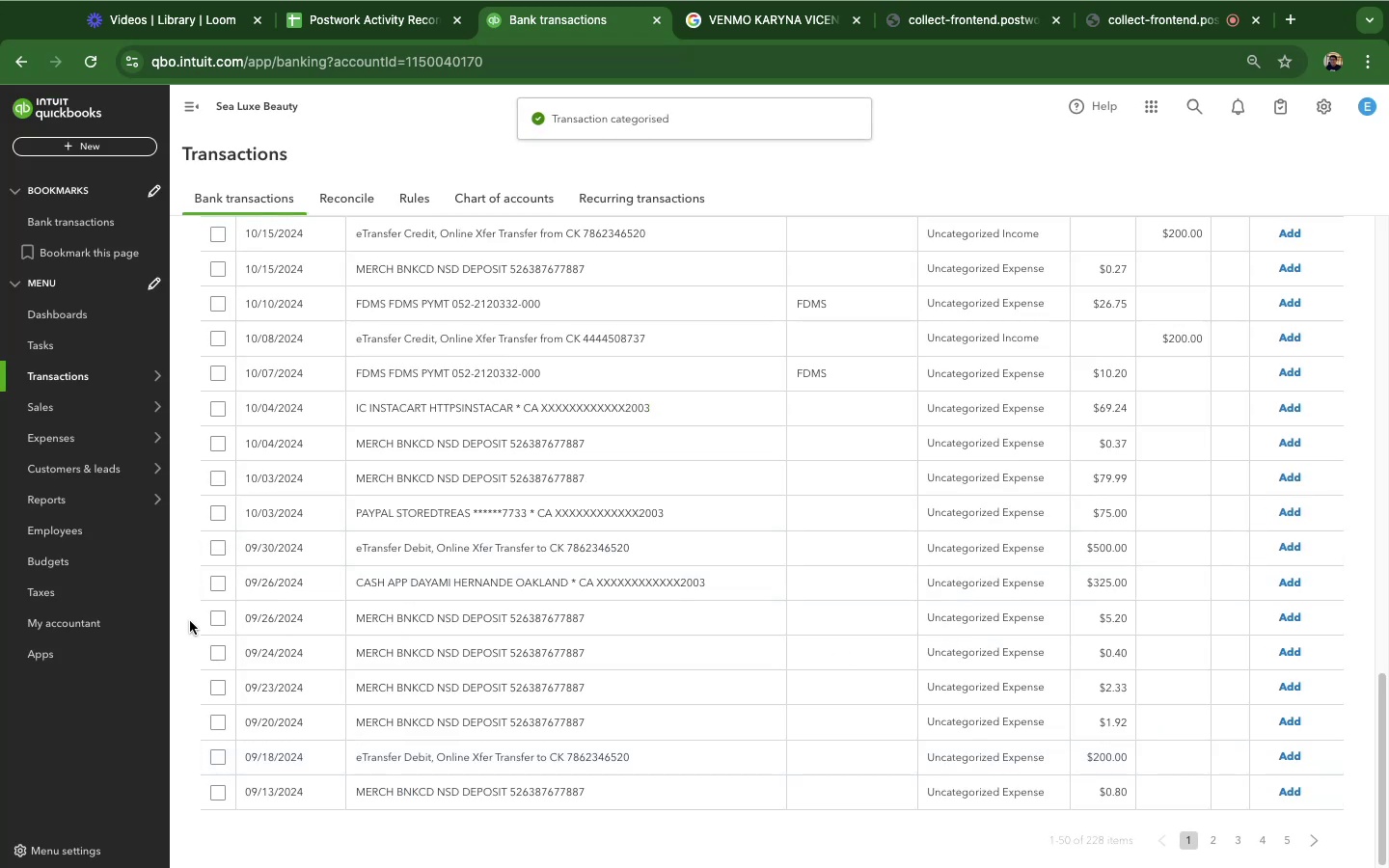 
wait(5.5)
 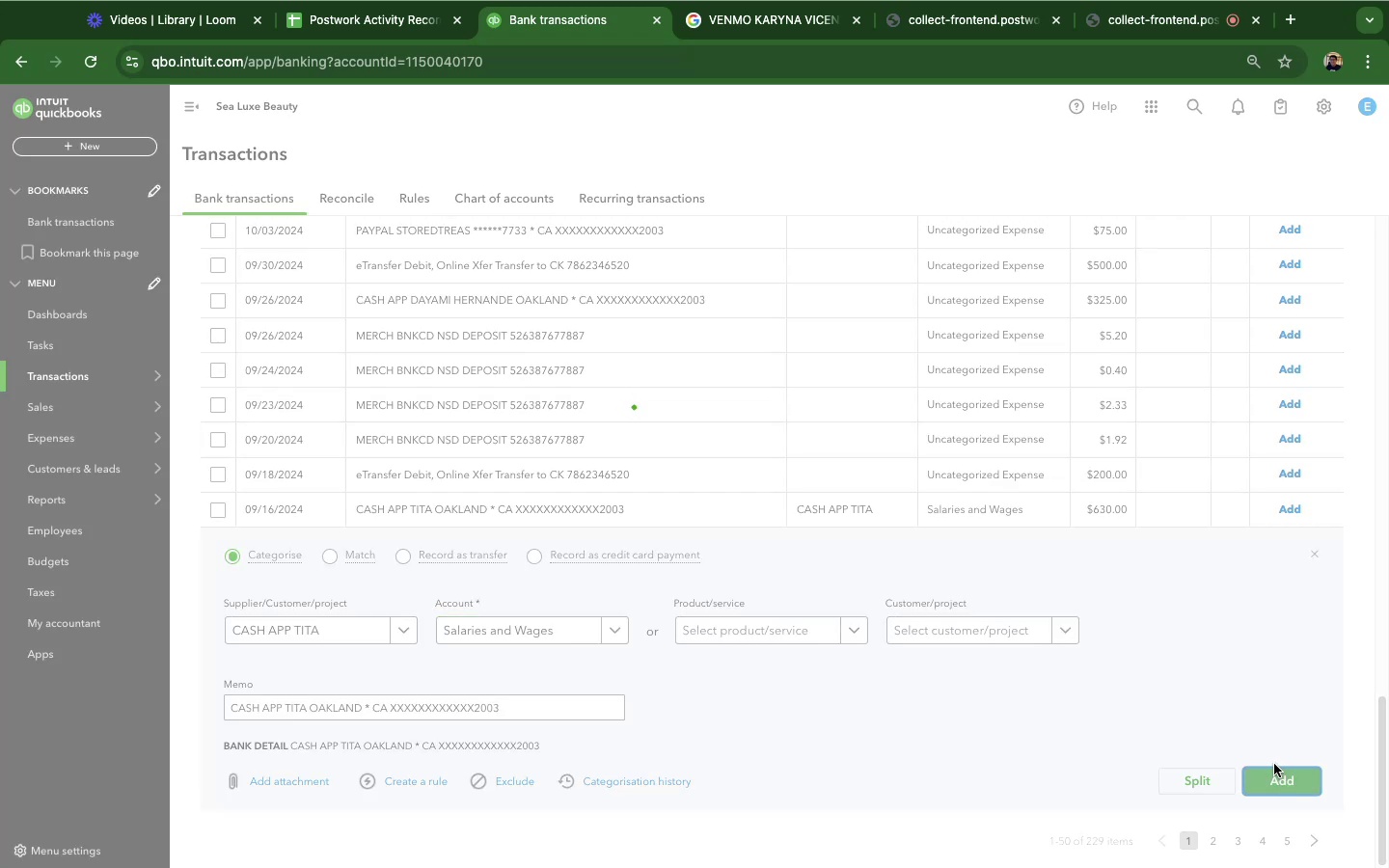 
scroll: coordinate [697, 685], scroll_direction: up, amount: 54.0
 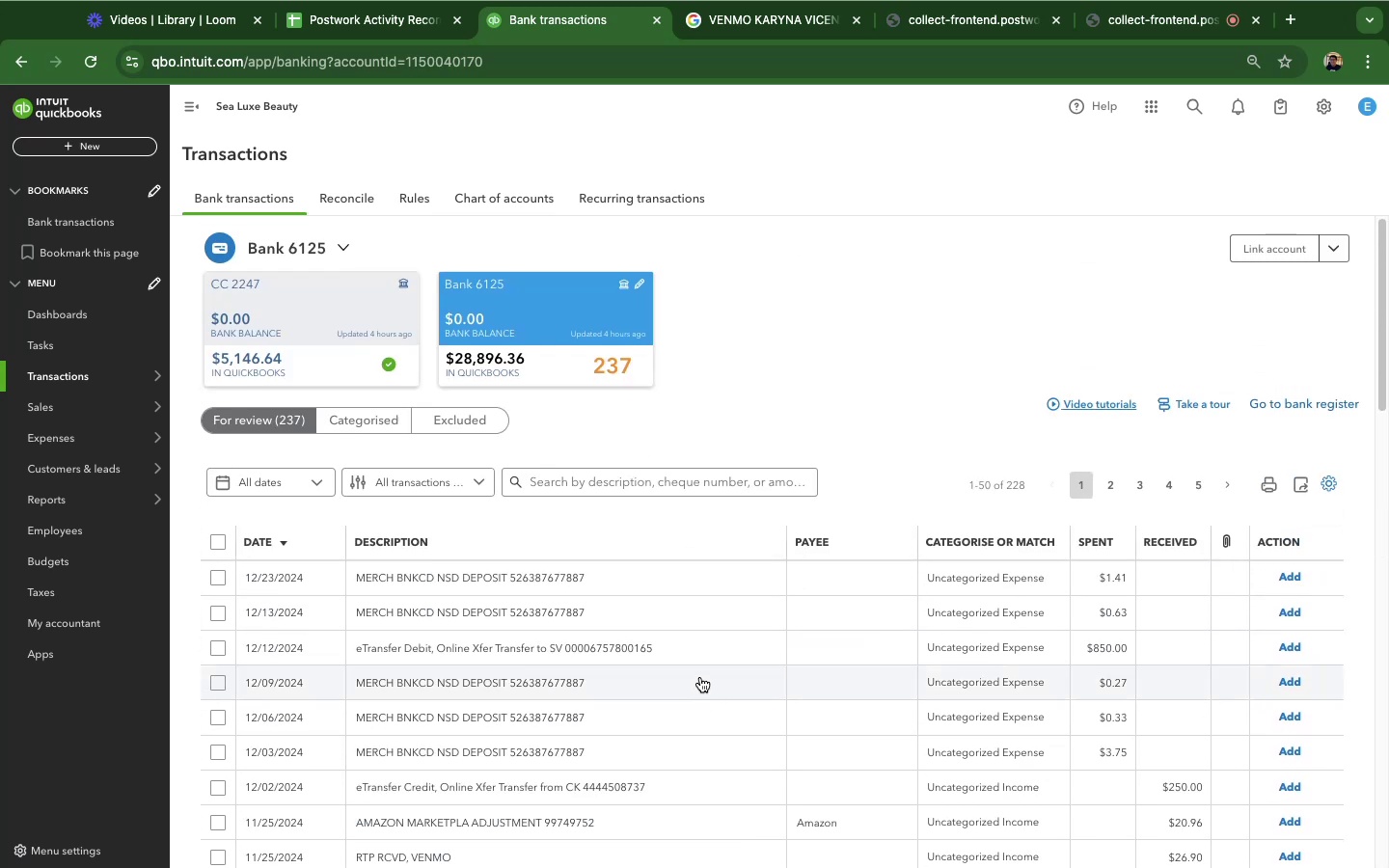 
scroll: coordinate [700, 668], scroll_direction: down, amount: 12.0
 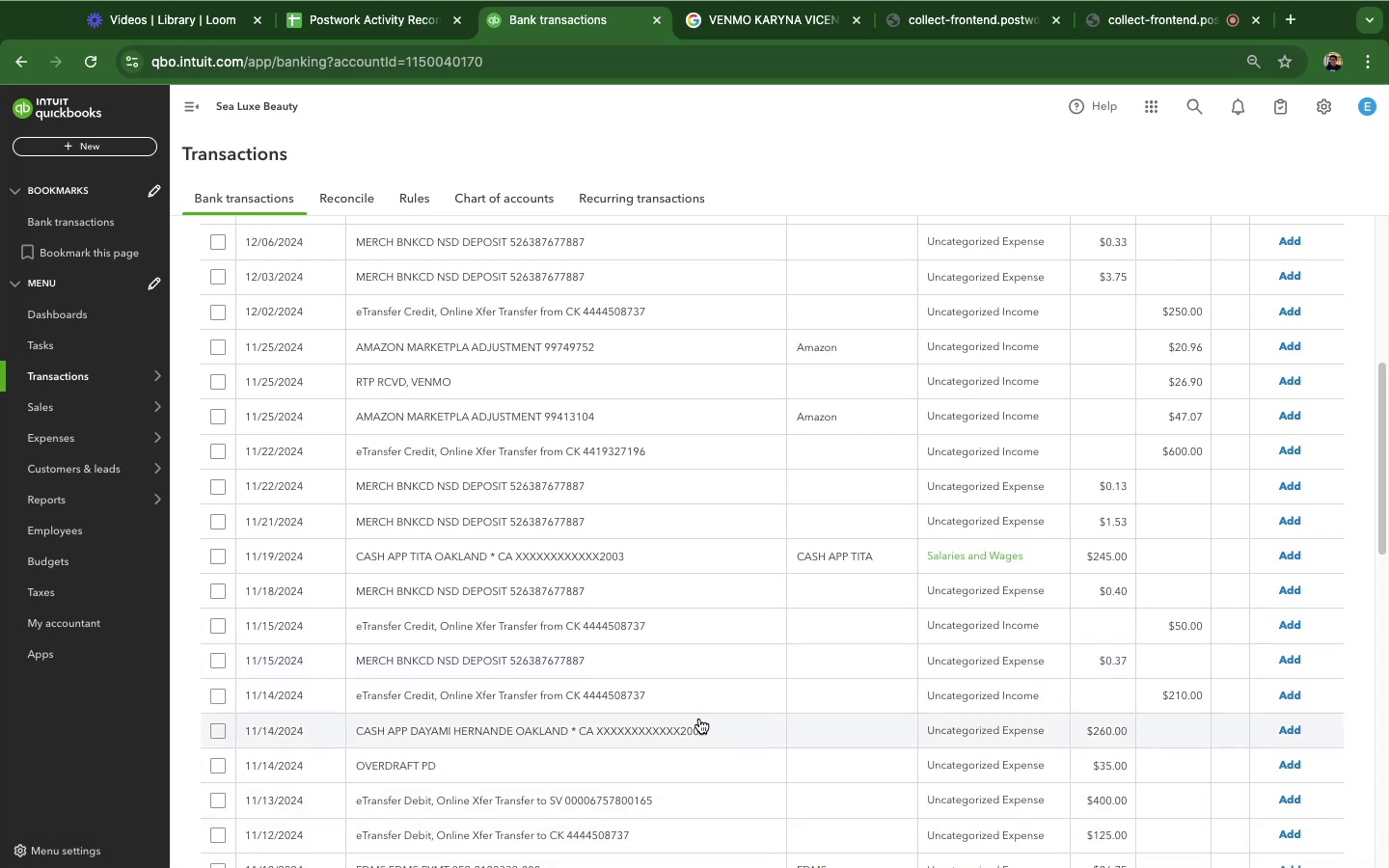 
wait(57.54)
 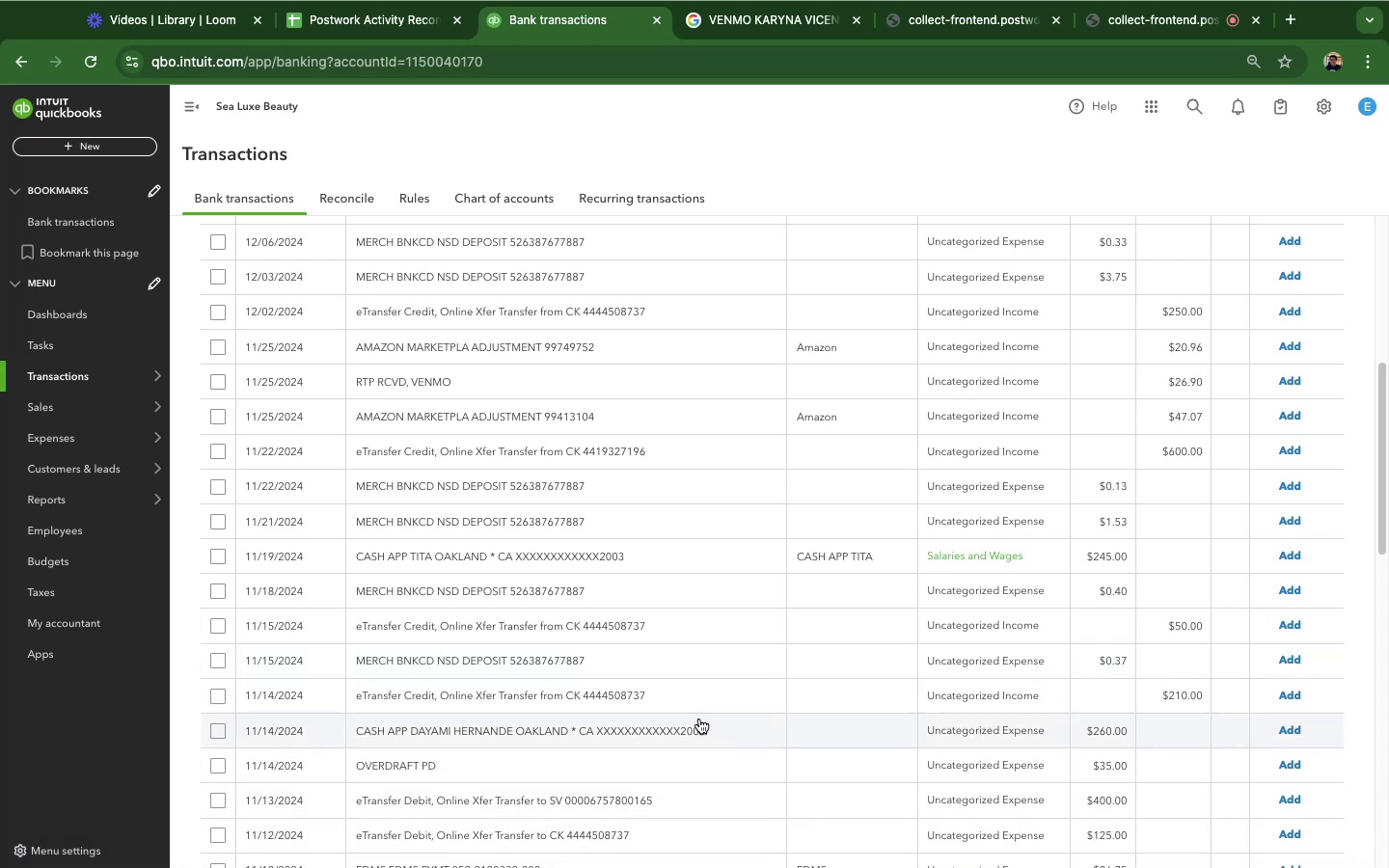 
scroll: coordinate [622, 708], scroll_direction: down, amount: 24.0
 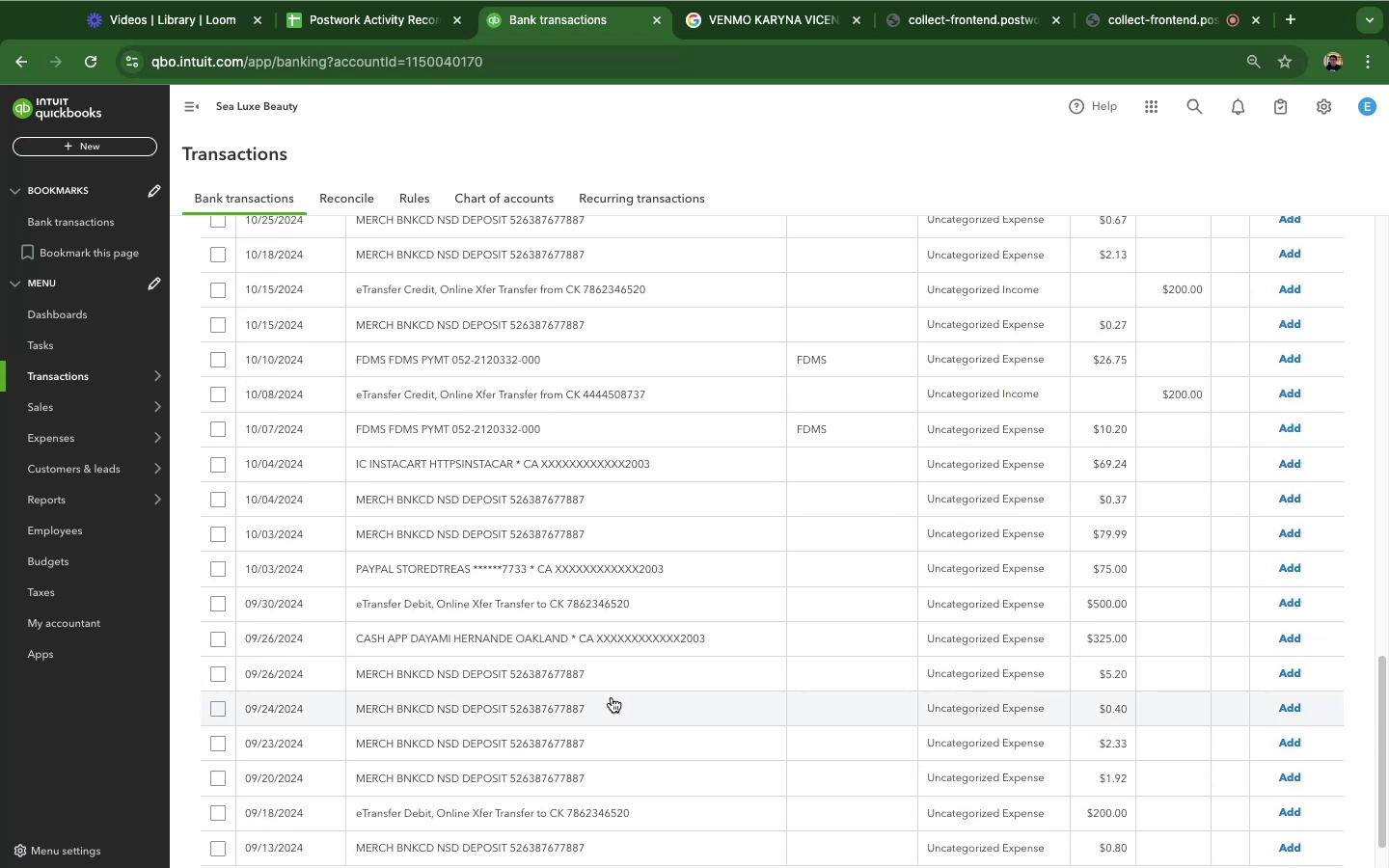 
left_click([625, 649])
 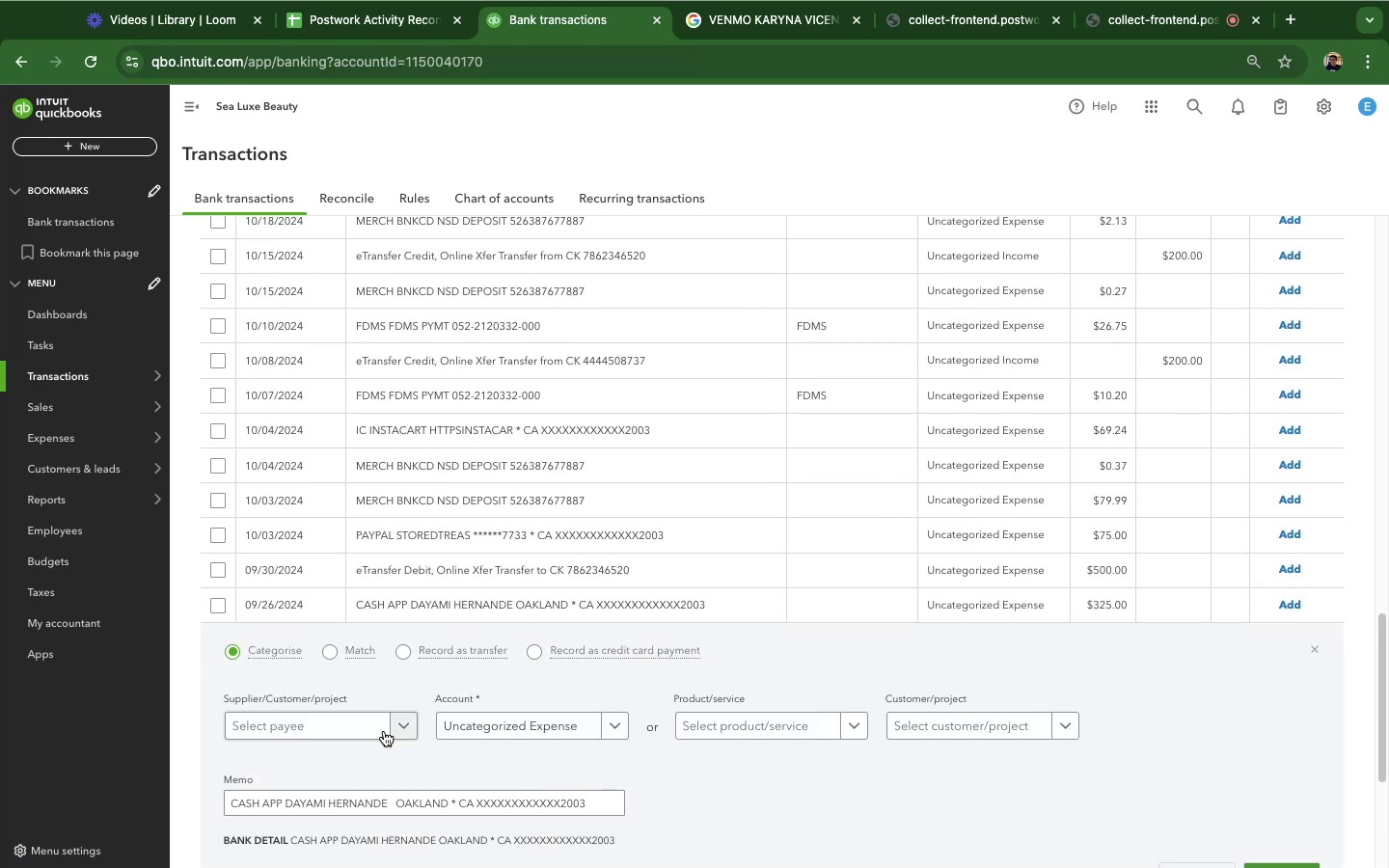 
left_click([495, 729])
 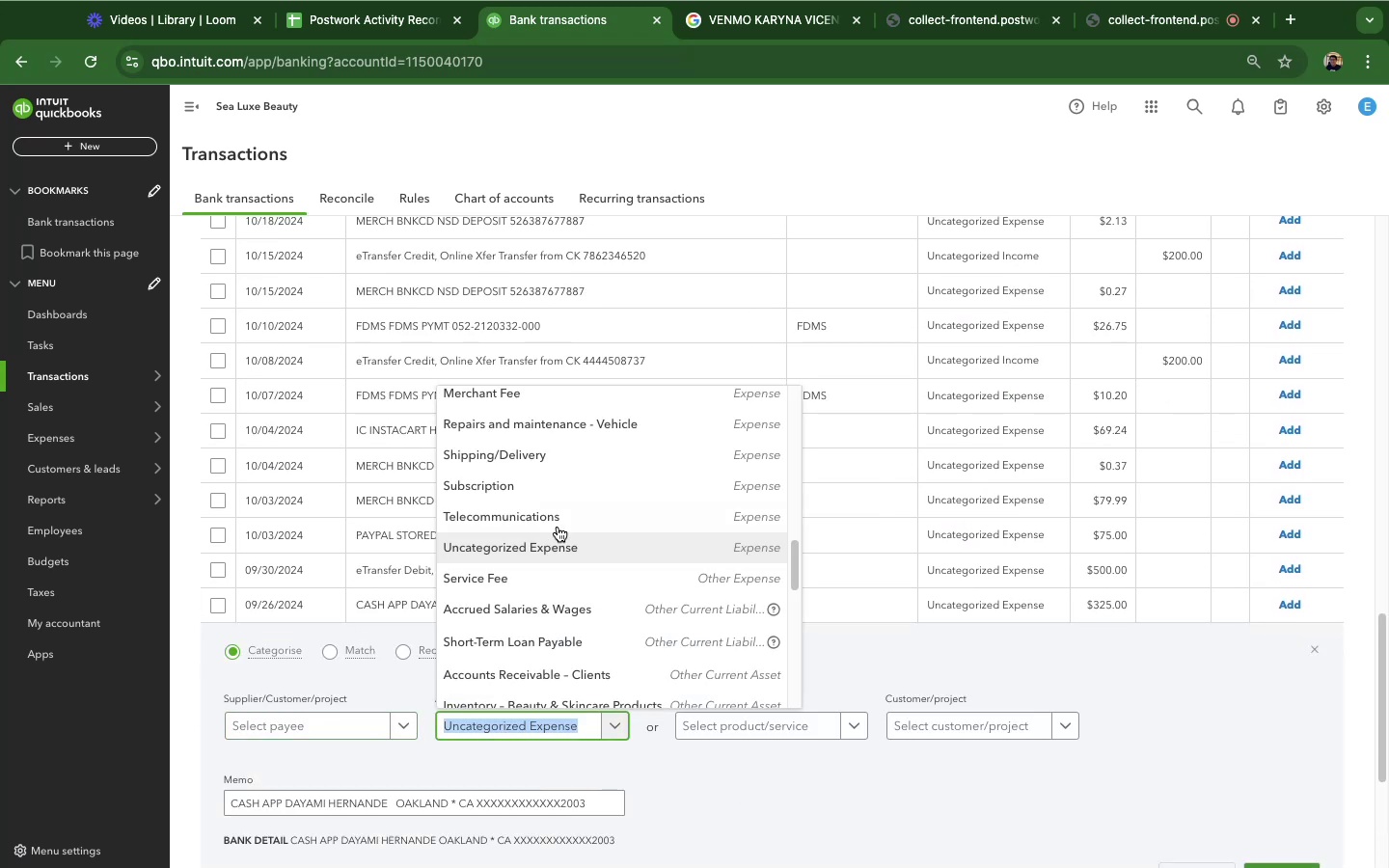 
scroll: coordinate [524, 551], scroll_direction: up, amount: 41.0
 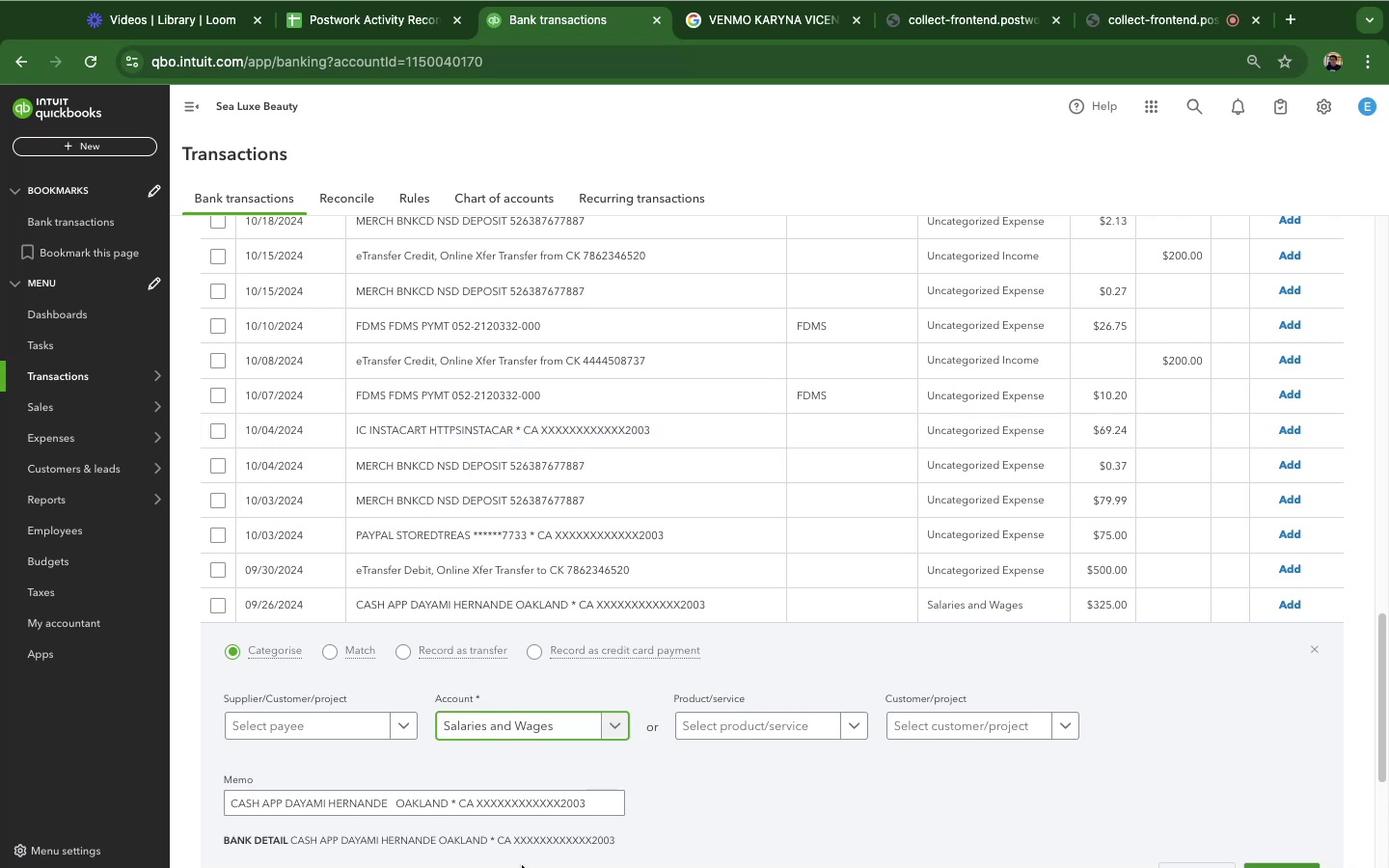 
scroll: coordinate [1243, 716], scroll_direction: down, amount: 8.0
 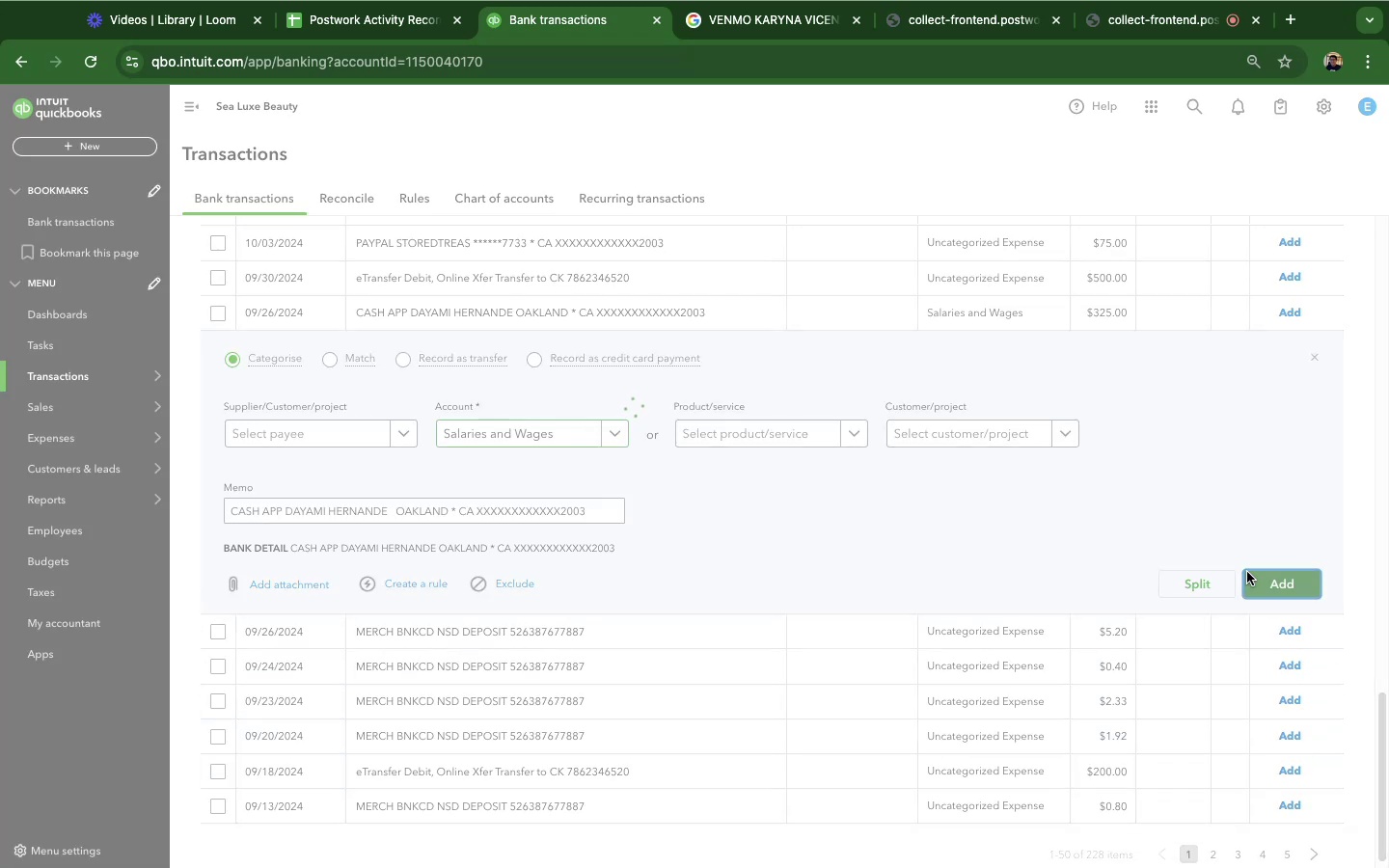 
wait(48.77)
 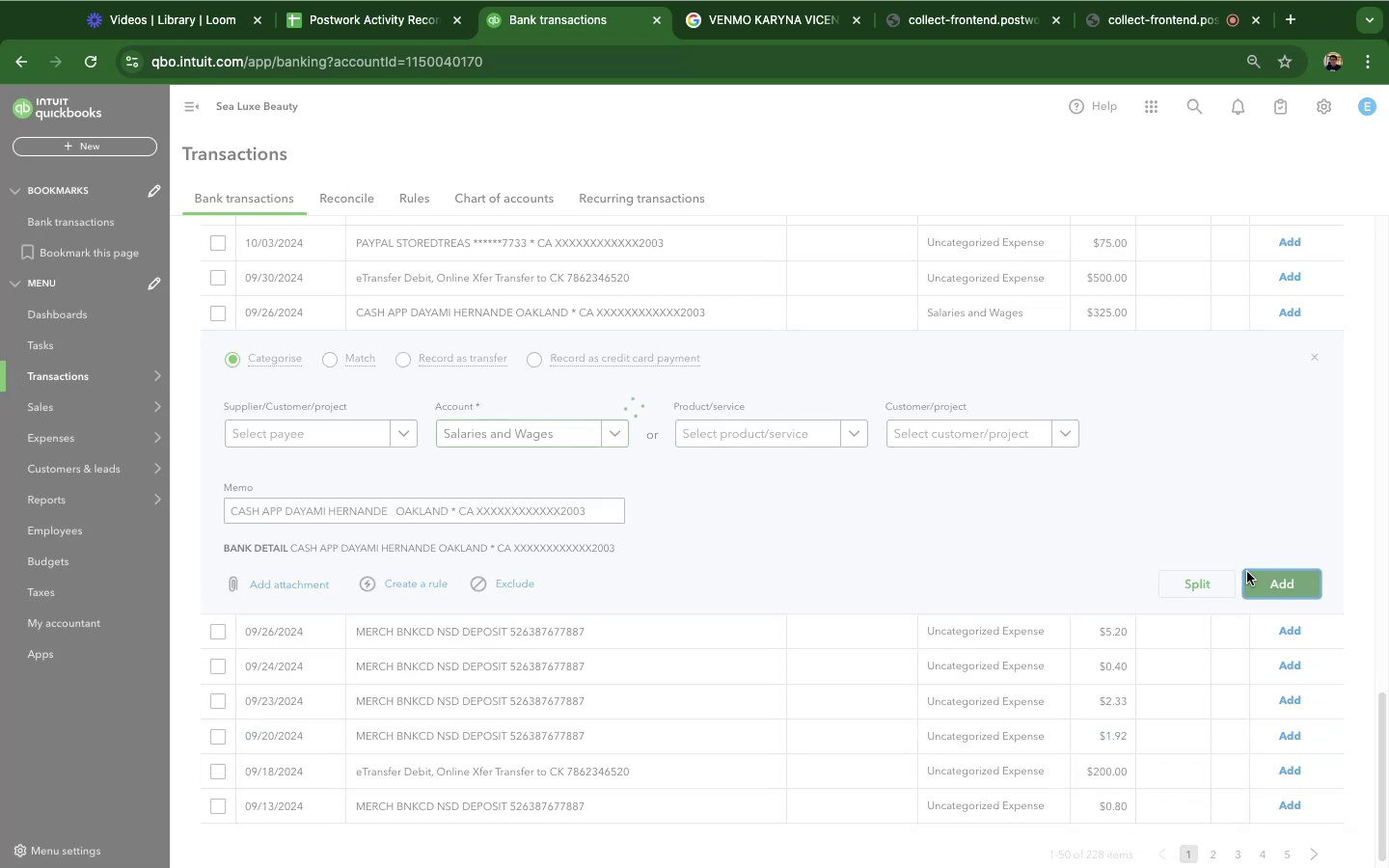 
scroll: coordinate [1239, 785], scroll_direction: down, amount: 26.0
 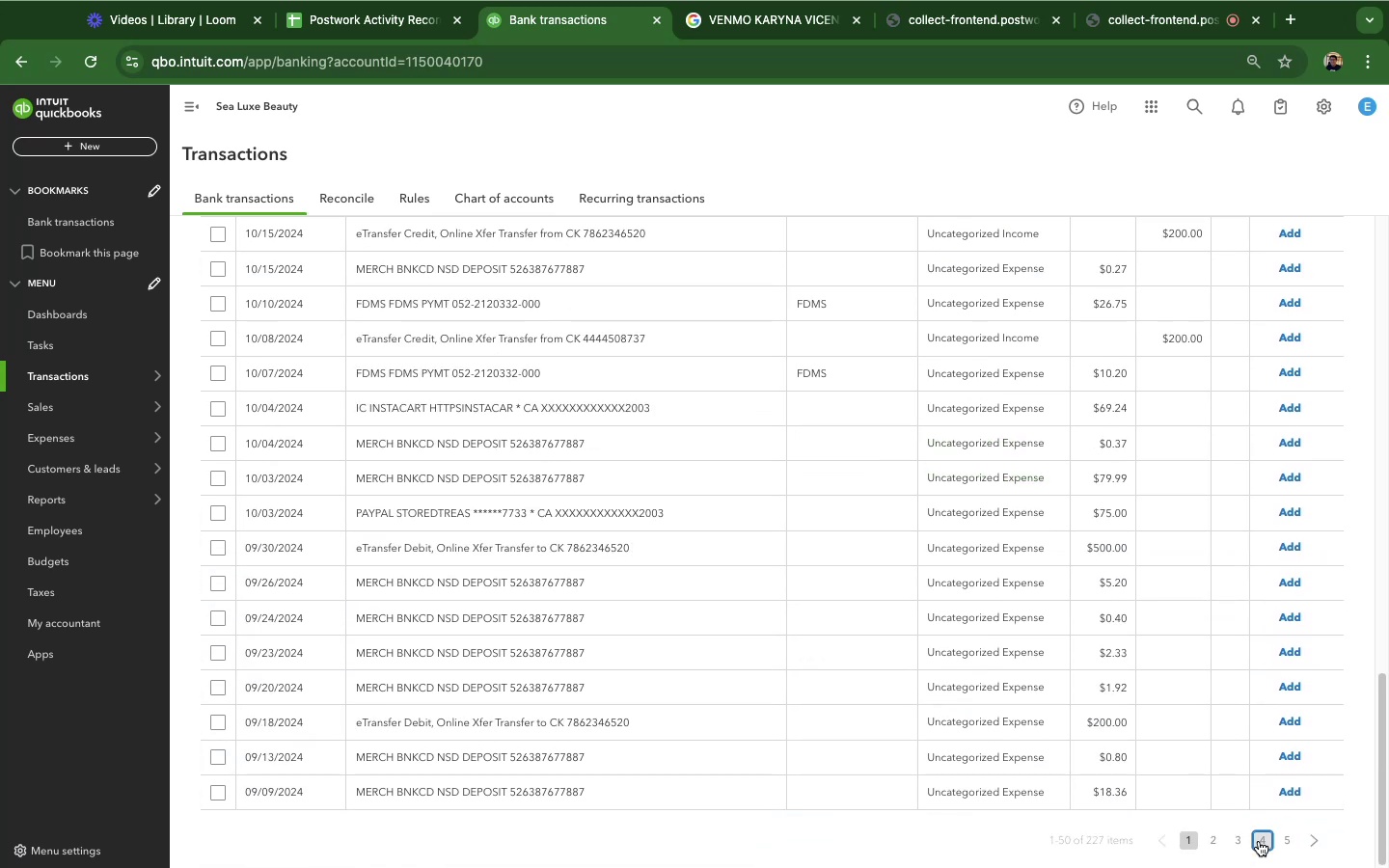 
left_click([1239, 839])
 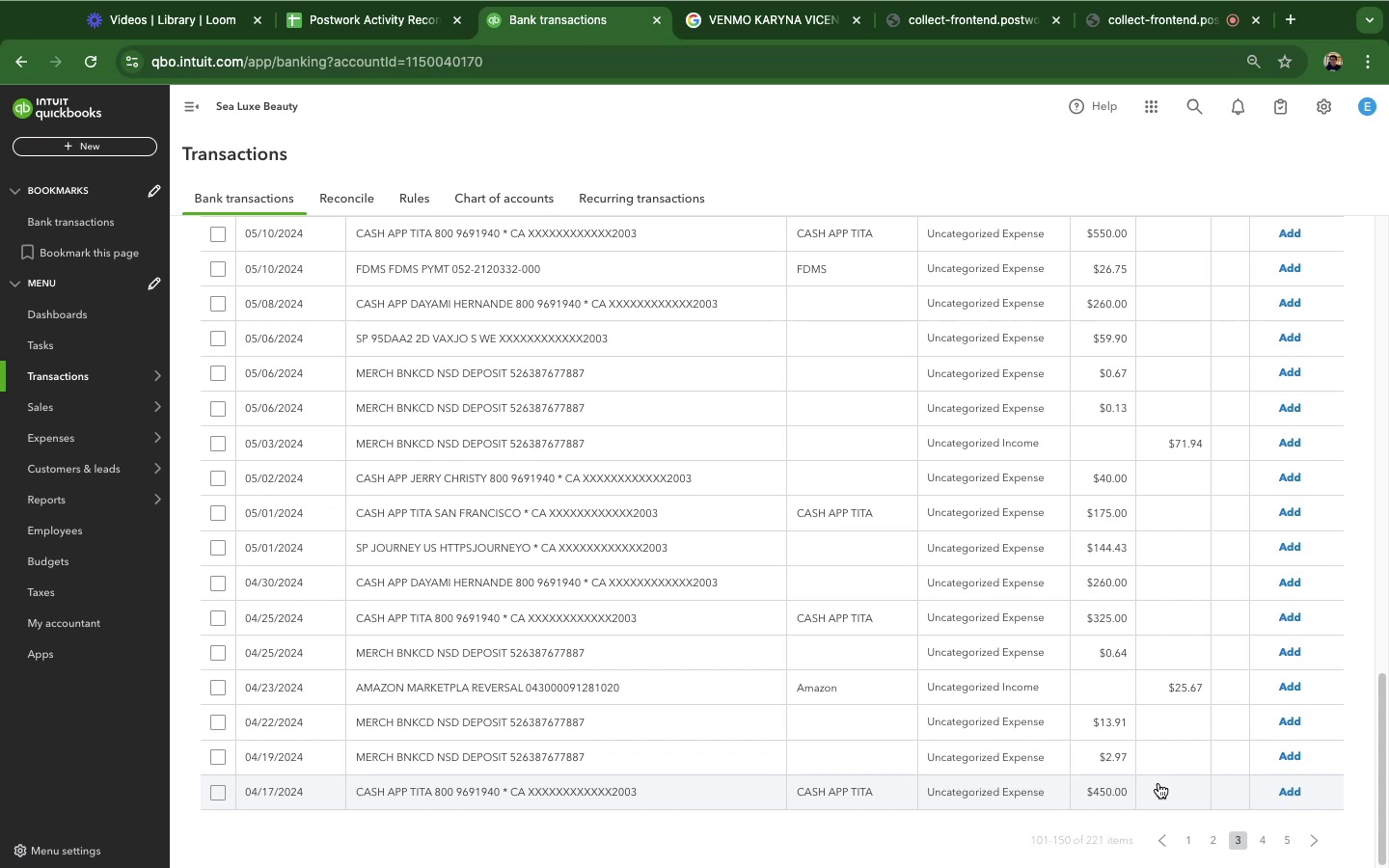 
wait(41.61)
 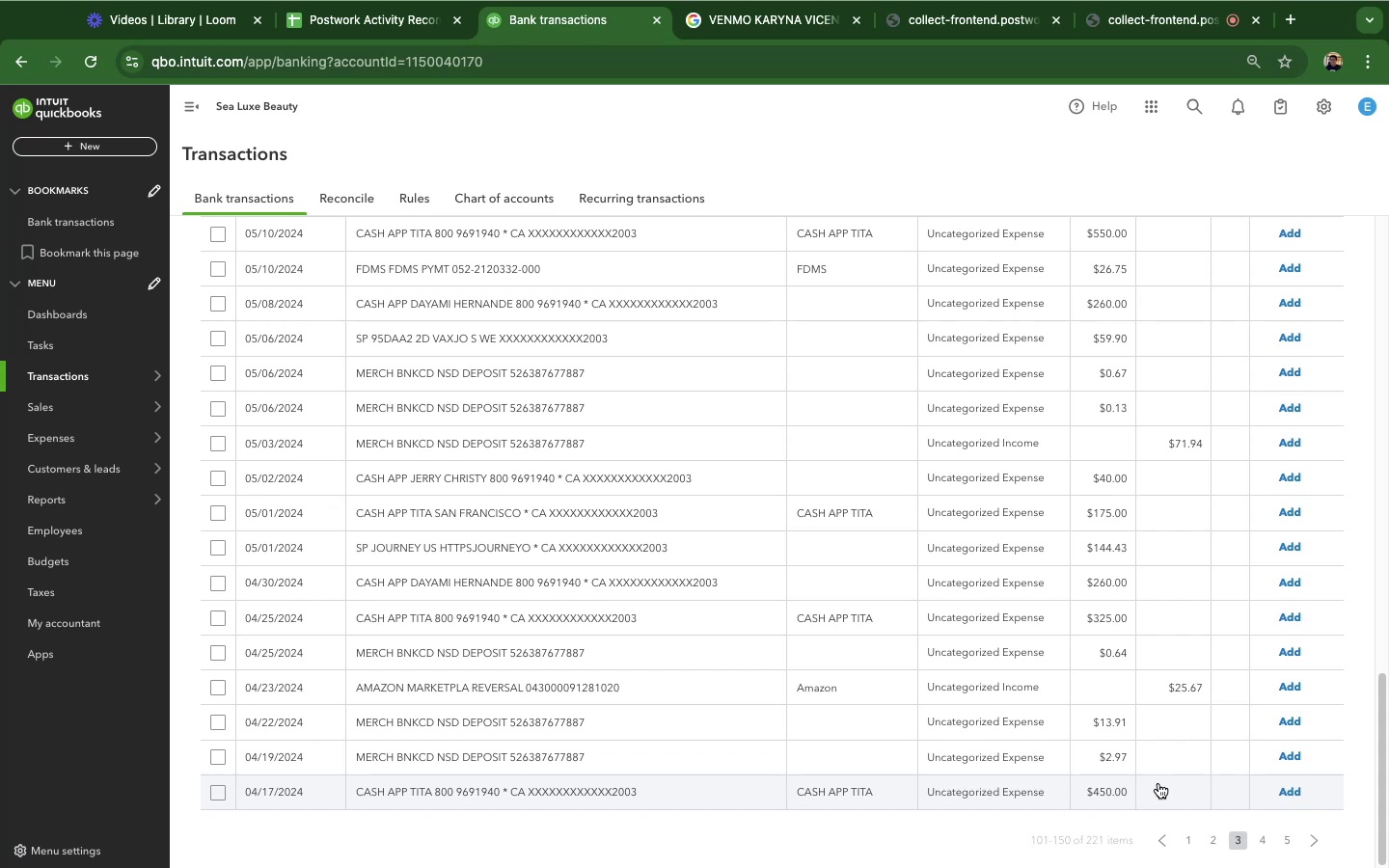 
scroll: coordinate [508, 619], scroll_direction: up, amount: 35.0
 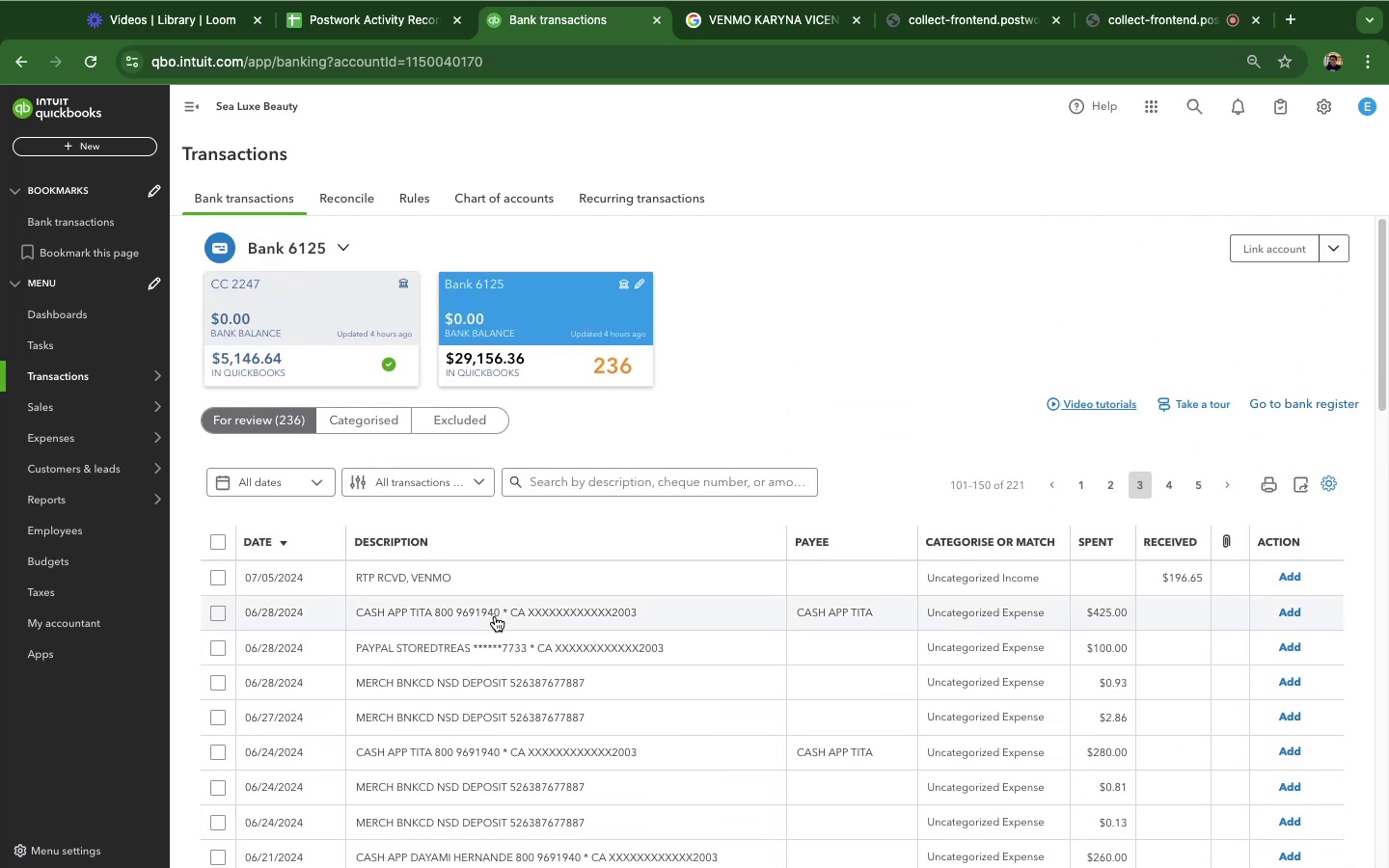 
left_click([501, 617])
 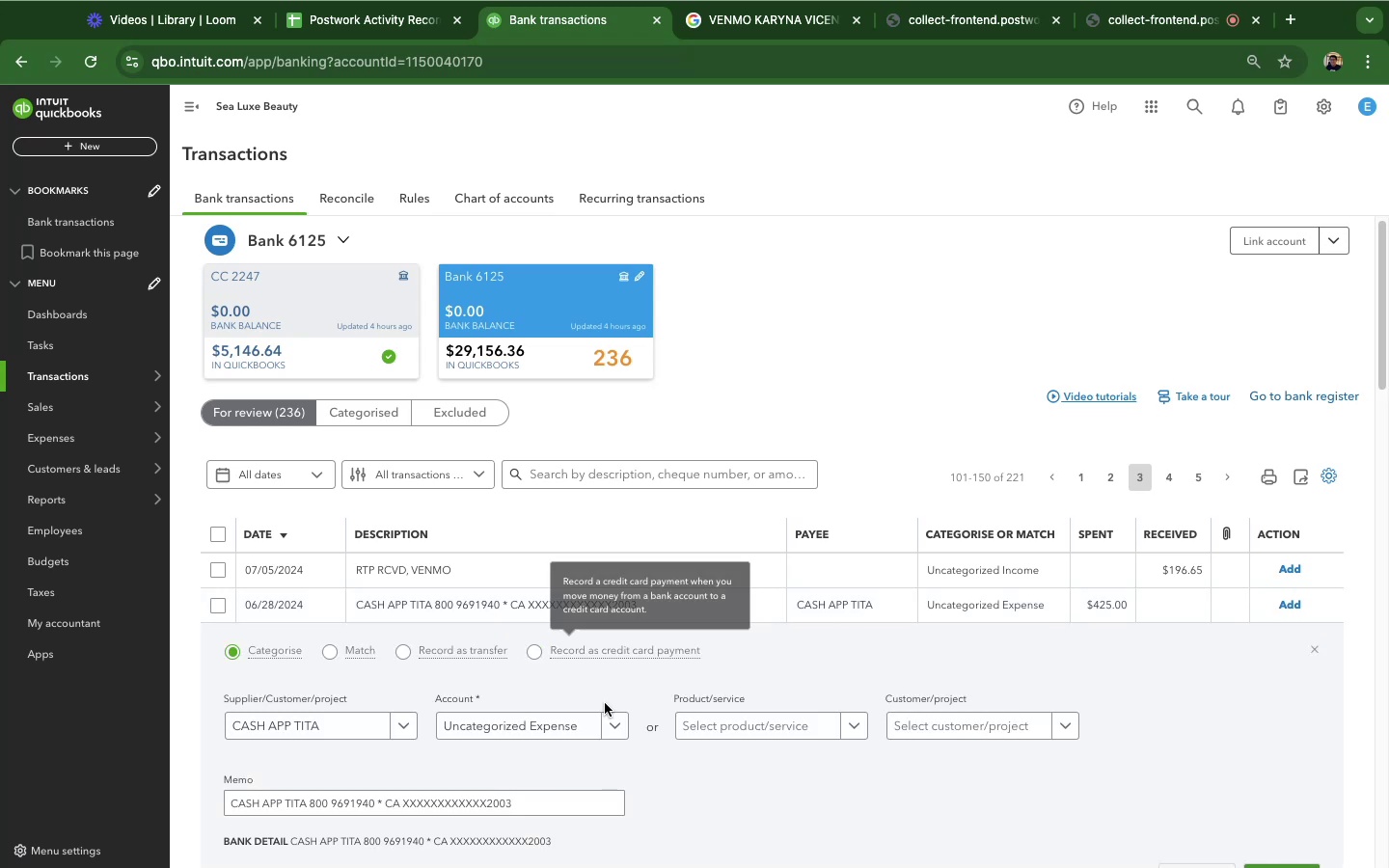 
left_click([575, 720])
 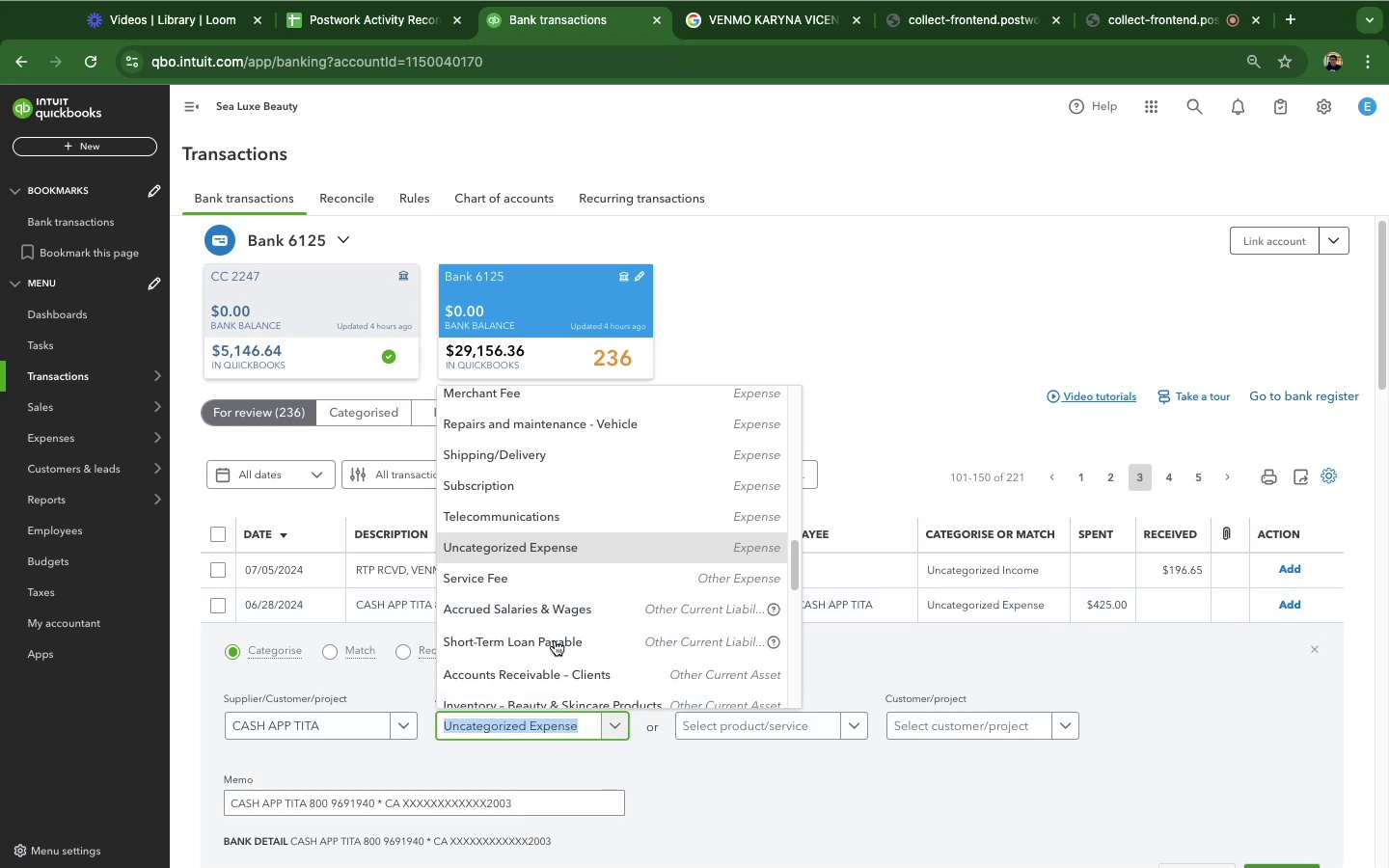 
scroll: coordinate [530, 551], scroll_direction: up, amount: 18.0
 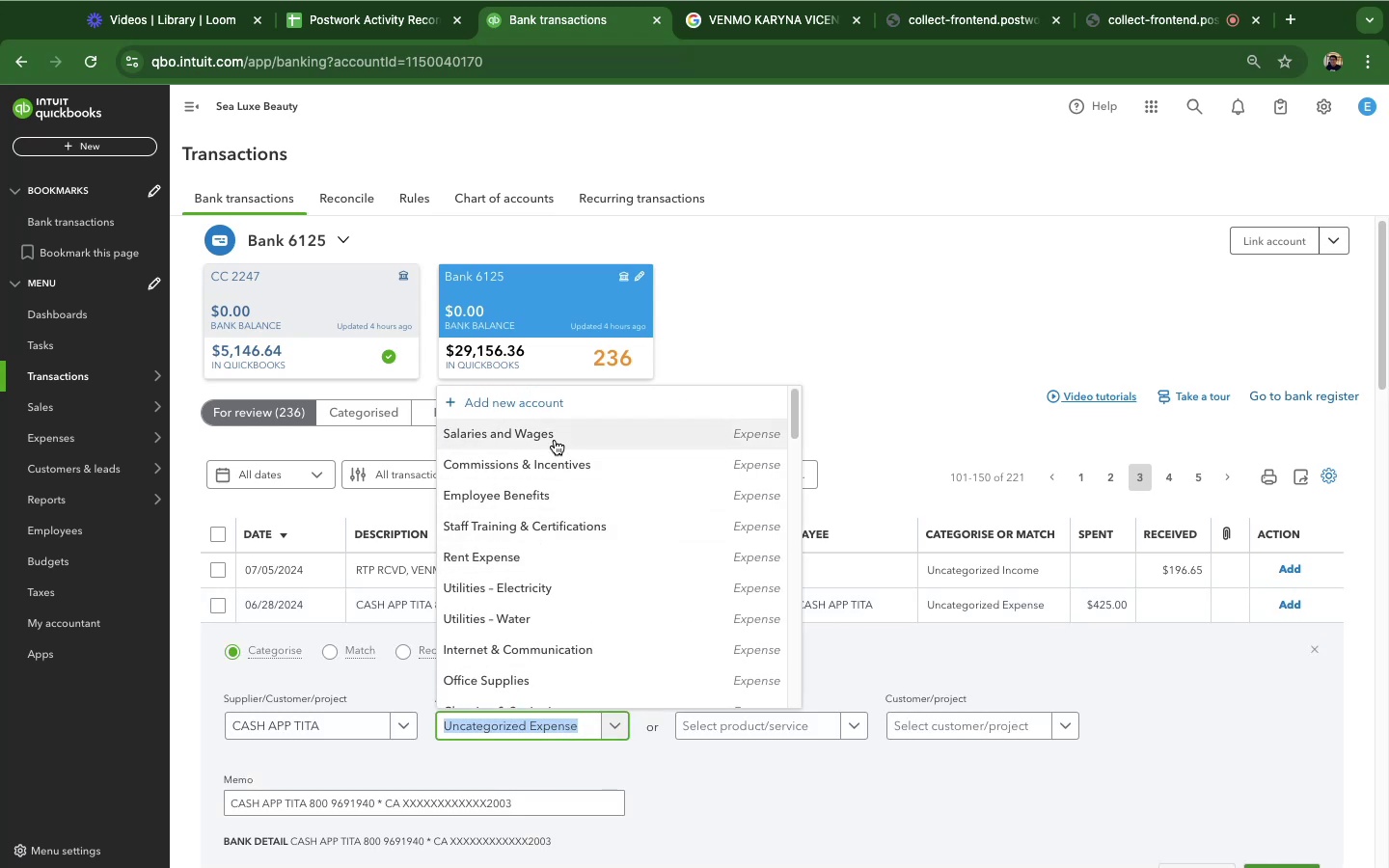 
left_click([555, 440])
 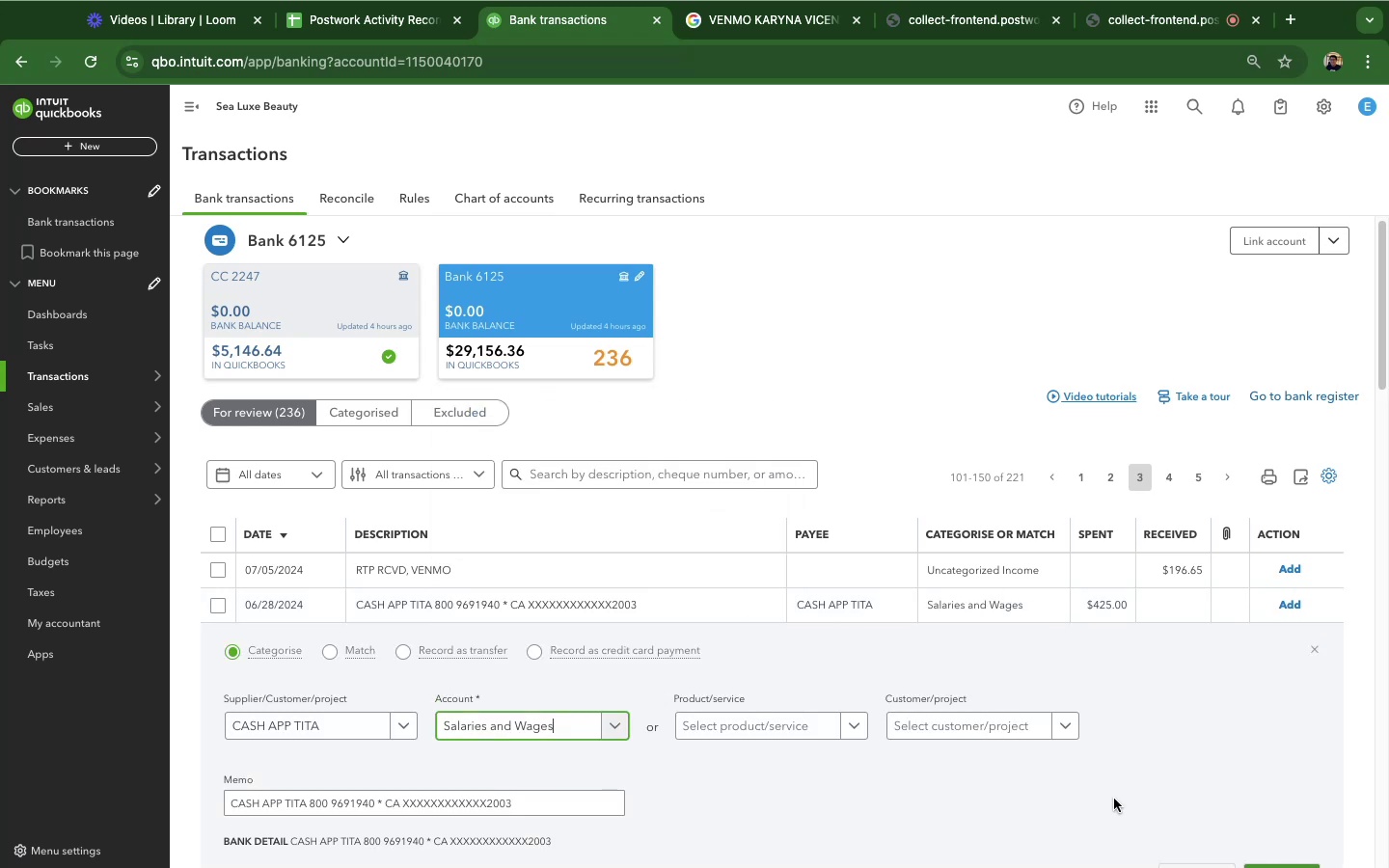 
scroll: coordinate [1107, 793], scroll_direction: down, amount: 22.0
 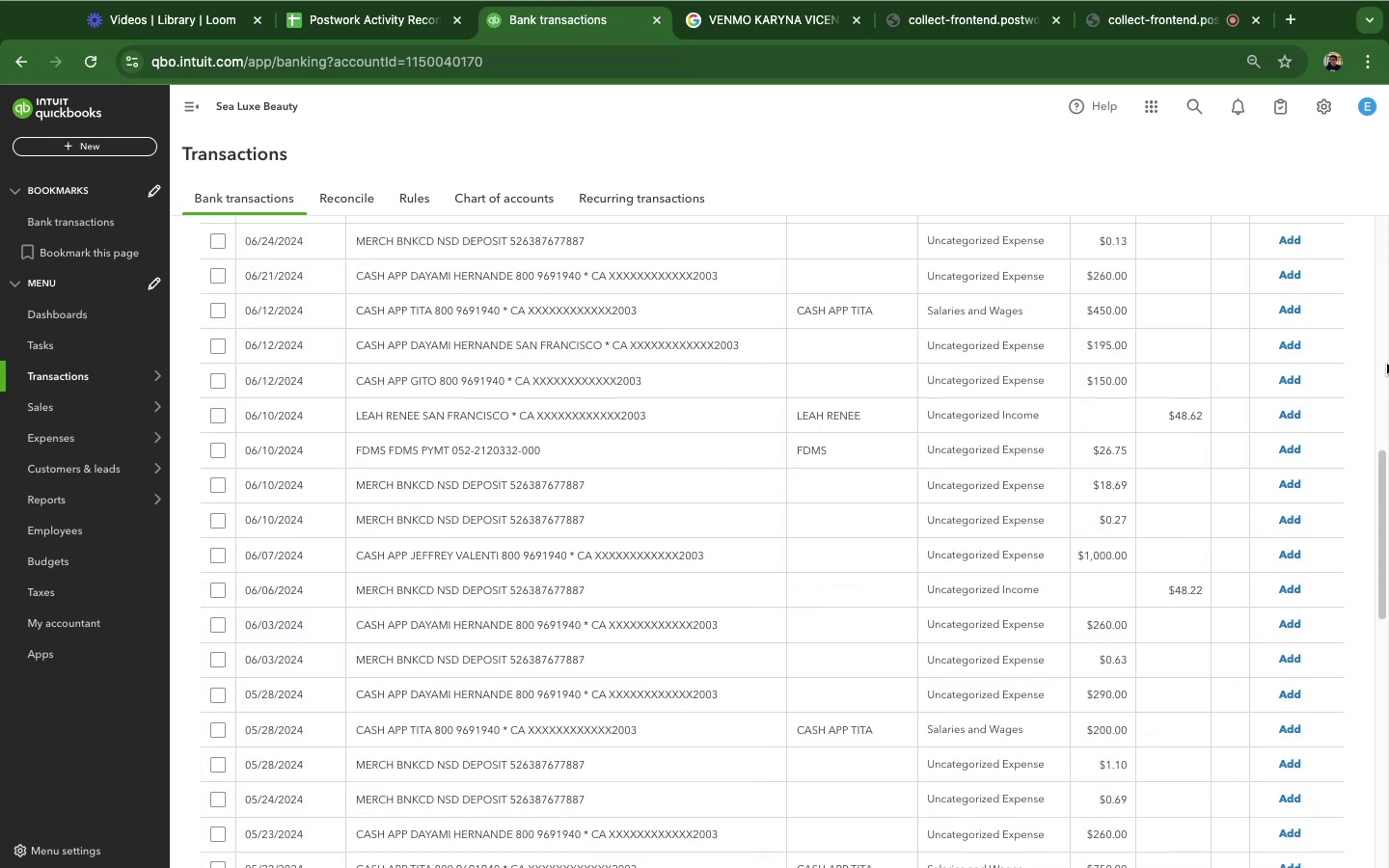 
scroll: coordinate [1360, 388], scroll_direction: up, amount: 14.0
 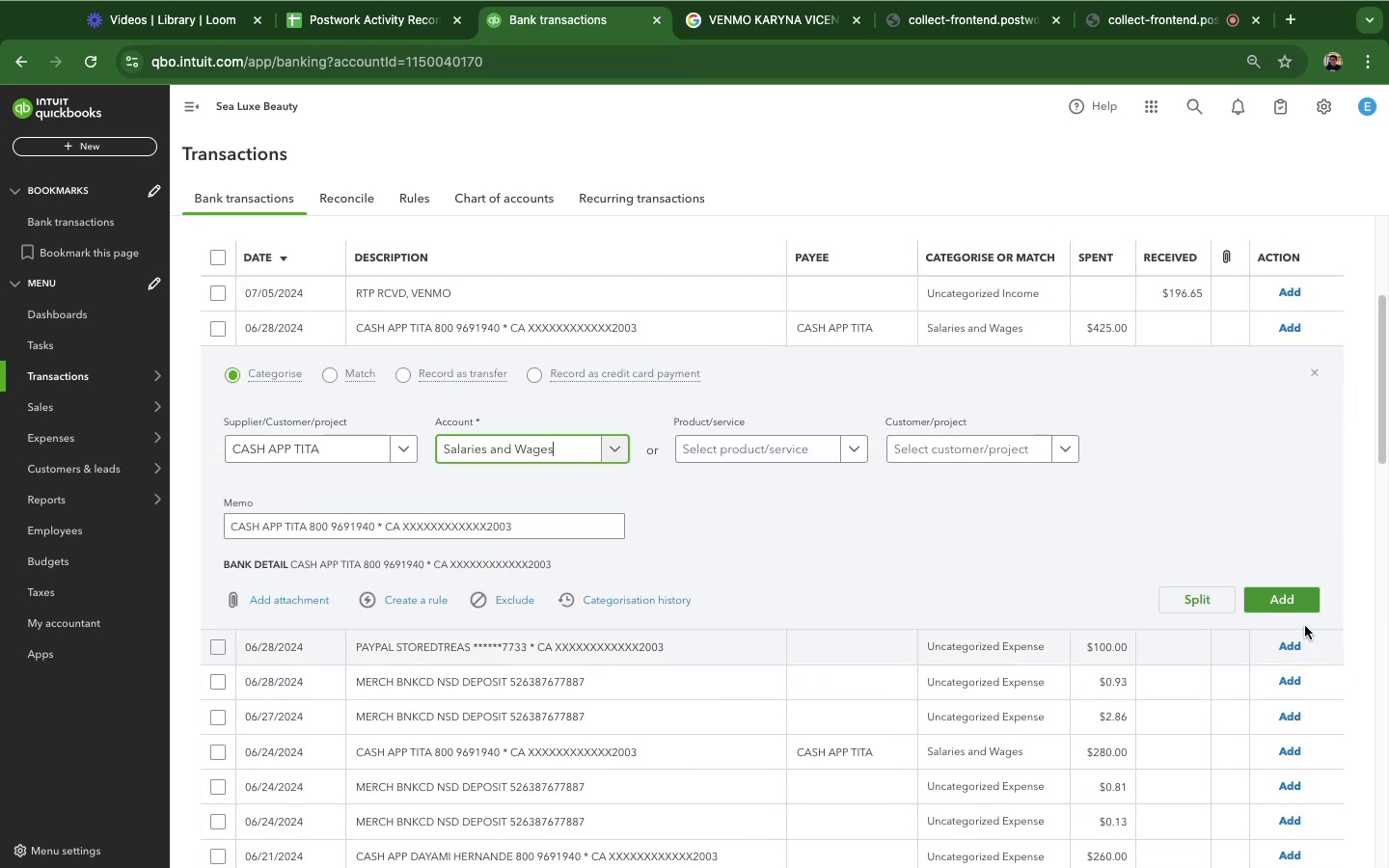 
left_click([1289, 595])
 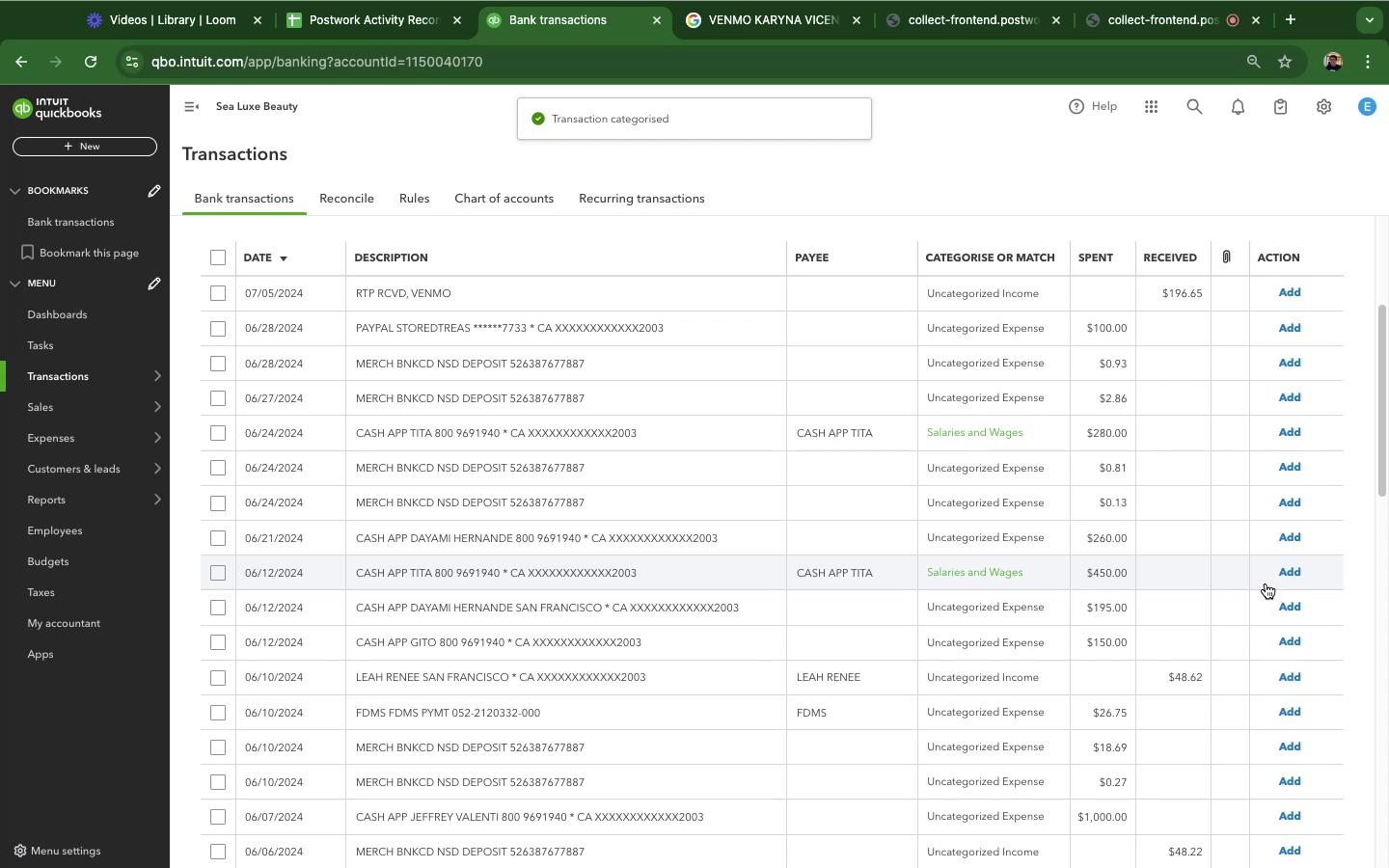 
wait(6.38)
 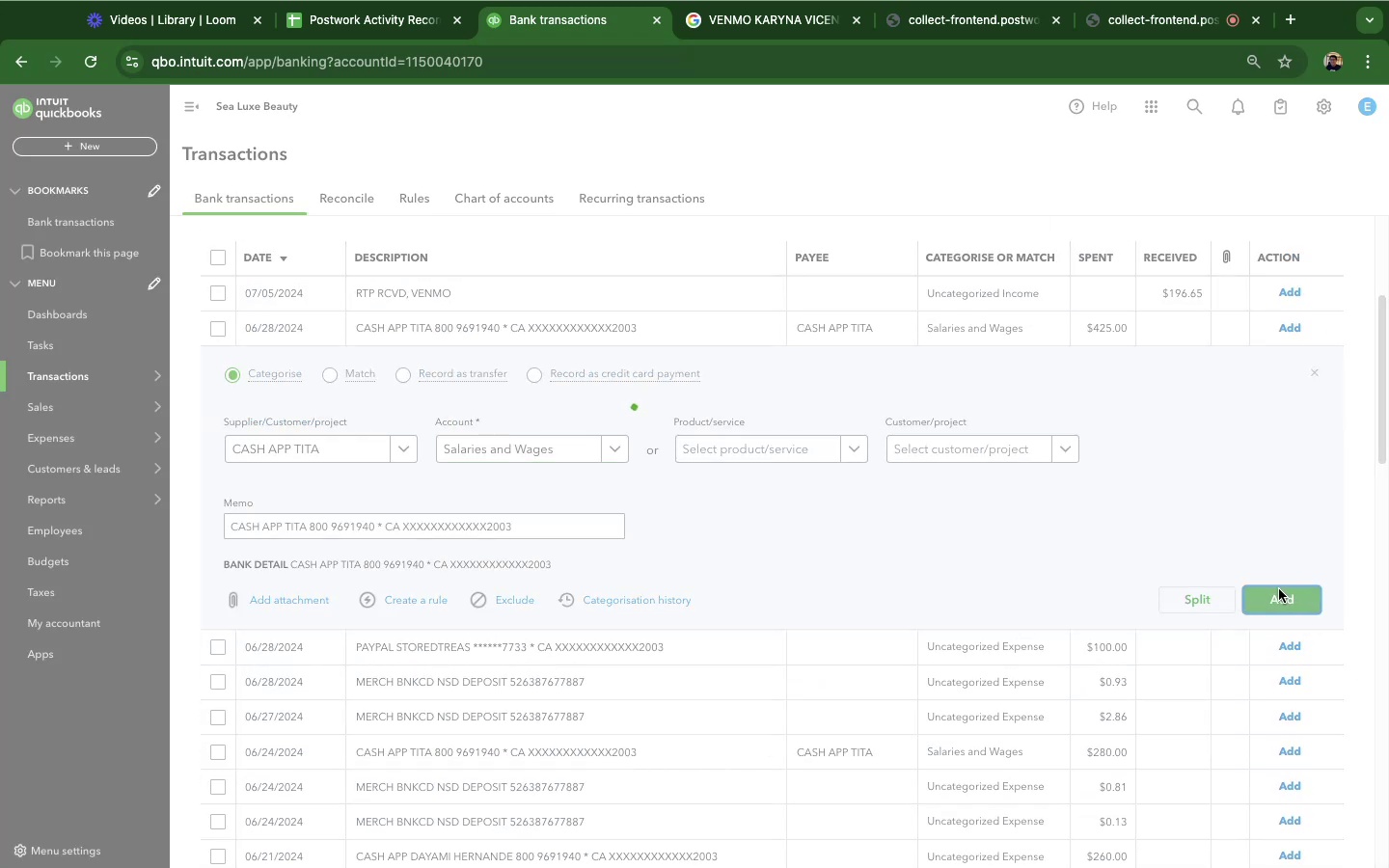 
scroll: coordinate [1254, 579], scroll_direction: down, amount: 5.0
 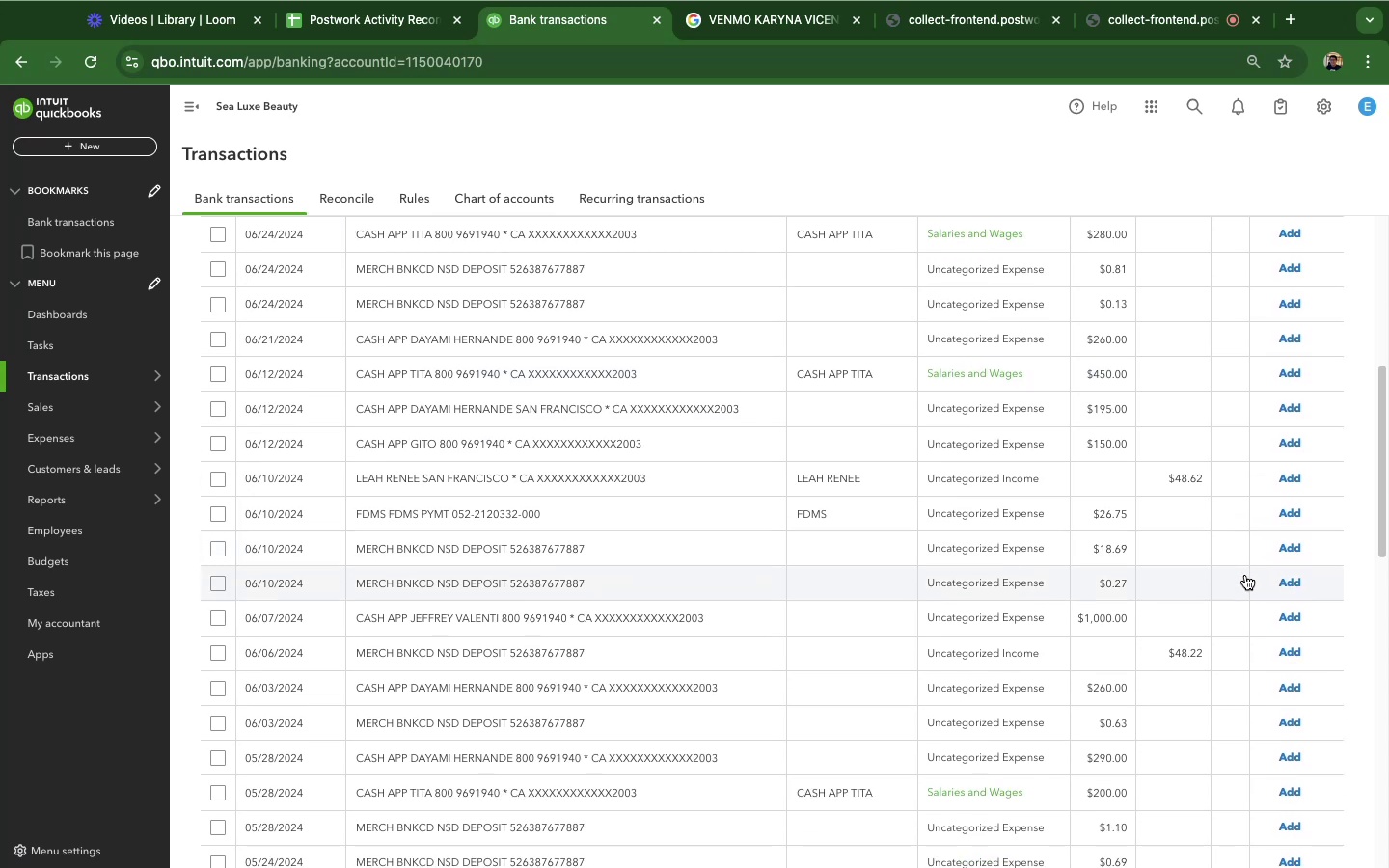 
scroll: coordinate [1238, 570], scroll_direction: up, amount: 10.0
 